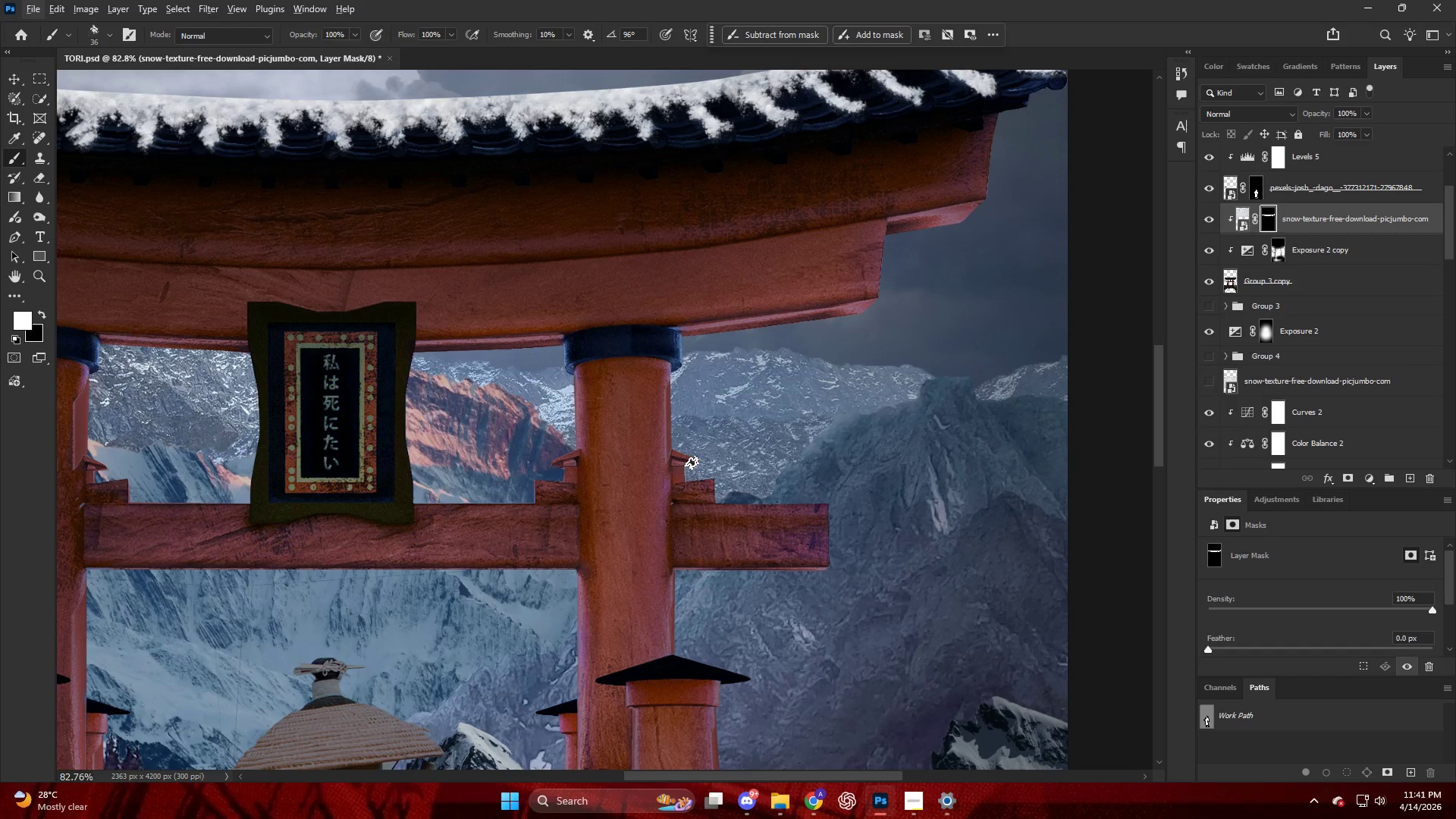 
hold_key(key=AltLeft, duration=0.94)
scroll: coordinate [758, 518], scroll_direction: up, amount: 14.0
 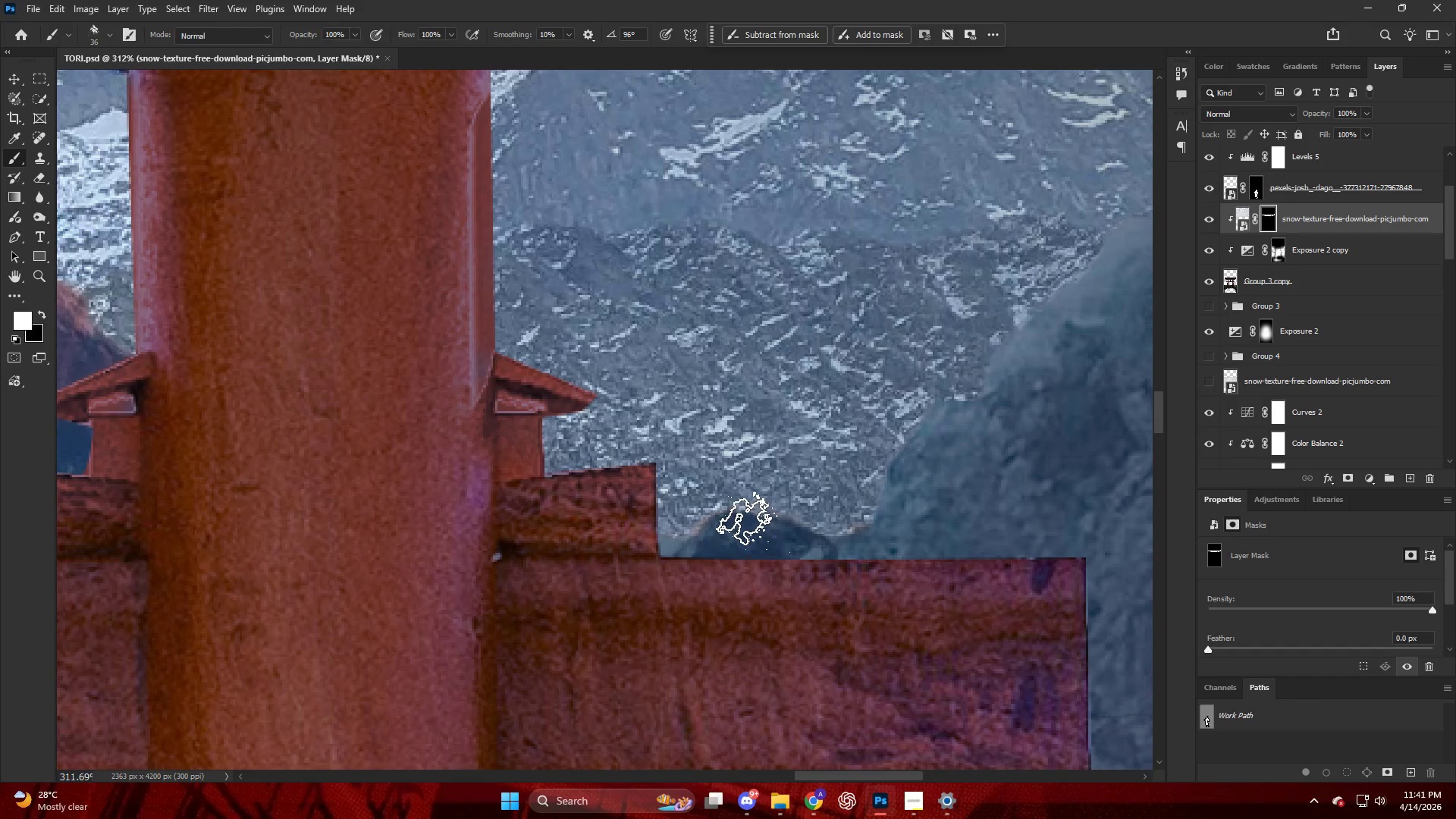 
hold_key(key=AltLeft, duration=0.75)
scroll: coordinate [708, 480], scroll_direction: down, amount: 19.0
 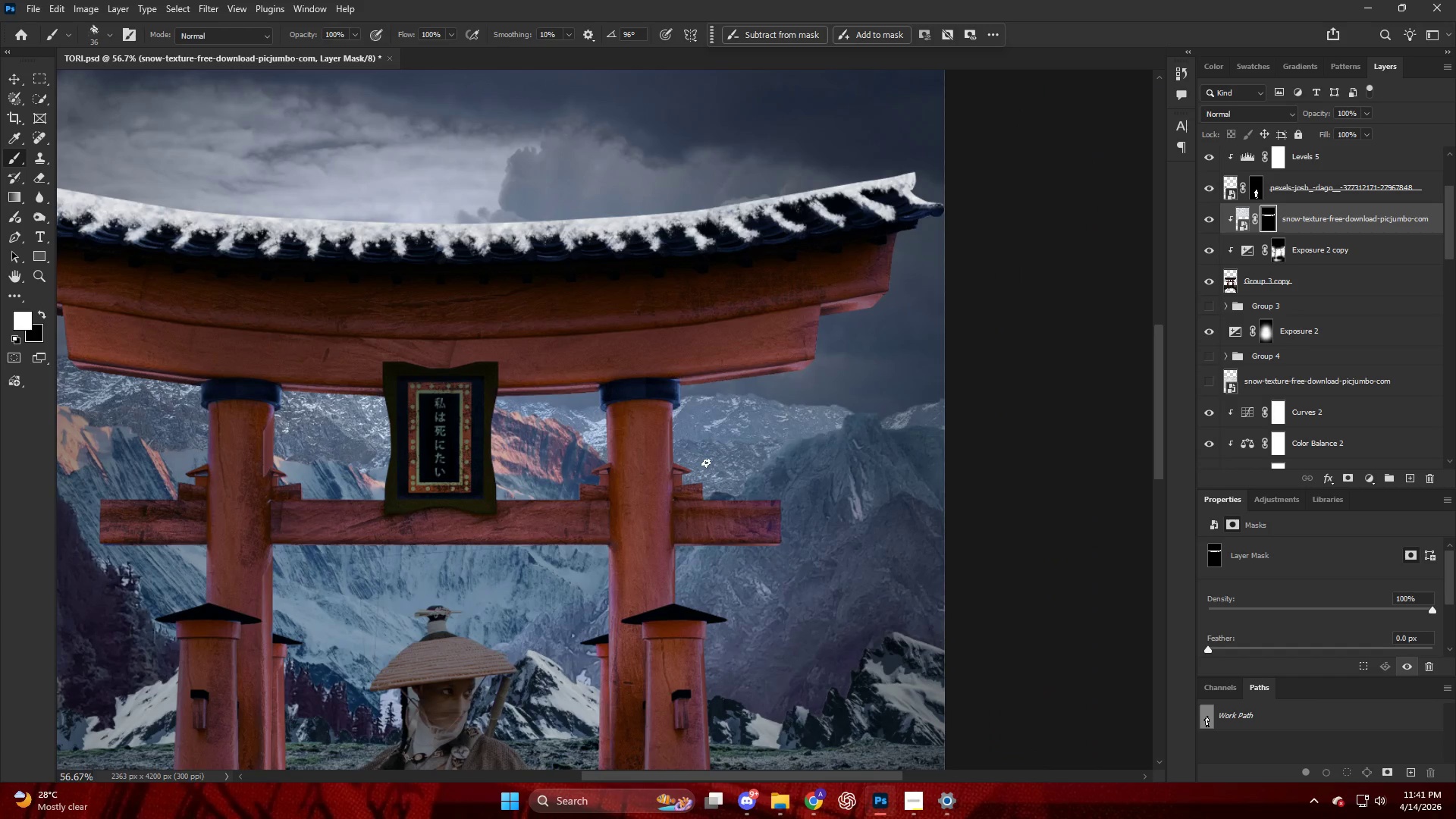 
key(Alt+AltLeft)
 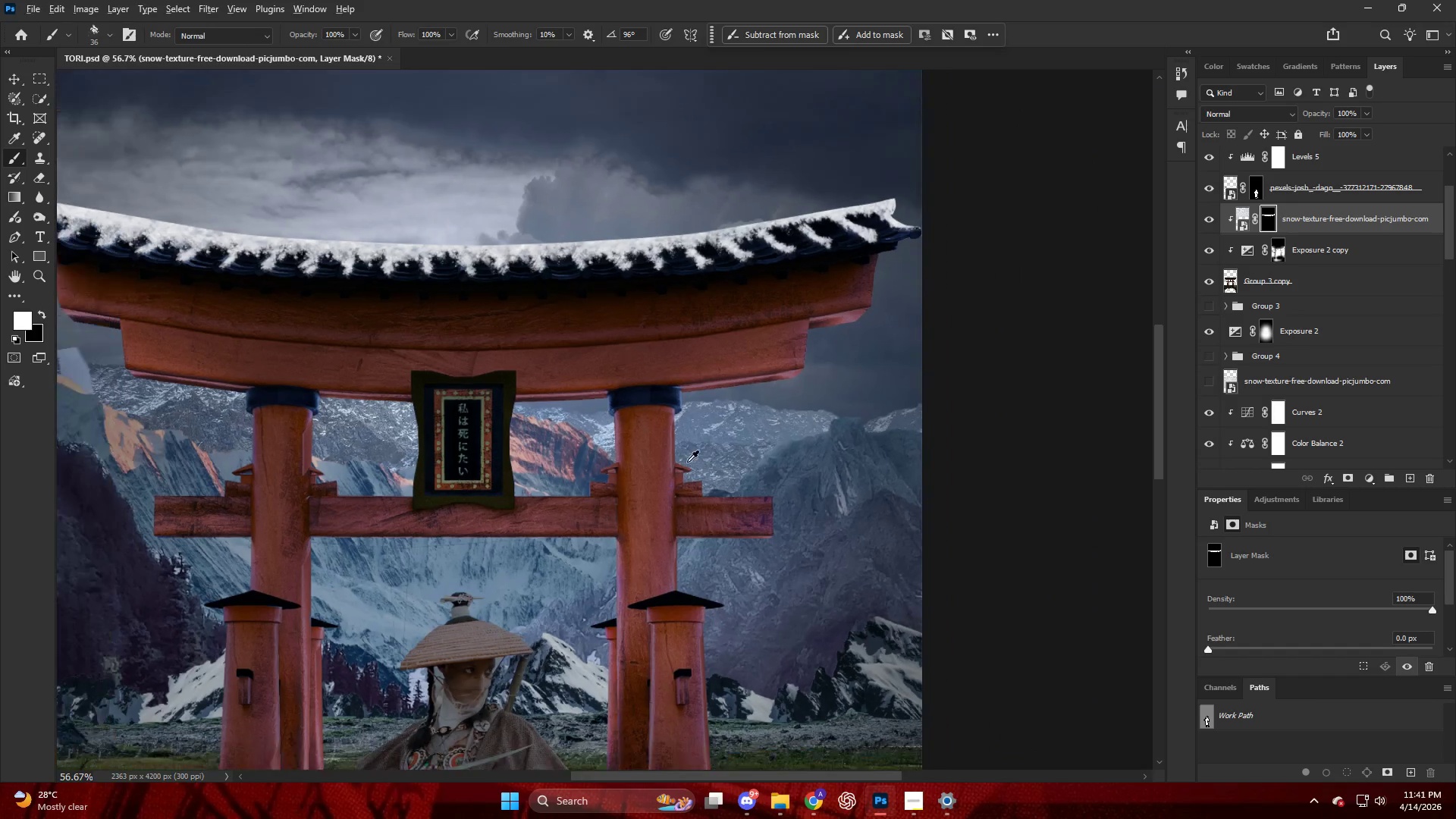 
key(Control+ControlLeft)
 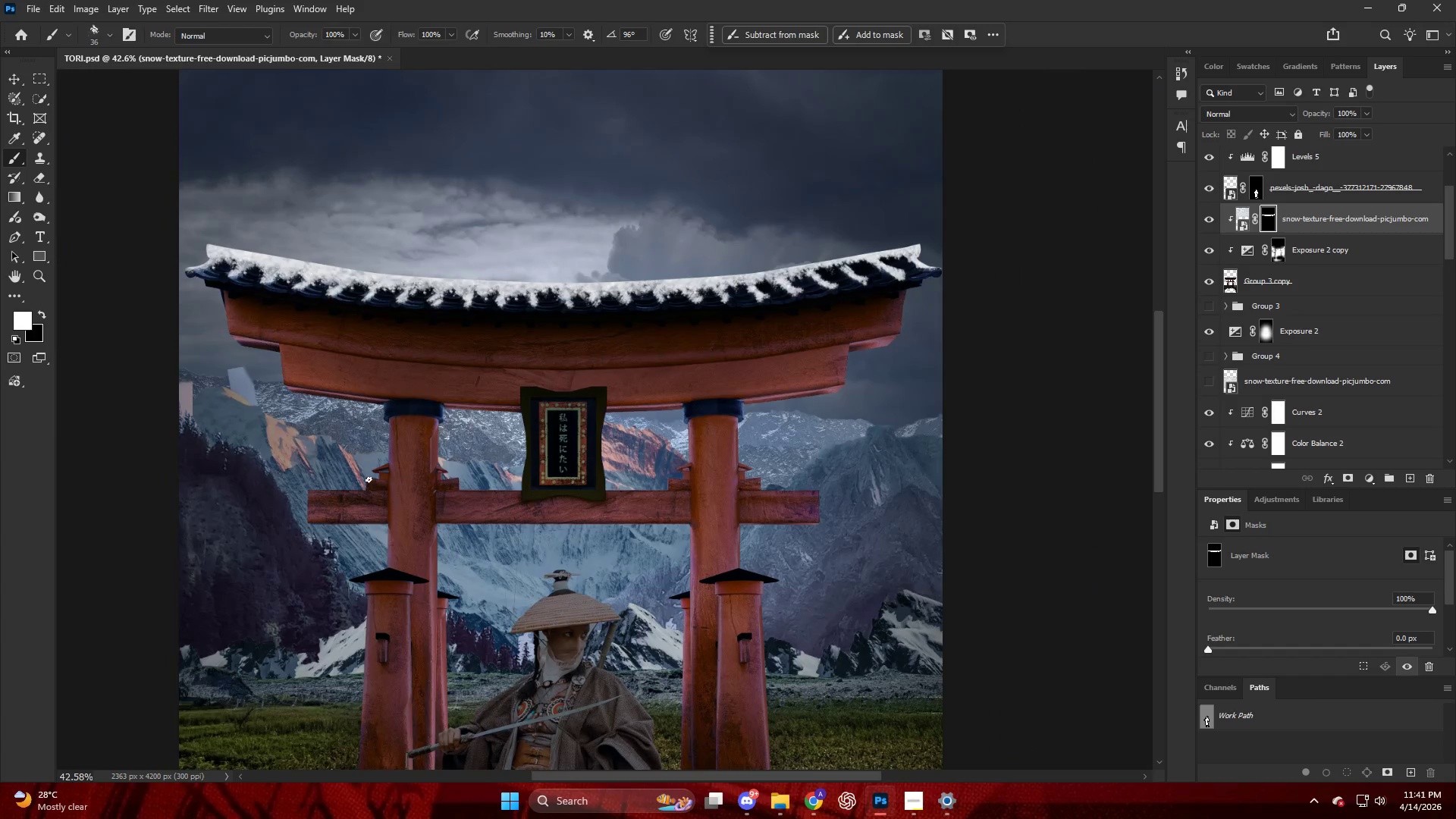 
hold_key(key=AltLeft, duration=1.22)
scroll: coordinate [341, 476], scroll_direction: up, amount: 16.0
 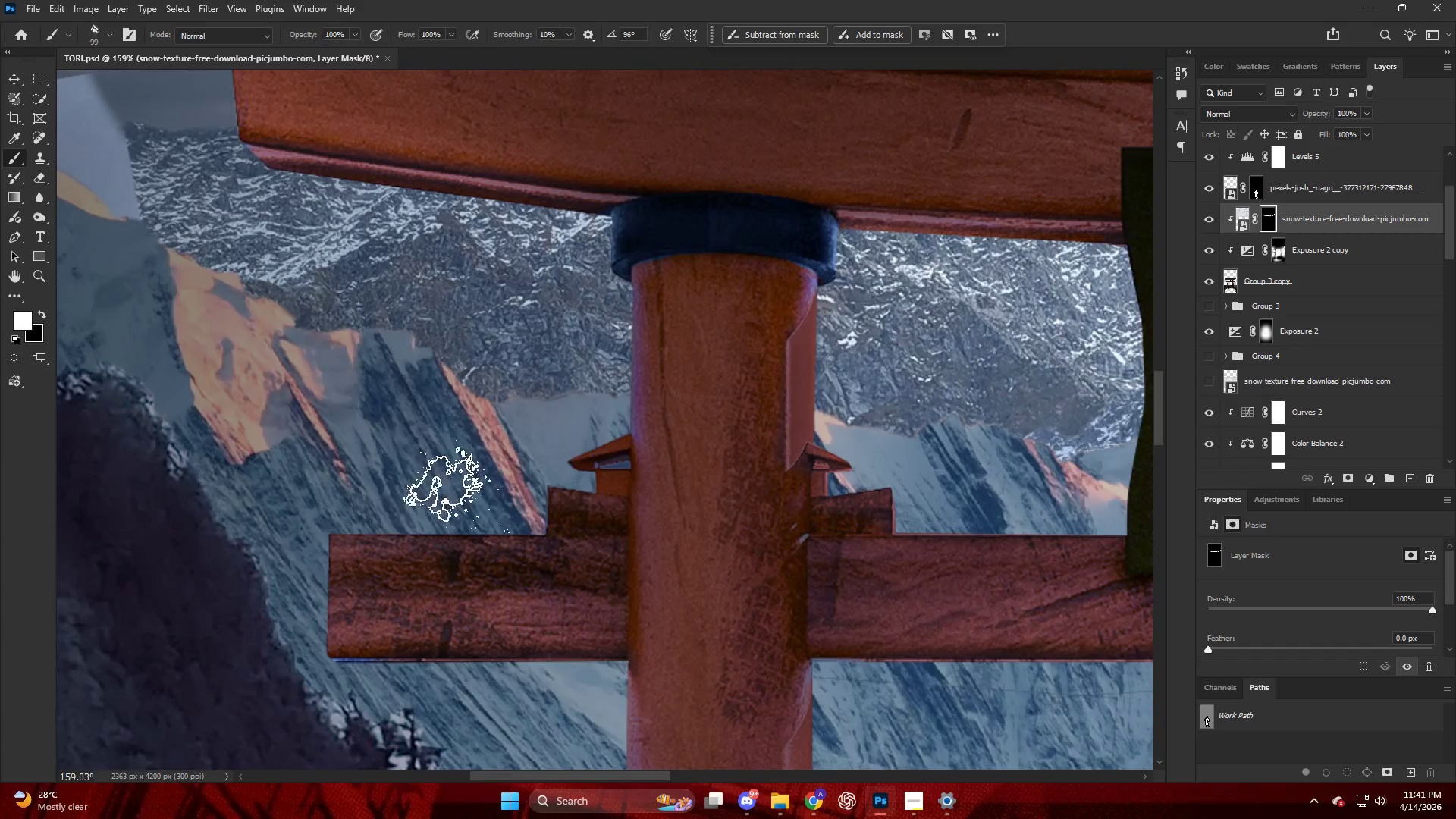 
left_click_drag(start_coordinate=[498, 509], to_coordinate=[494, 513])
 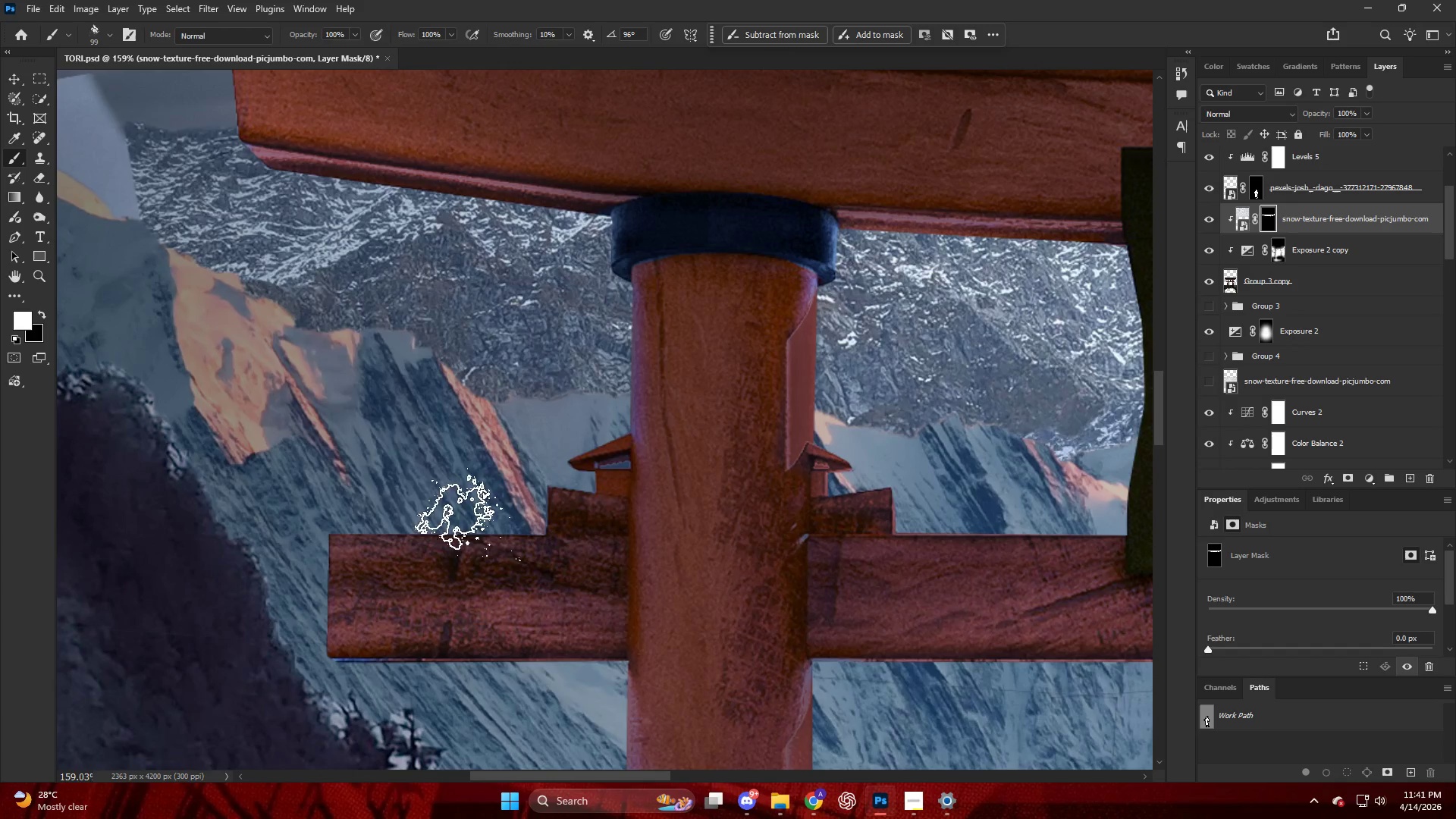 
left_click_drag(start_coordinate=[460, 513], to_coordinate=[434, 515])
 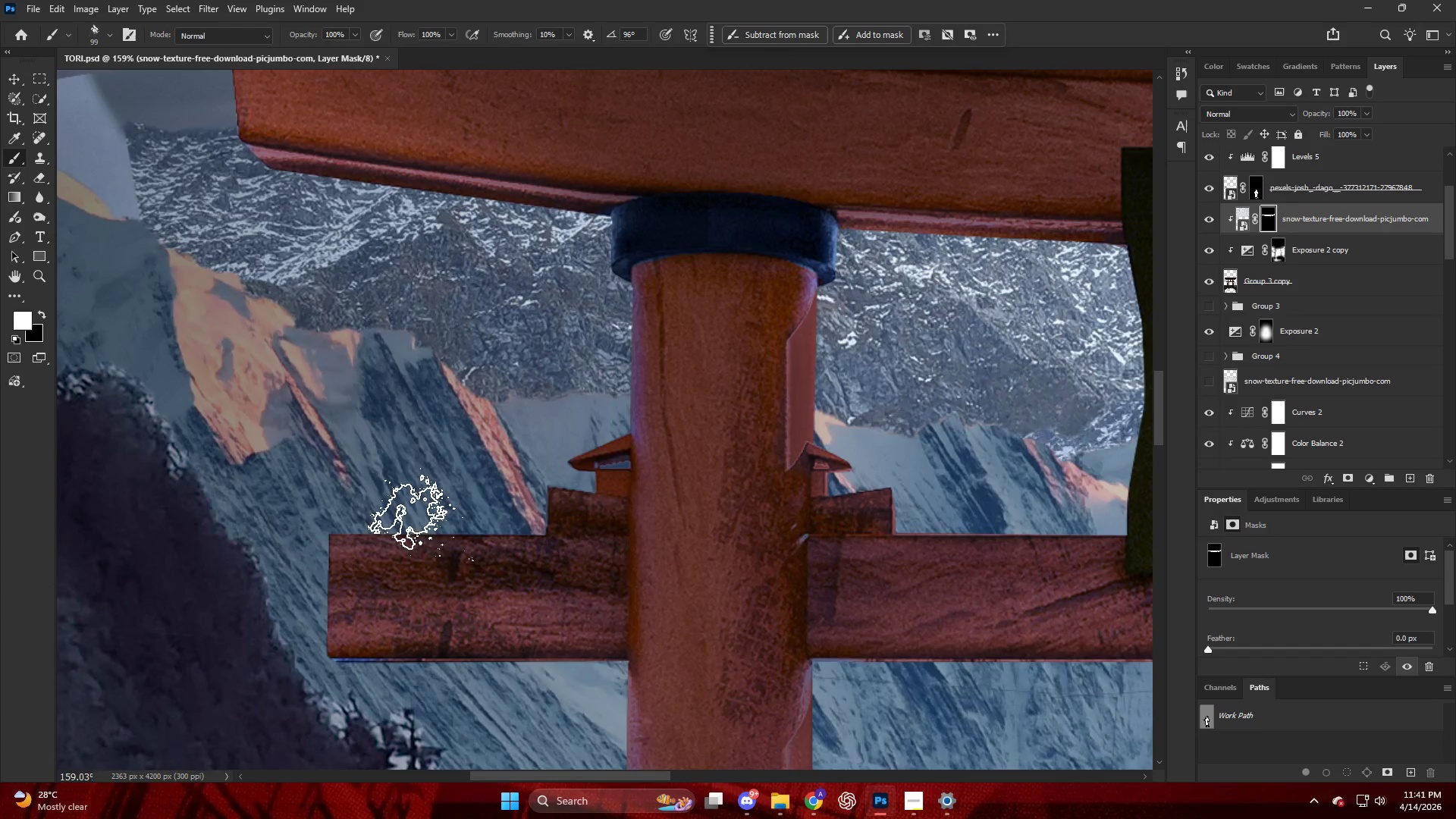 
left_click_drag(start_coordinate=[416, 513], to_coordinate=[386, 510])
 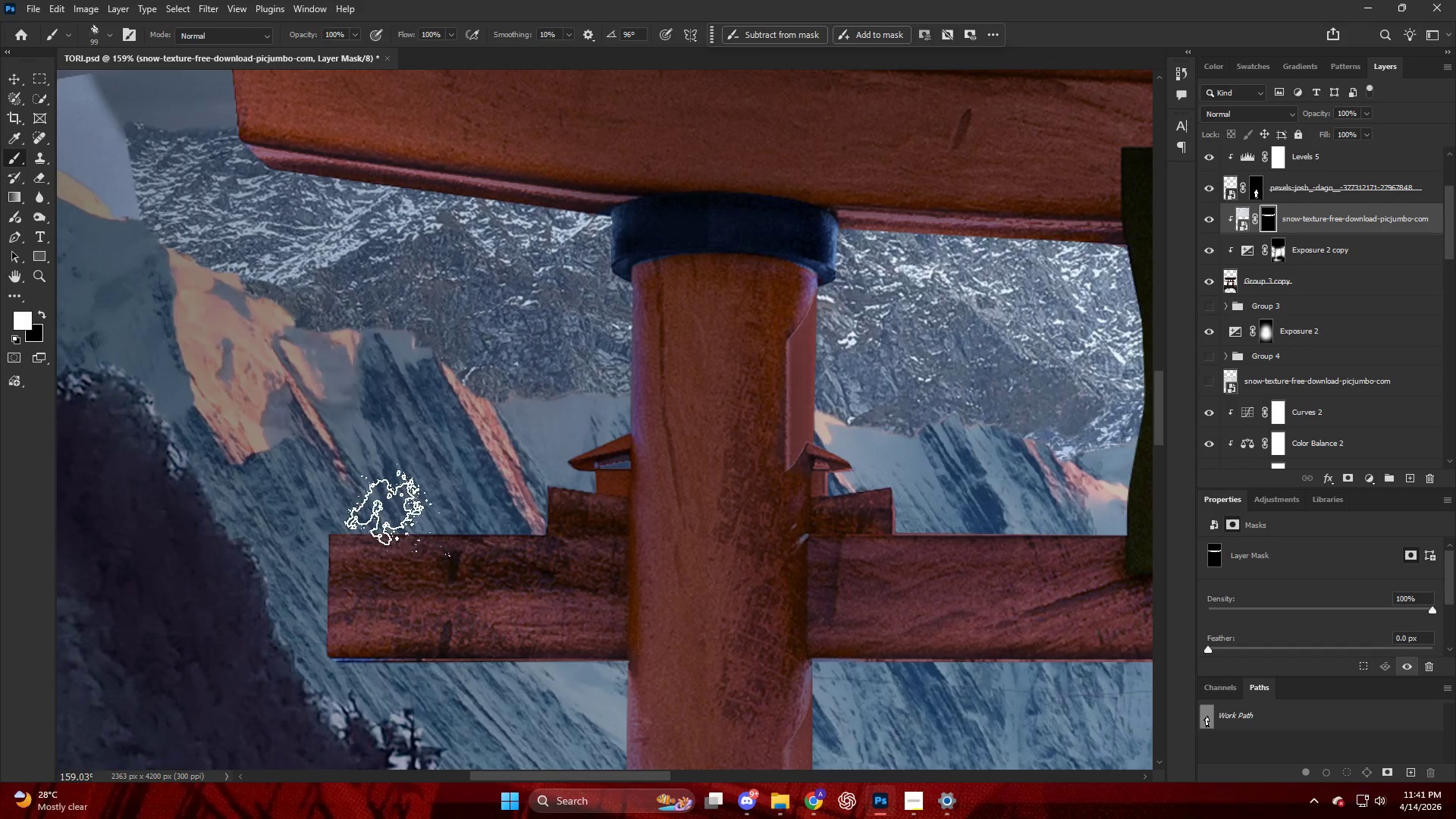 
key(X)
 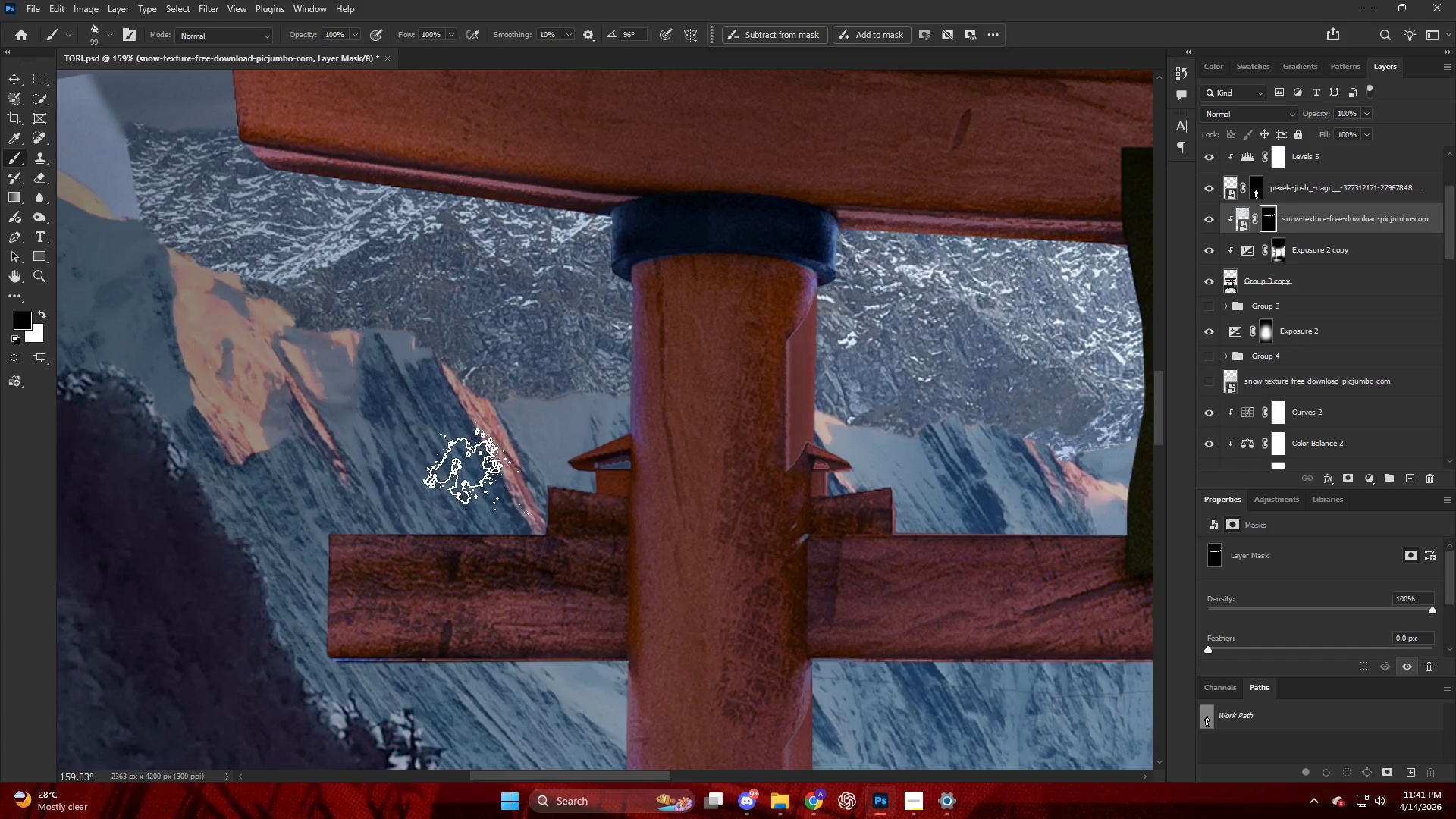 
key(Control+ControlLeft)
 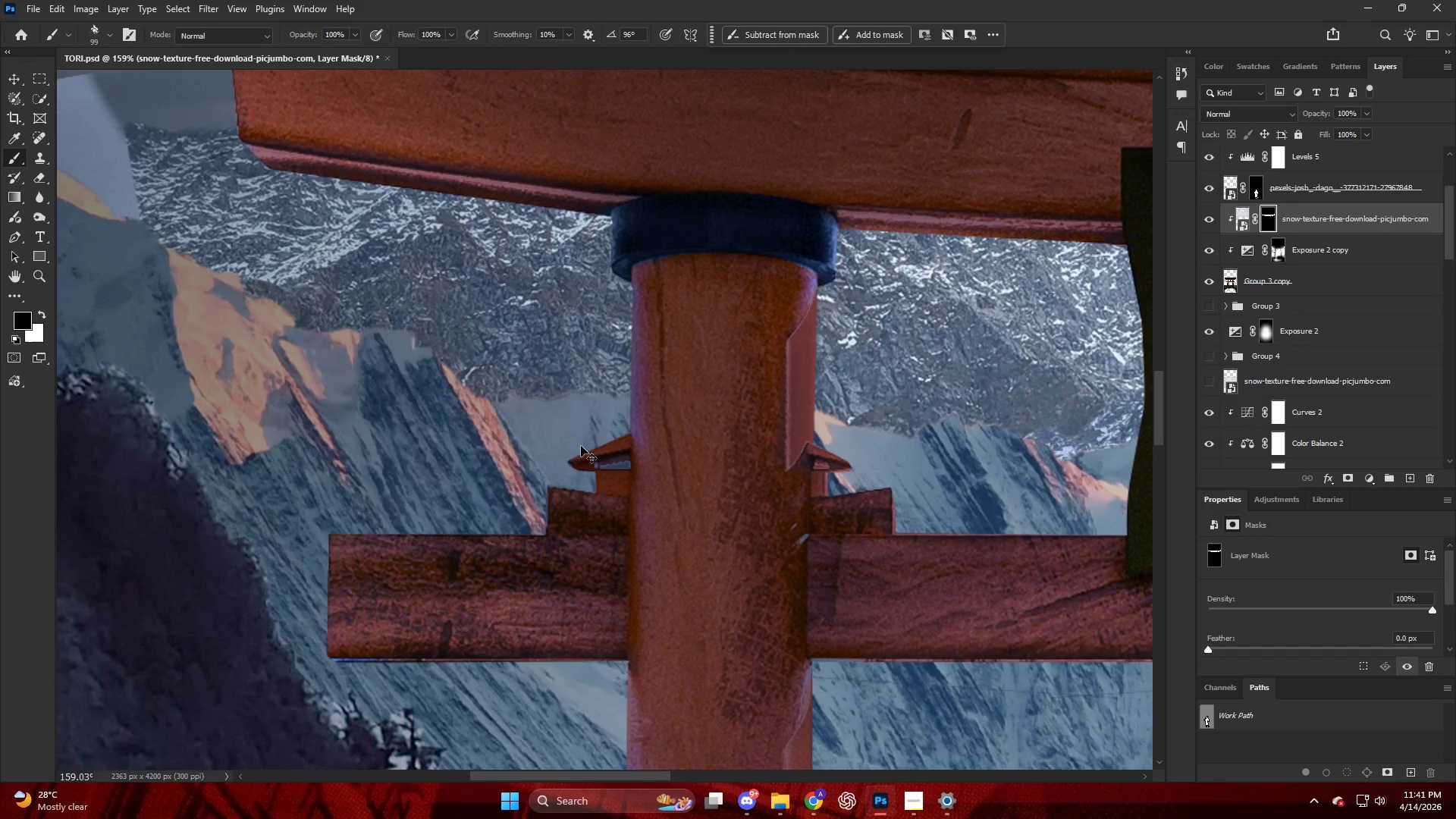 
key(Control+Z)
 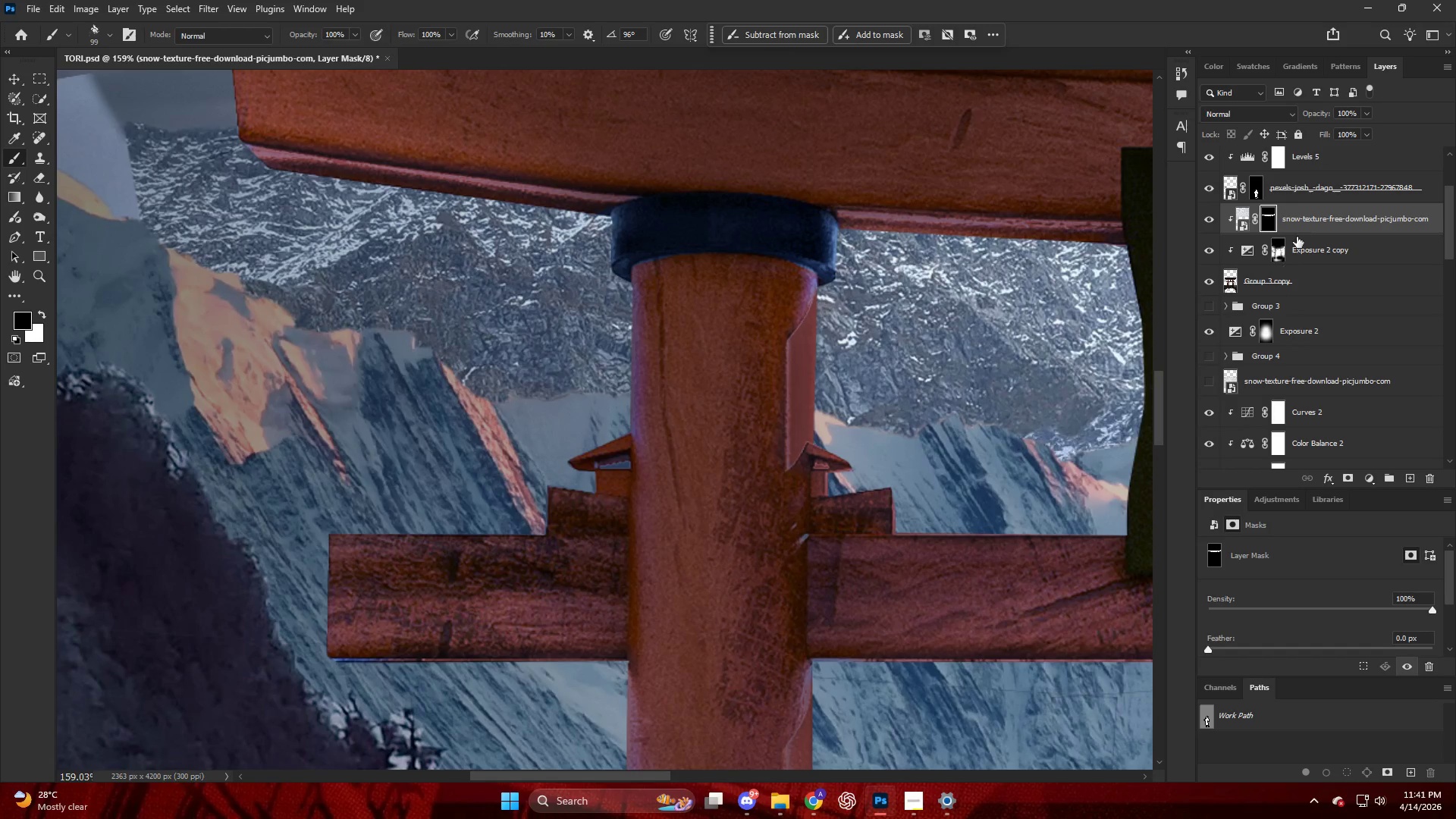 
hold_key(key=AltLeft, duration=0.41)
left_click_drag(start_coordinate=[1303, 219], to_coordinate=[1301, 211])
 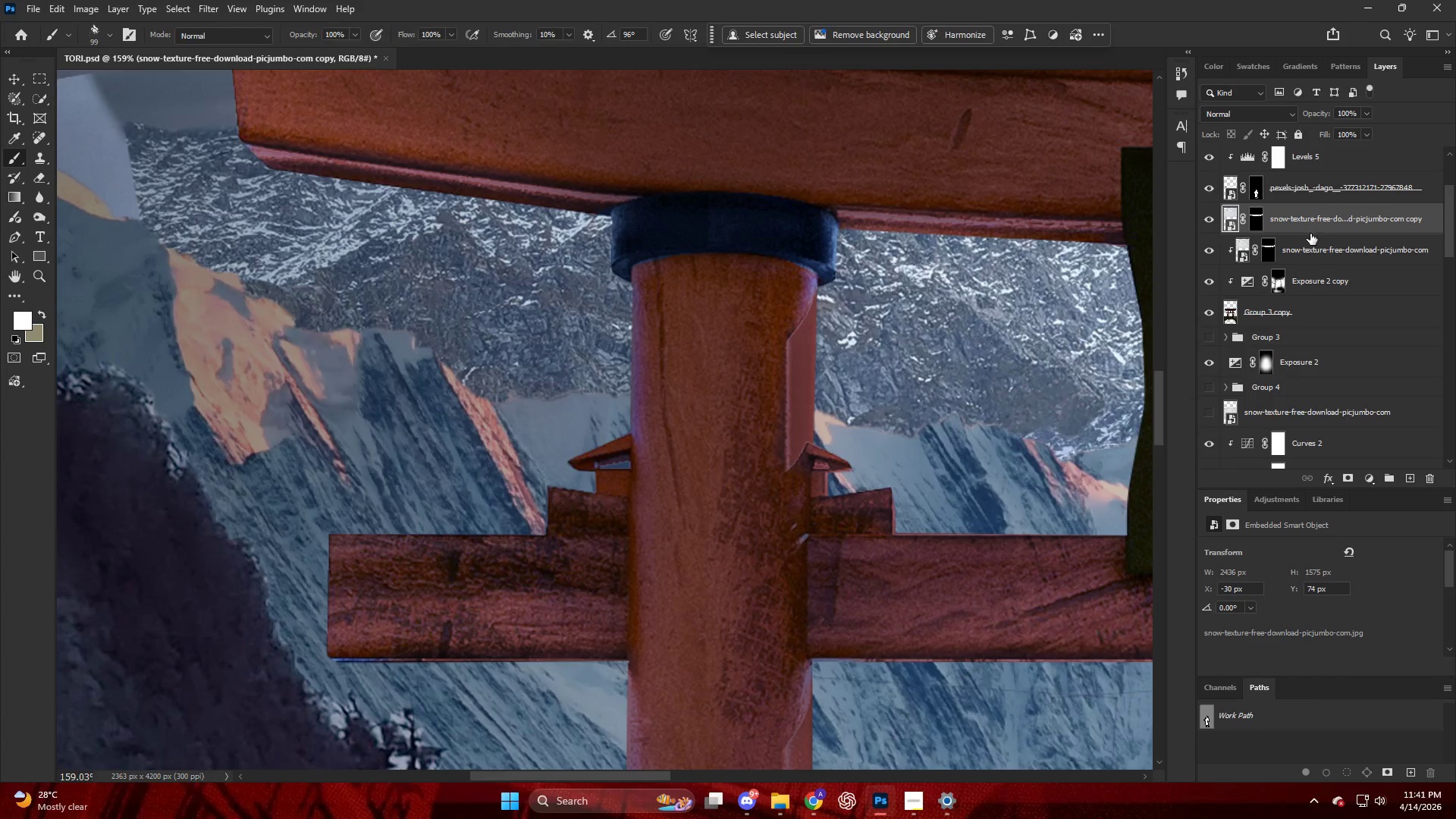 
hold_key(key=AltLeft, duration=0.5)
left_click([1310, 237])
 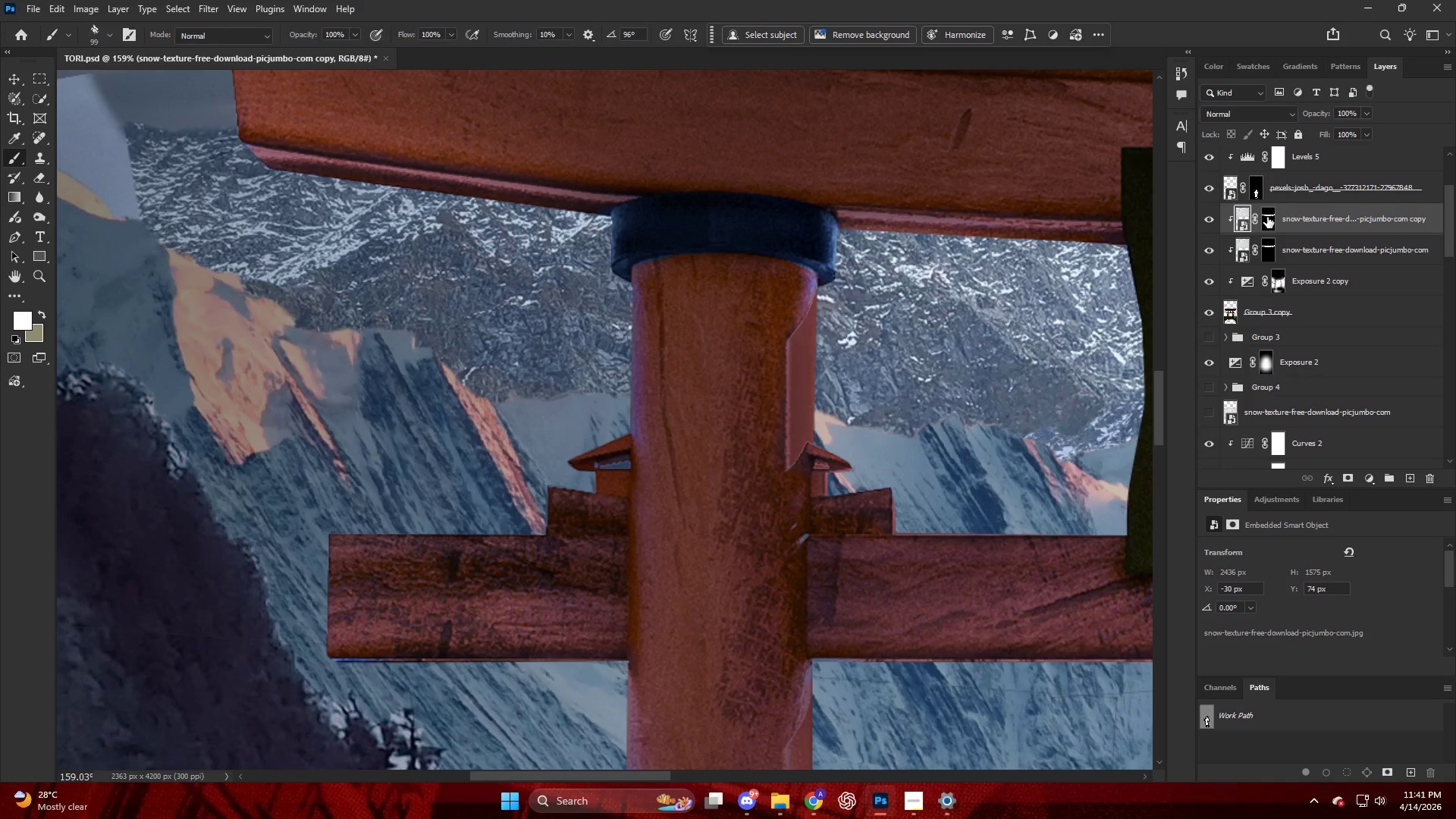 
right_click([1269, 217])
 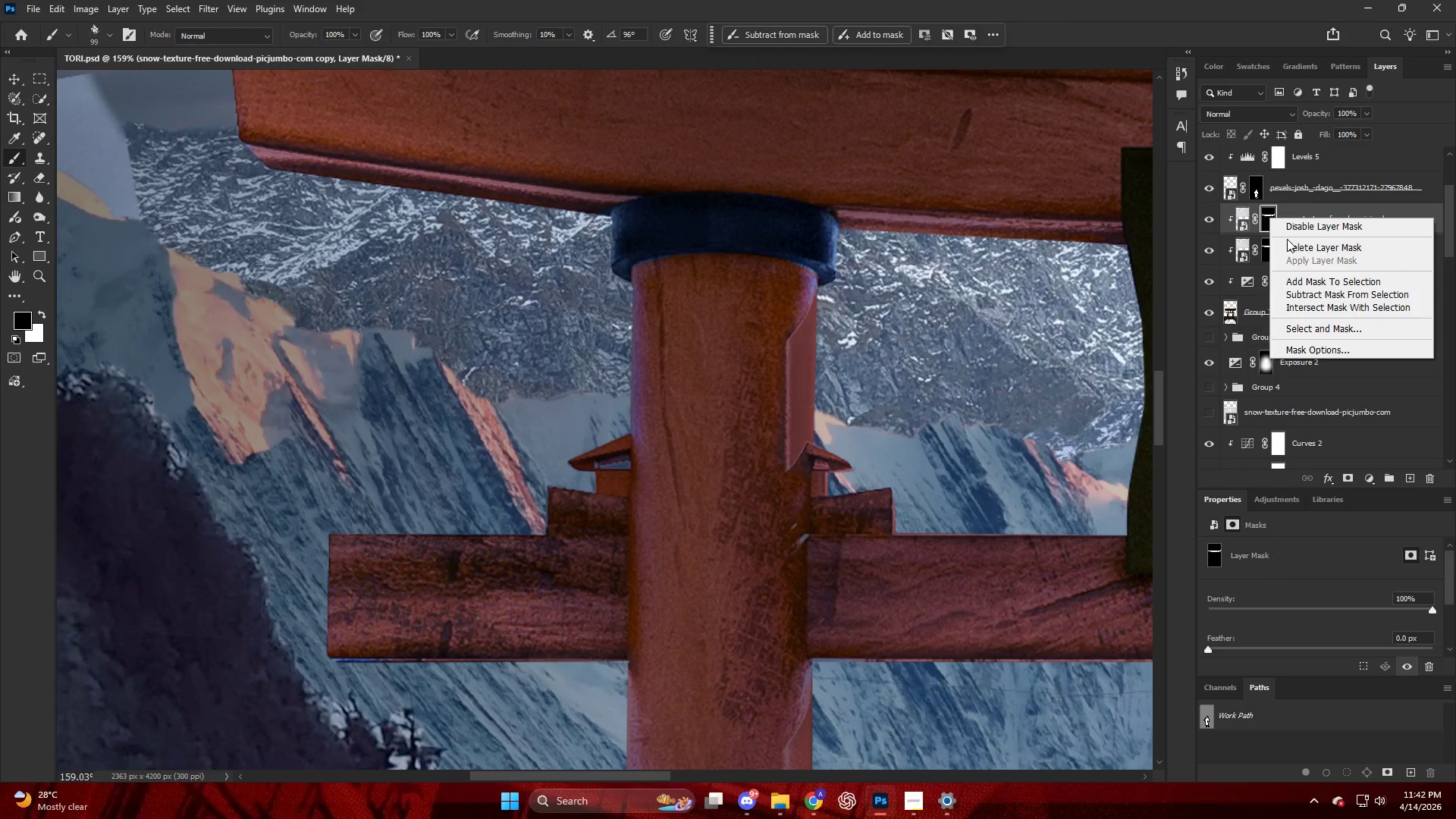 
left_click([1293, 245])
 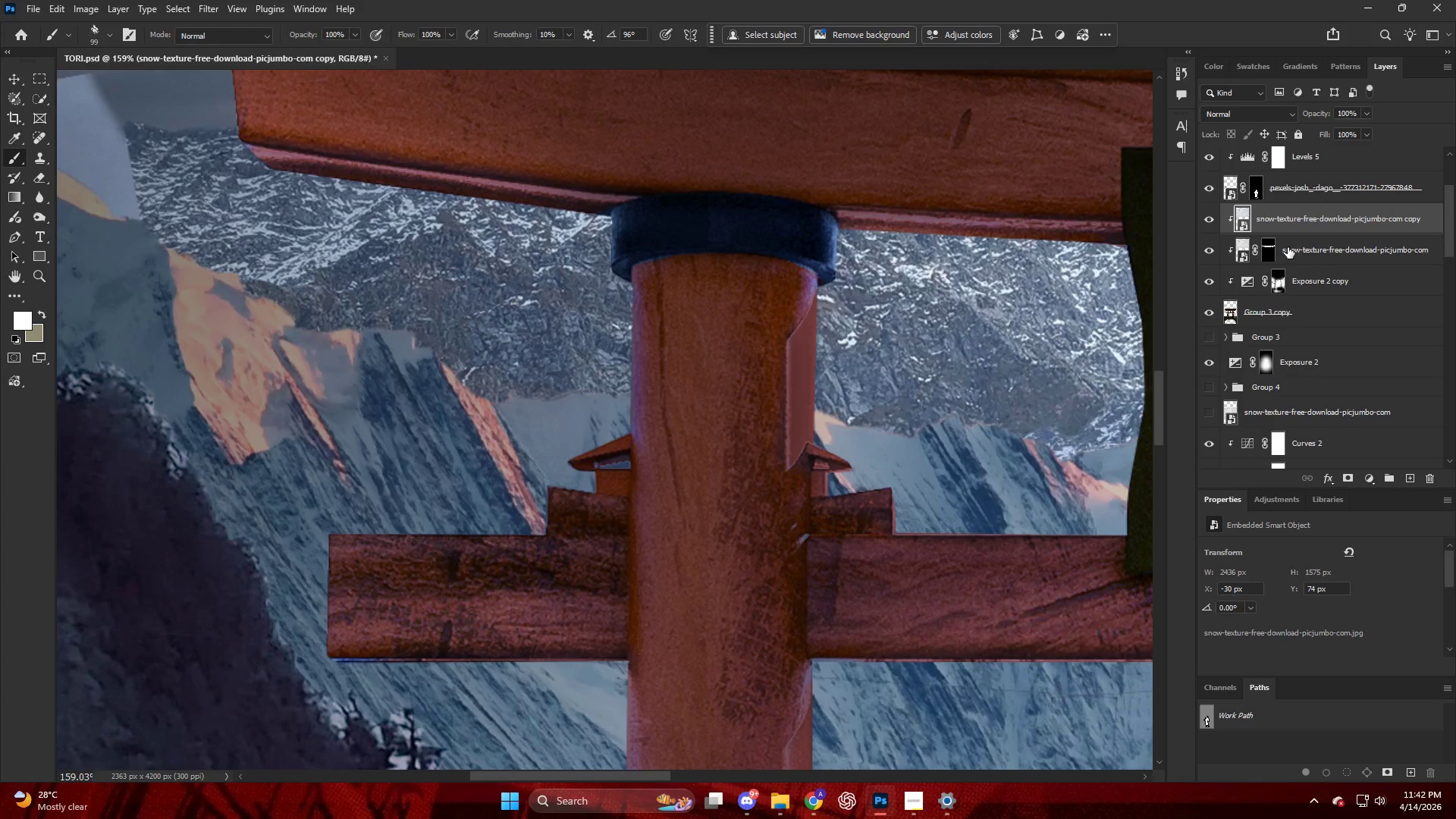 
hold_key(key=AltLeft, duration=0.8)
scroll: coordinate [847, 325], scroll_direction: down, amount: 17.0
 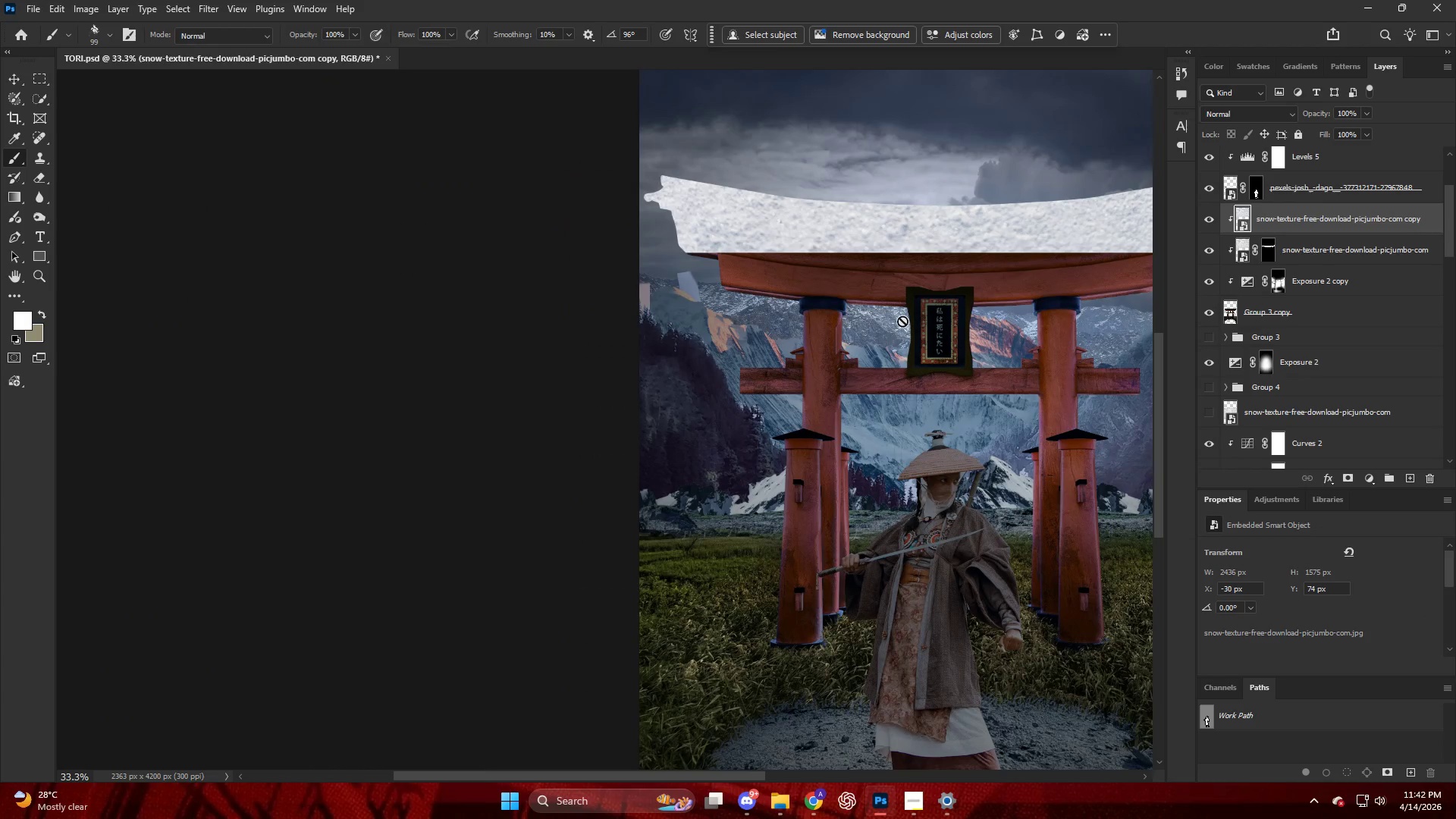 
key(Control+T)
 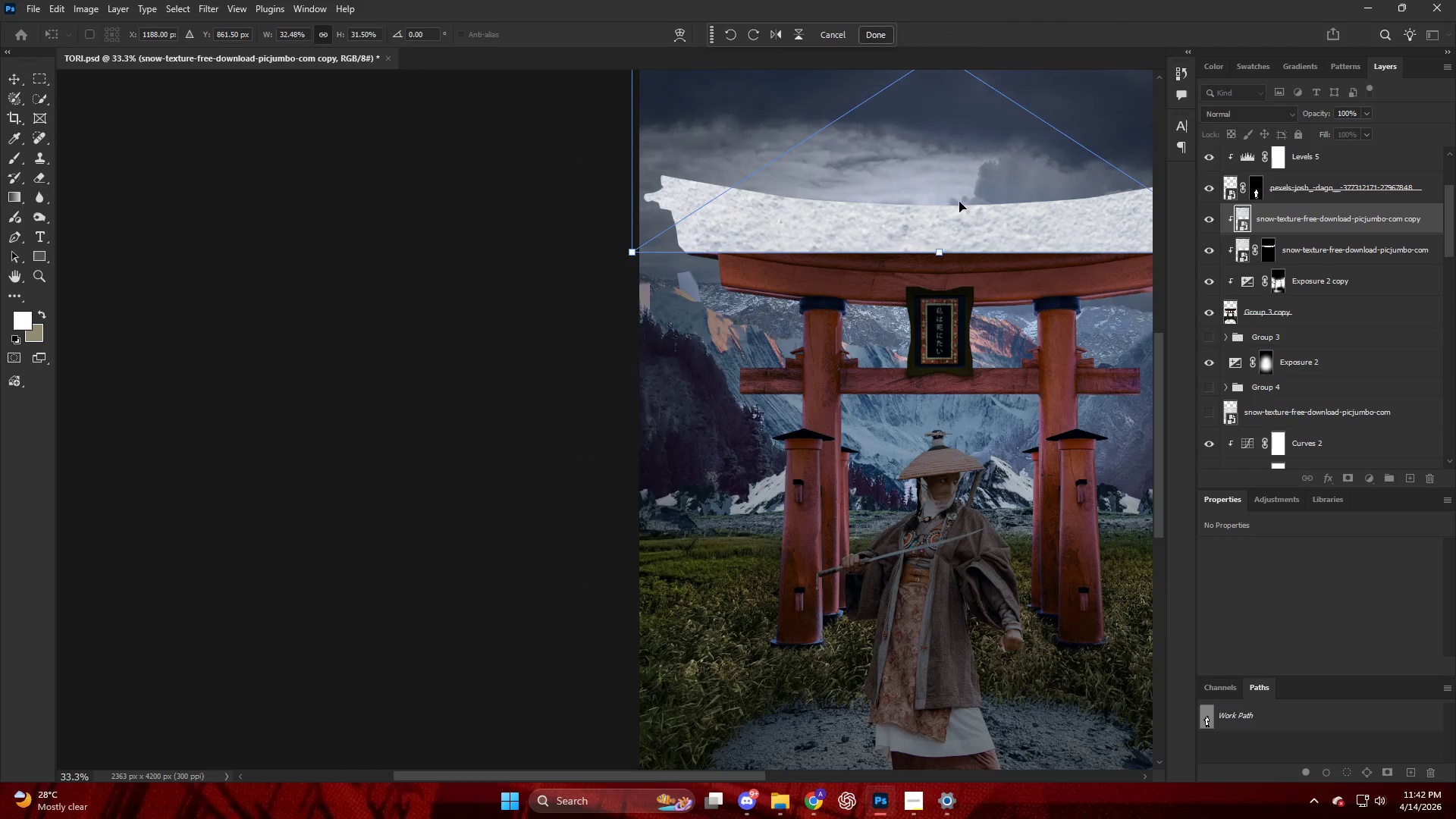 
left_click_drag(start_coordinate=[959, 195], to_coordinate=[968, 485])
 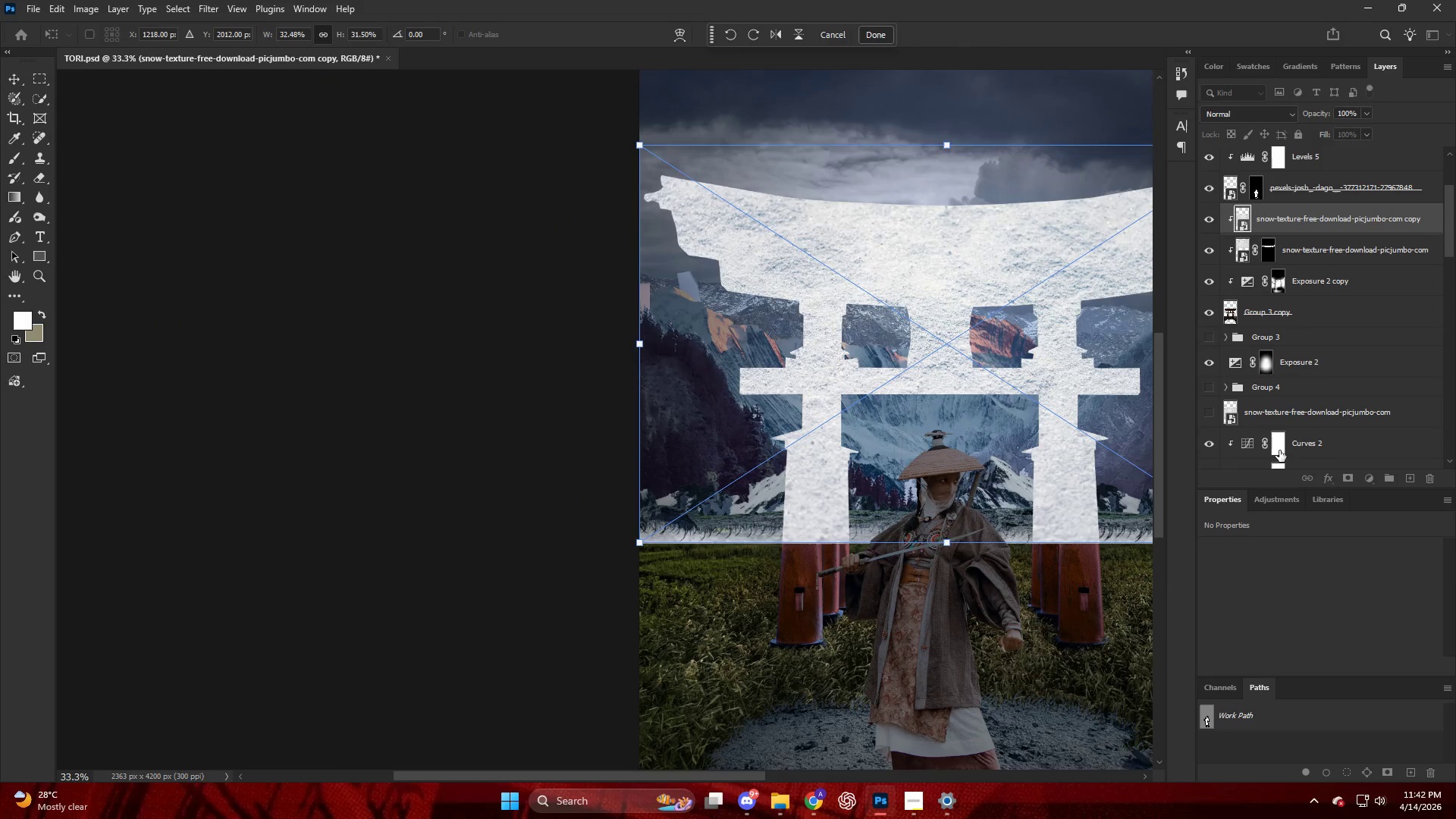 
hold_key(key=AltLeft, duration=0.48)
 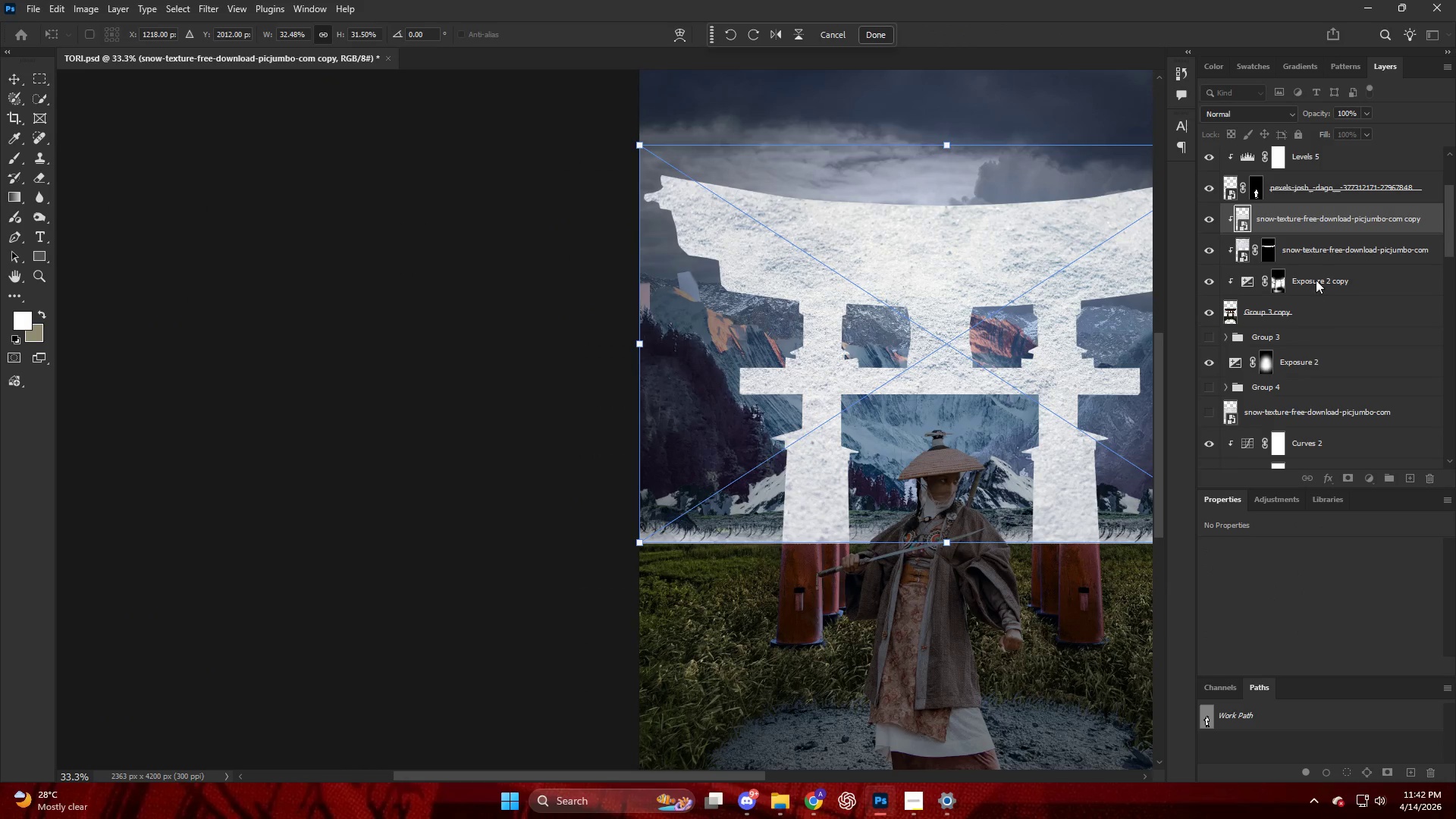 
left_click([1312, 254])
 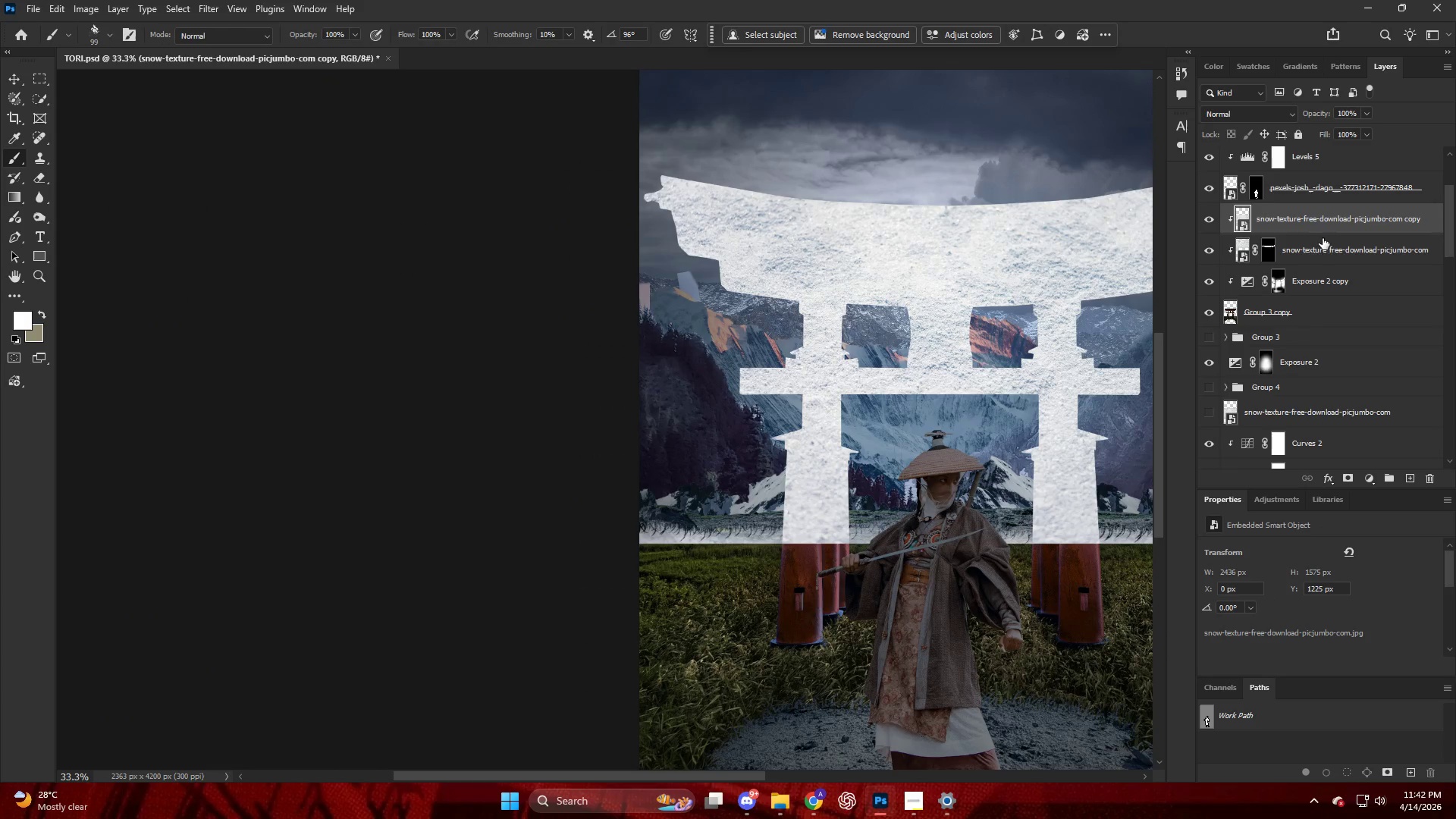 
hold_key(key=AltLeft, duration=0.59)
 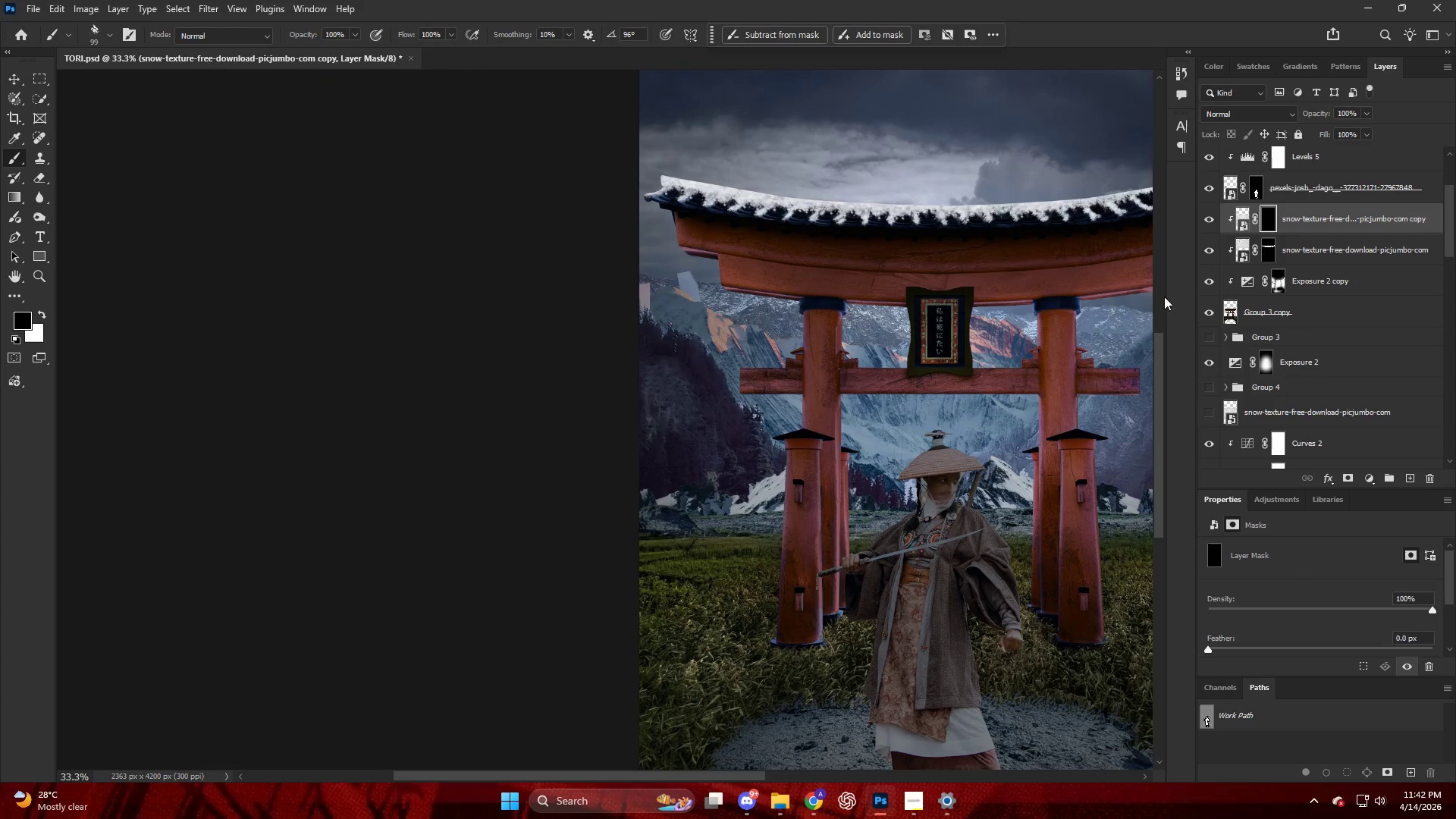 
hold_key(key=AltLeft, duration=0.45)
 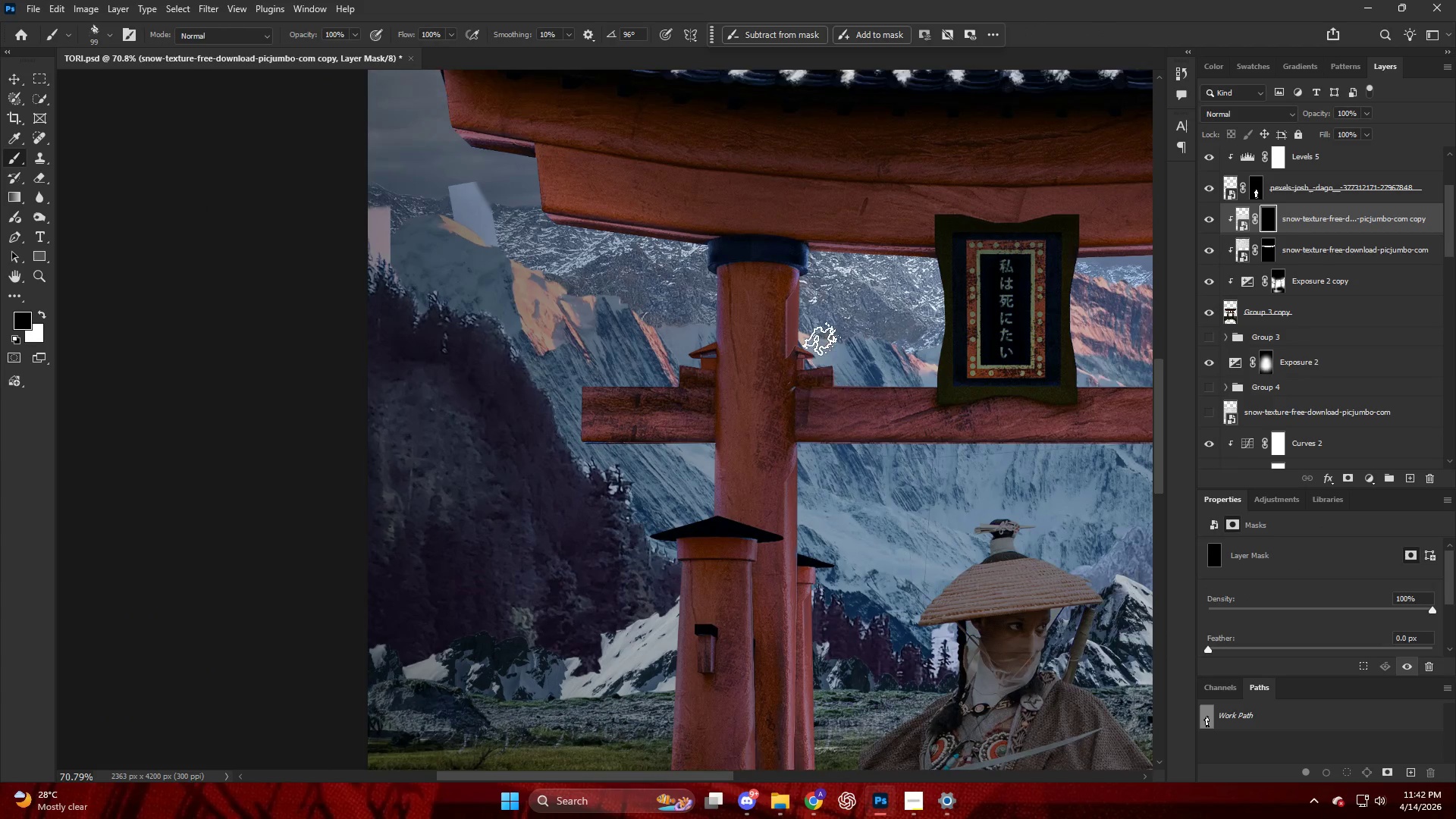 
key(B)
 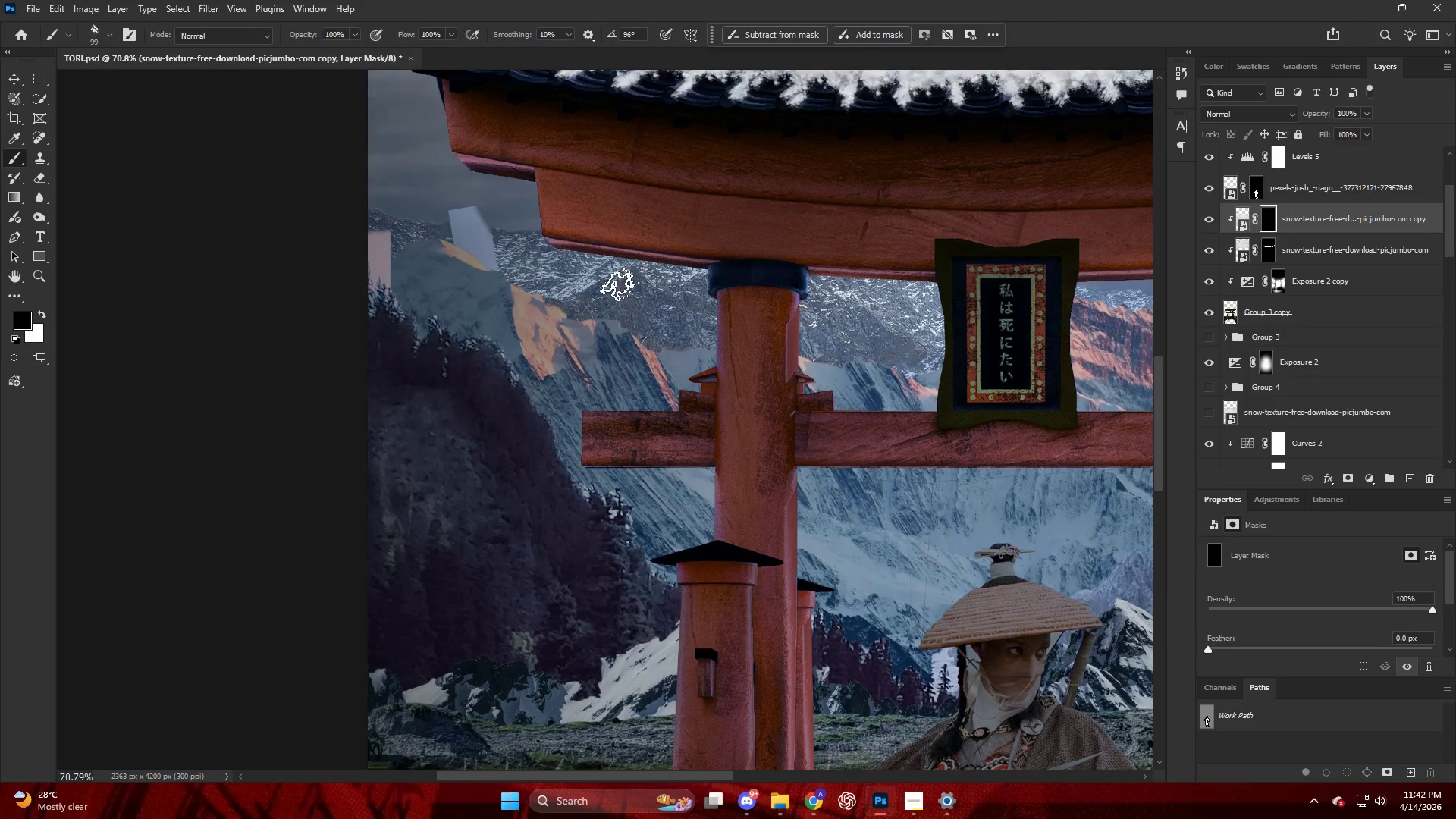 
hold_key(key=AltLeft, duration=0.72)
 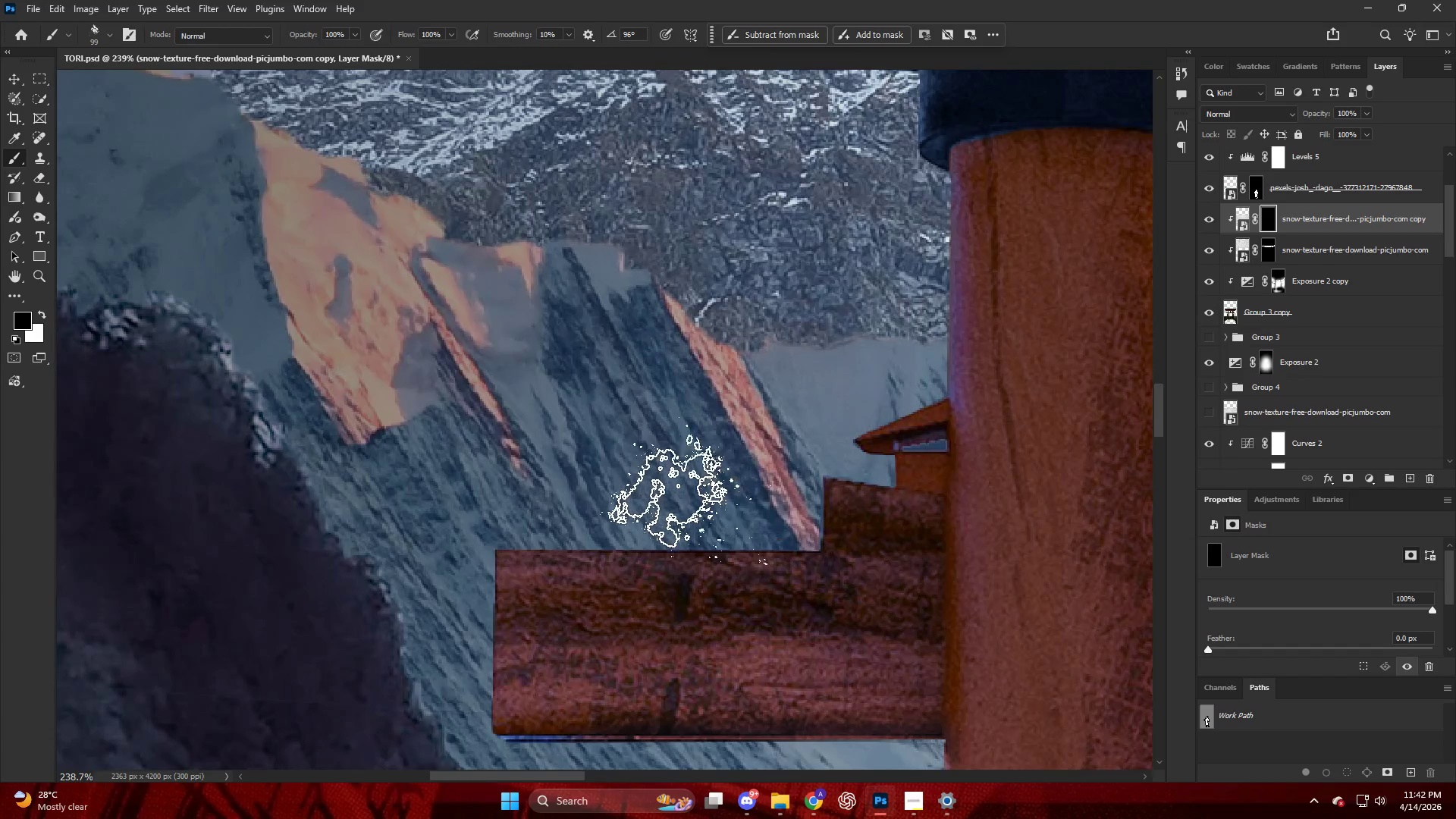 
left_click_drag(start_coordinate=[686, 486], to_coordinate=[671, 504])
 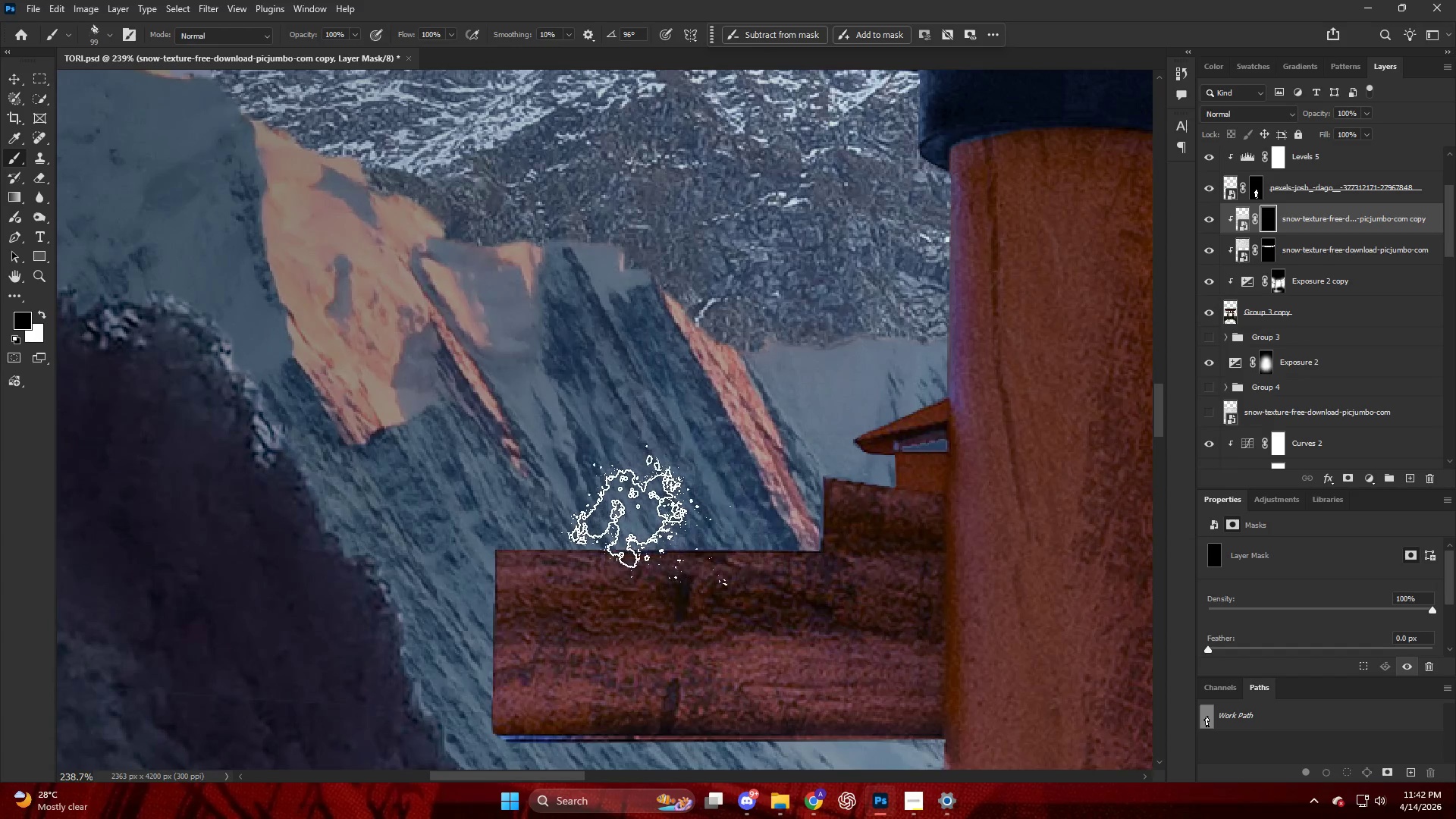 
left_click_drag(start_coordinate=[650, 512], to_coordinate=[613, 510])
 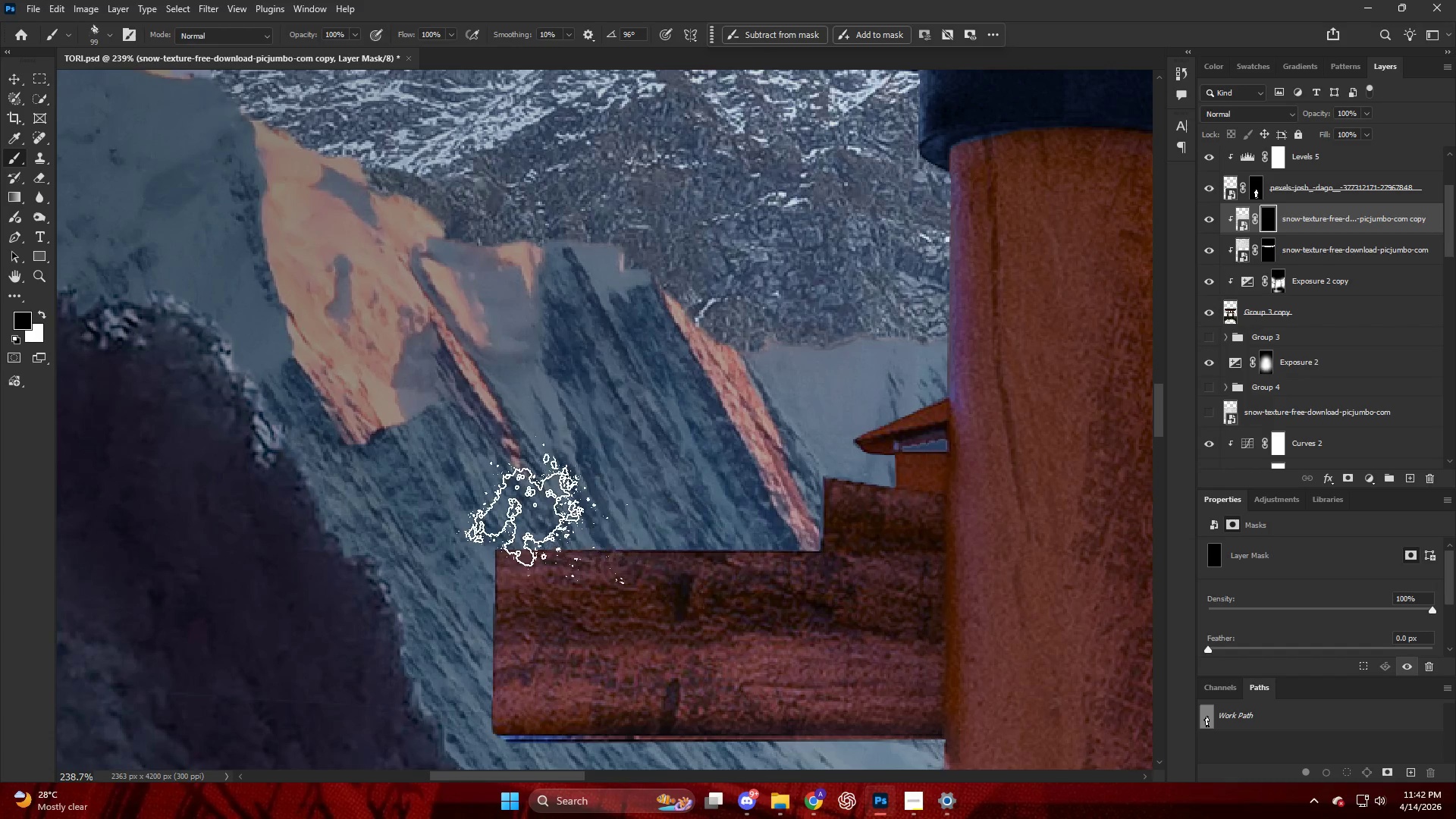 
scroll: coordinate [672, 408], scroll_direction: up, amount: 33.0
 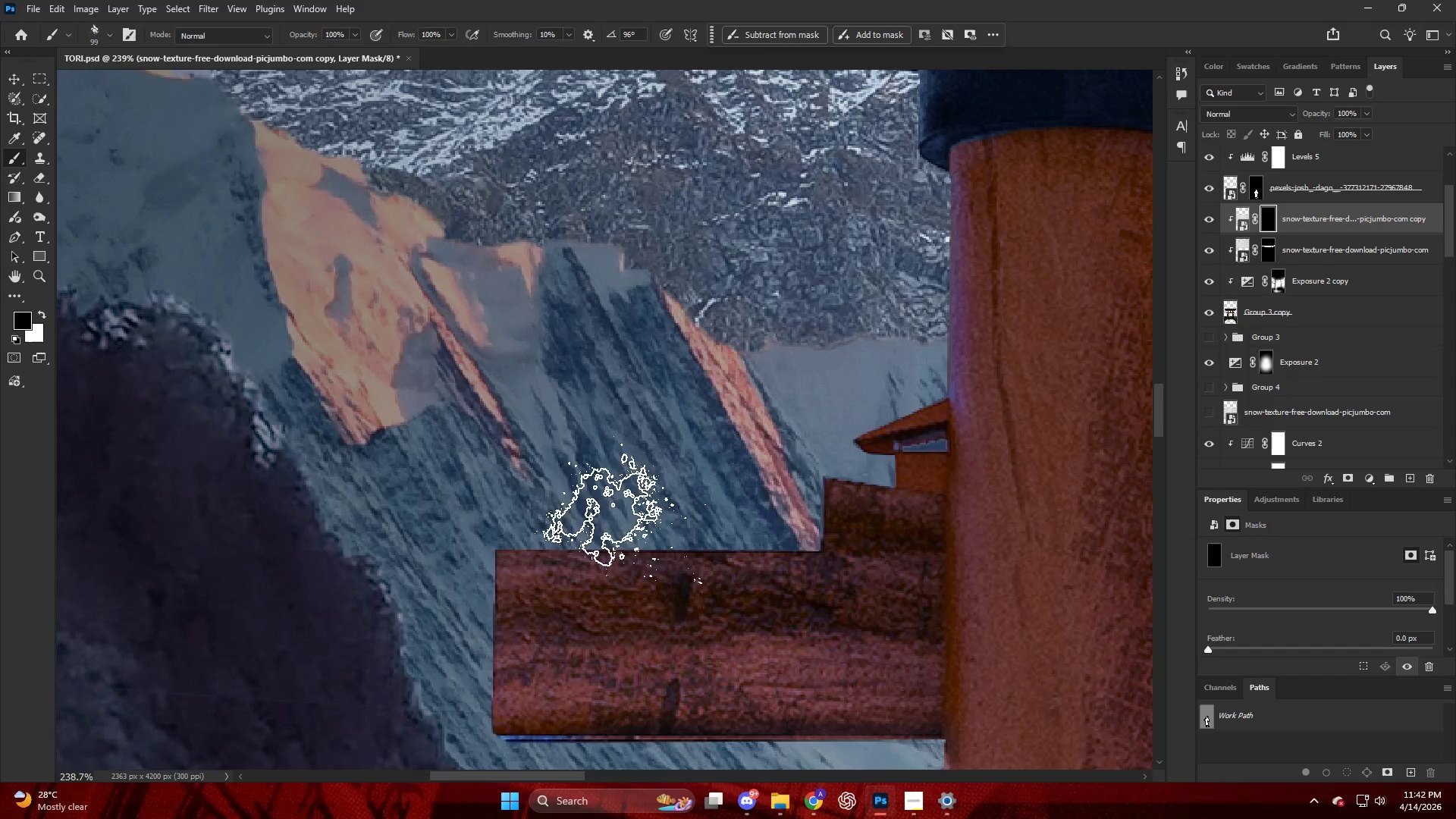 
left_click_drag(start_coordinate=[548, 510], to_coordinate=[536, 511])
 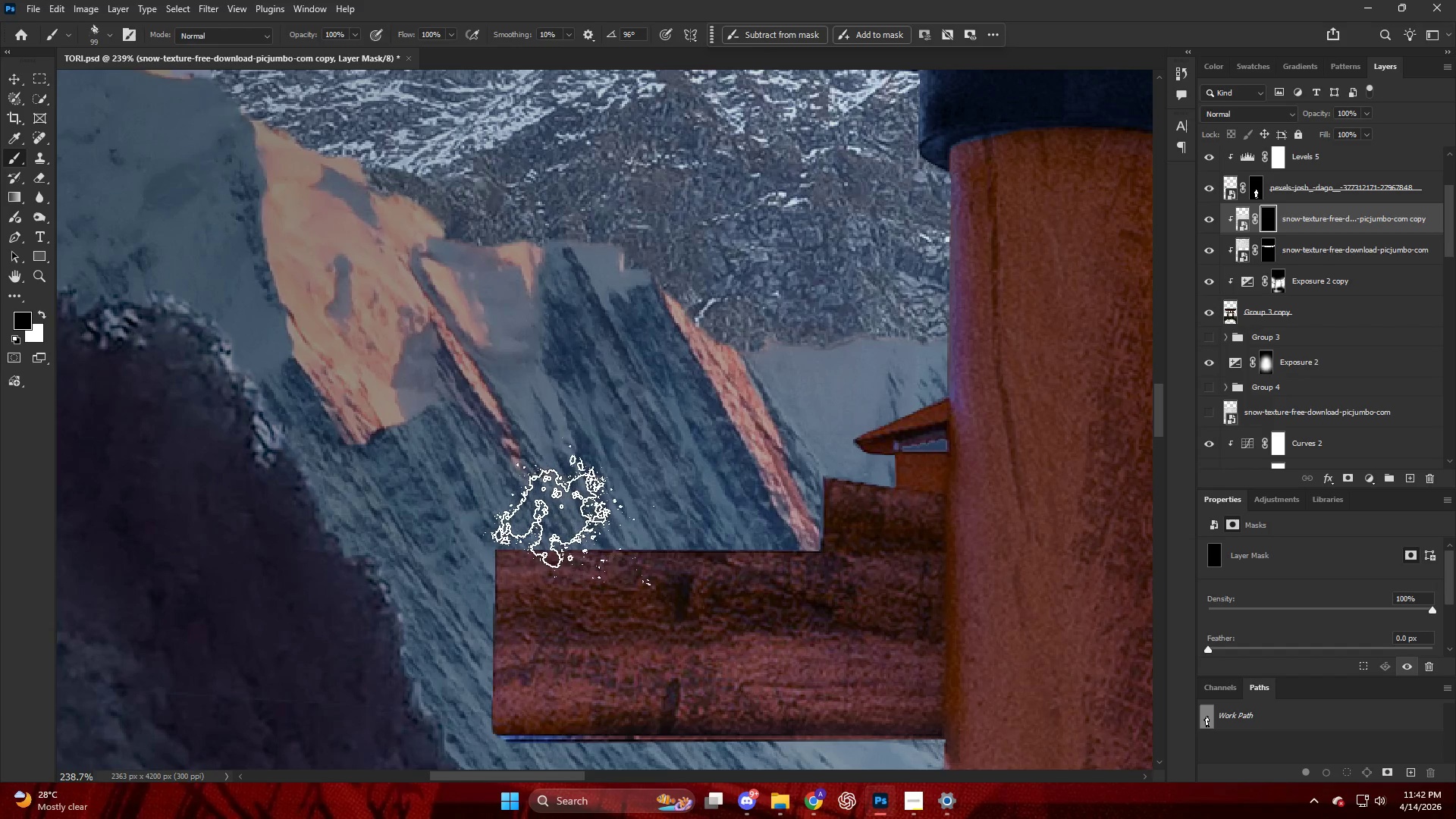 
key(X)
 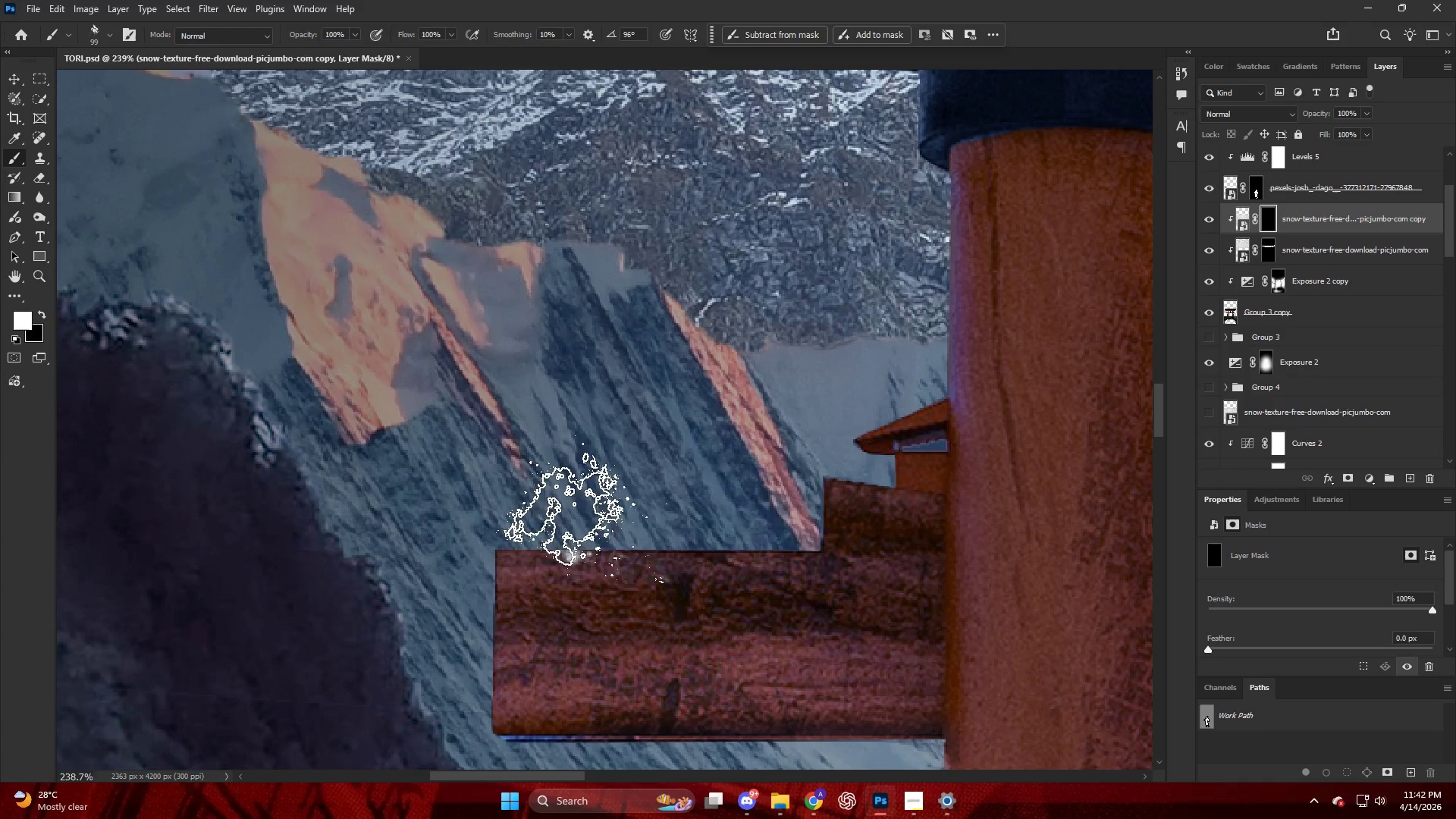 
left_click_drag(start_coordinate=[566, 510], to_coordinate=[551, 510])
 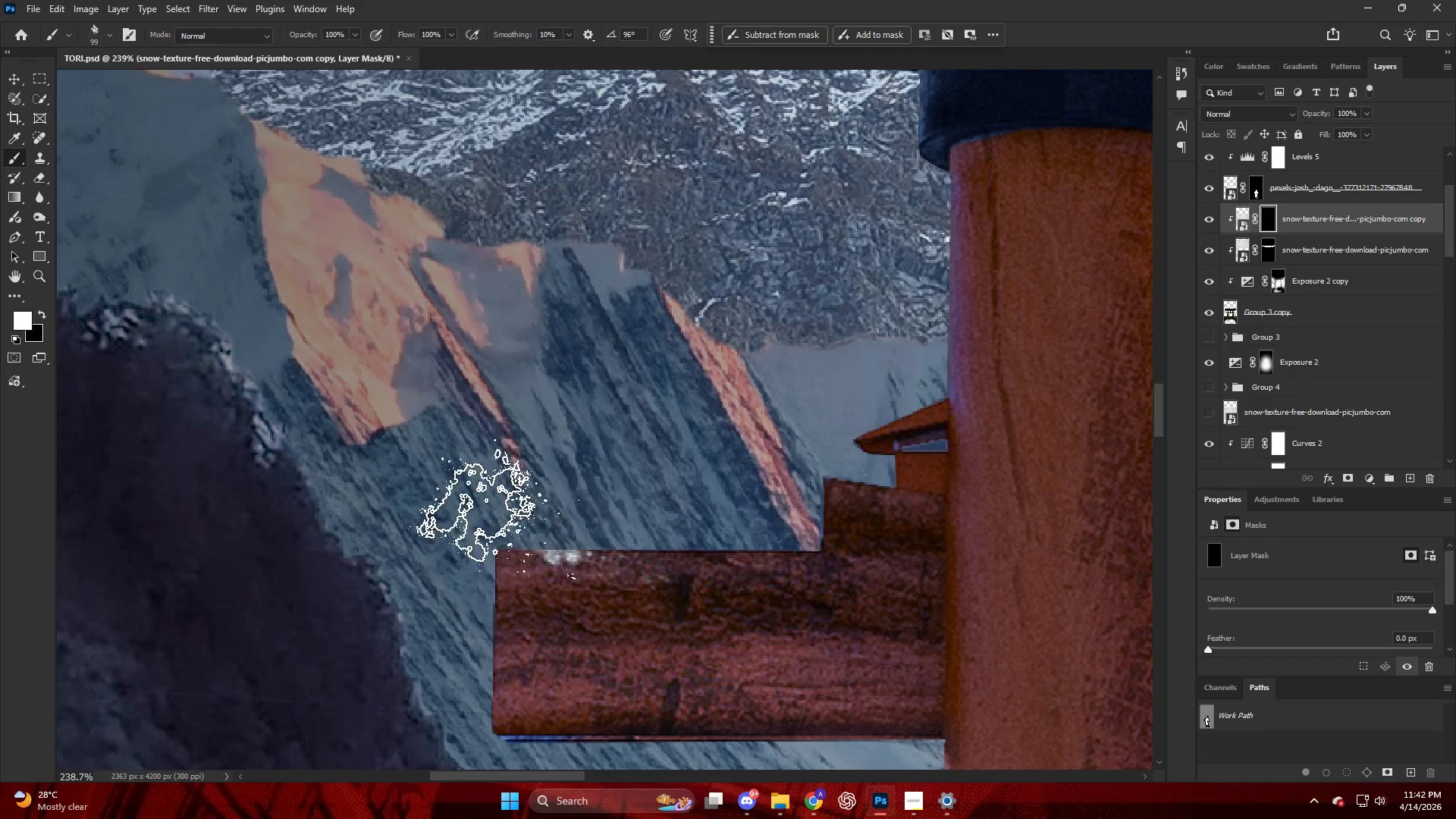 
left_click_drag(start_coordinate=[489, 507], to_coordinate=[469, 507])
 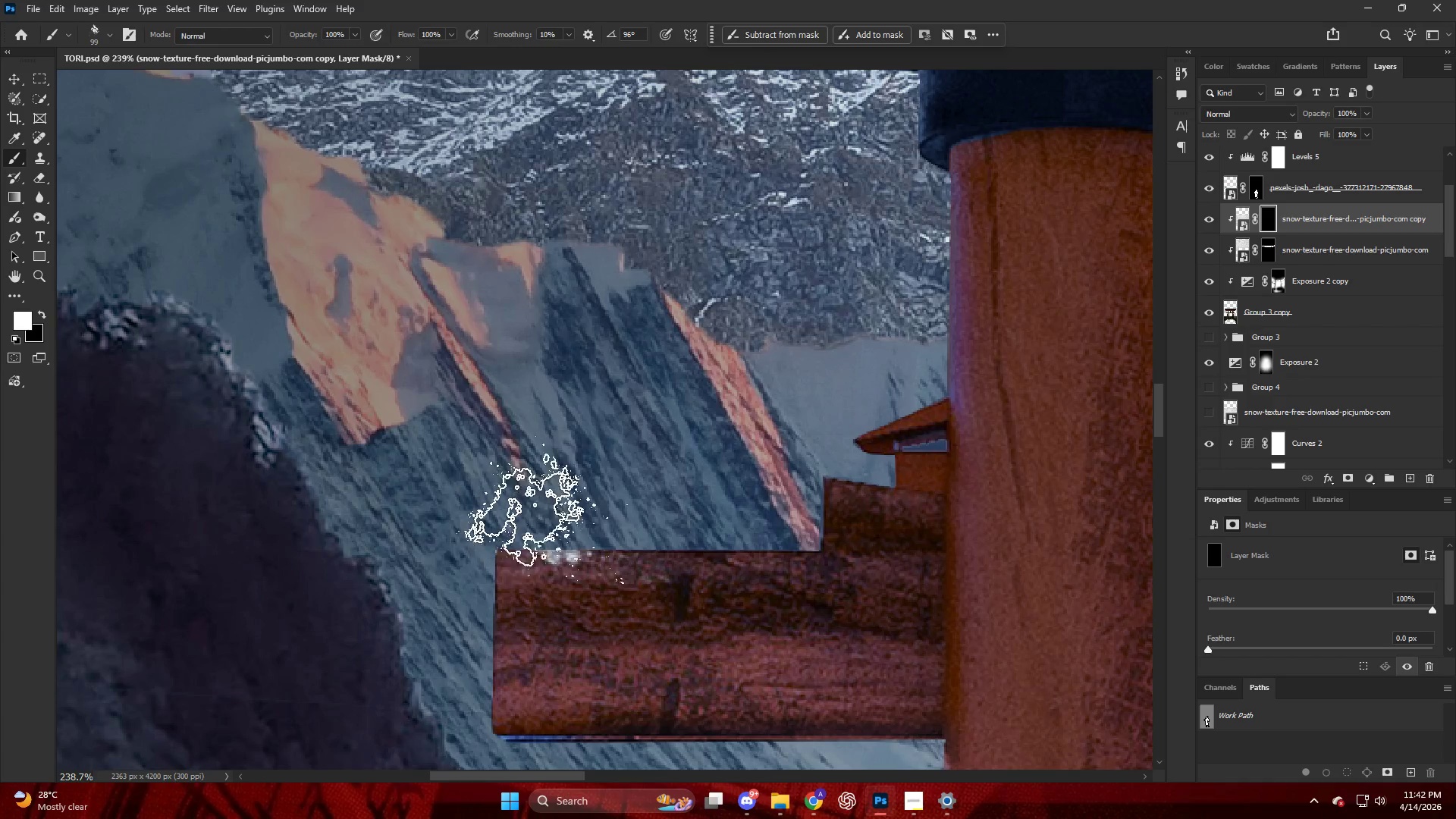 
left_click_drag(start_coordinate=[547, 513], to_coordinate=[573, 518])
 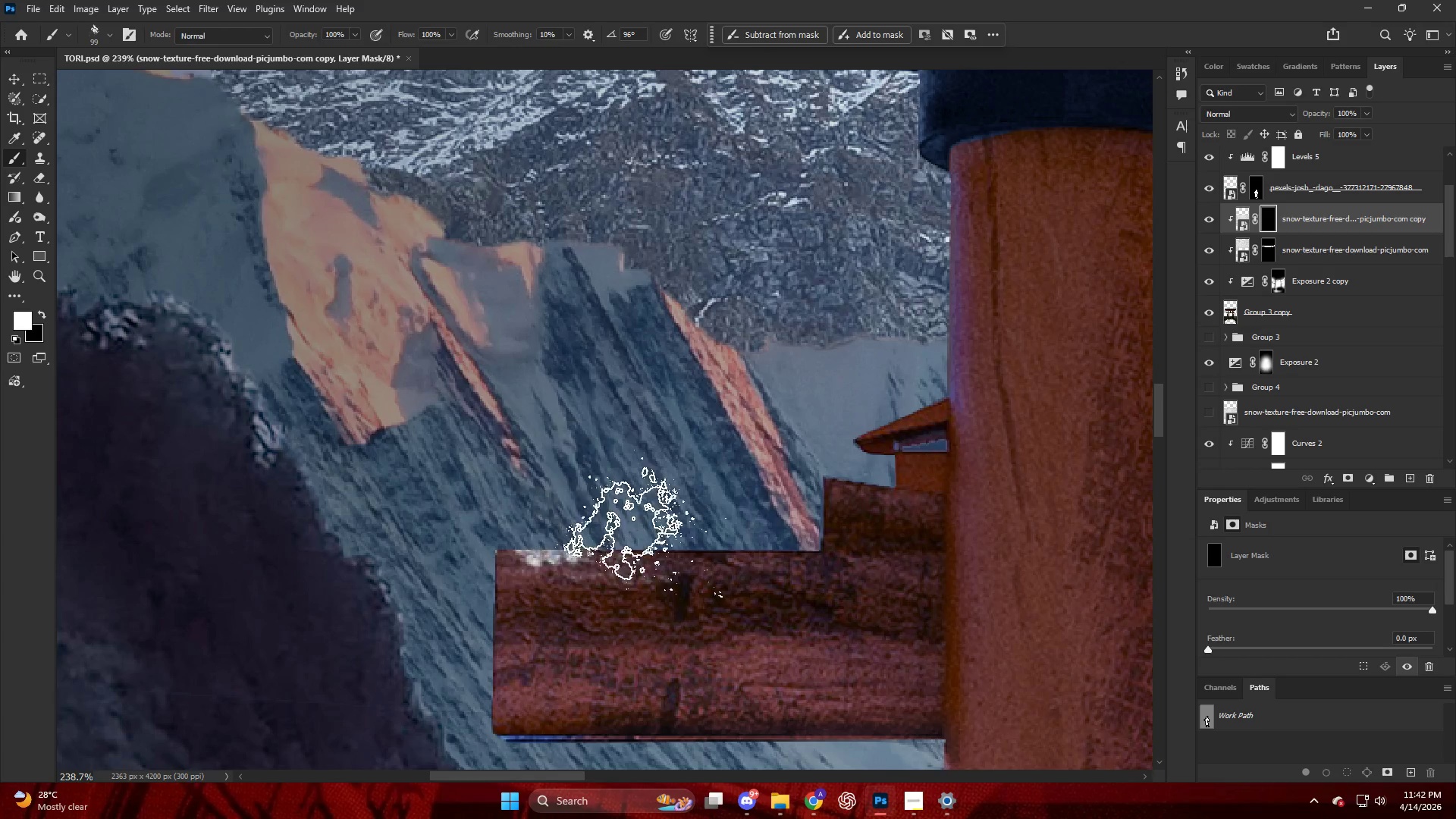 
left_click_drag(start_coordinate=[641, 525], to_coordinate=[662, 525])
 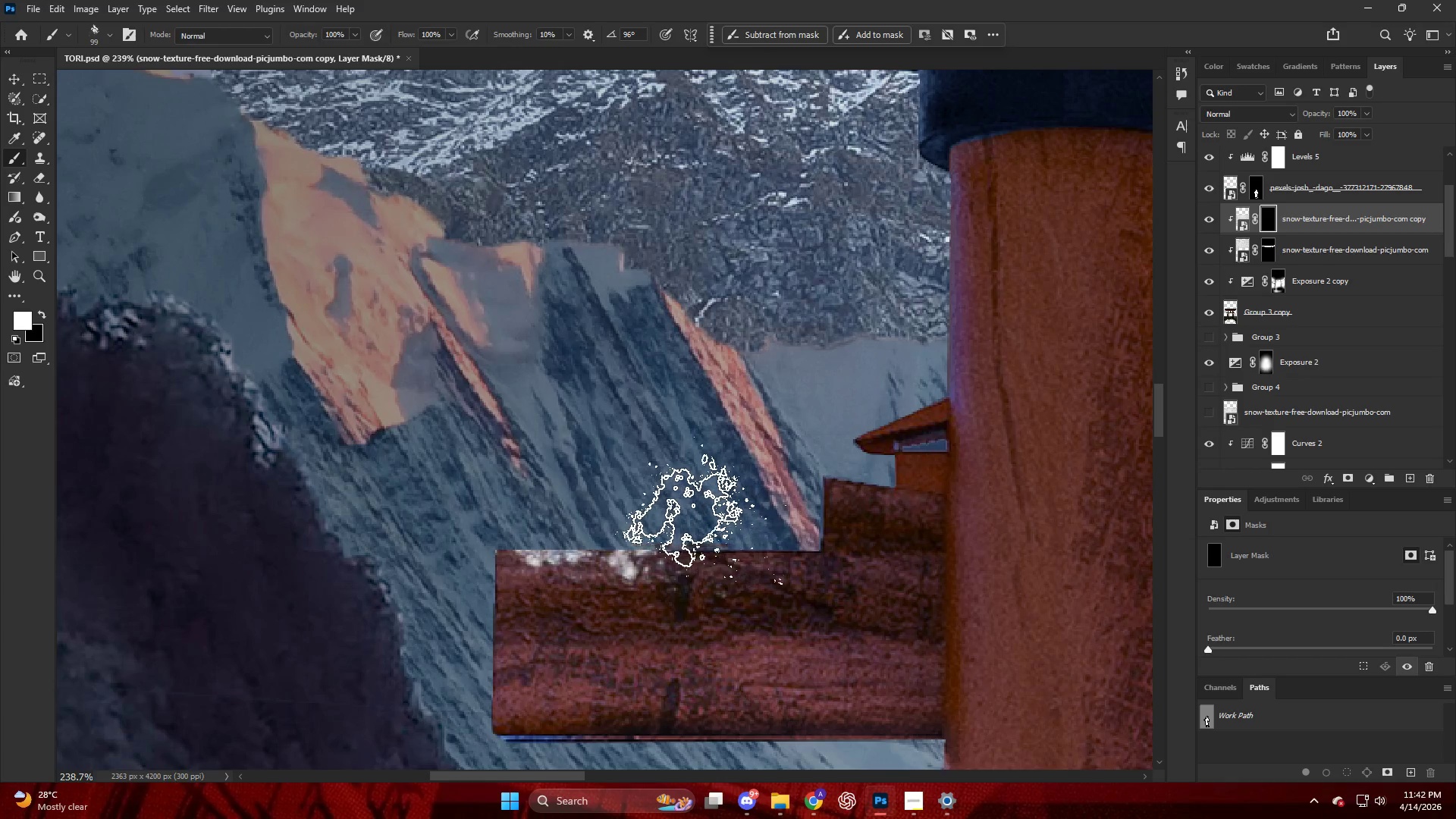 
key(Alt+AltLeft)
 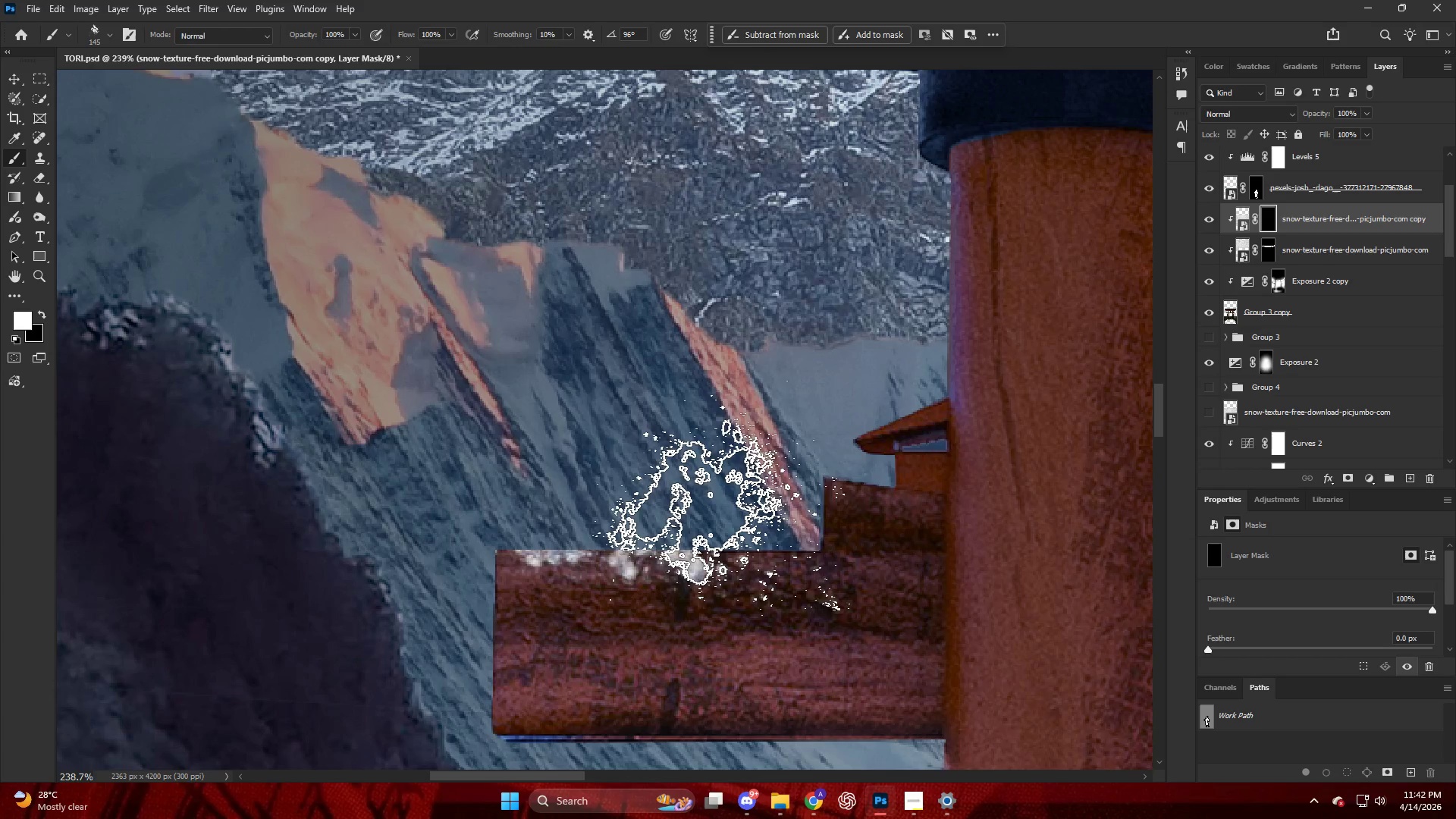 
left_click_drag(start_coordinate=[711, 508], to_coordinate=[648, 496])
 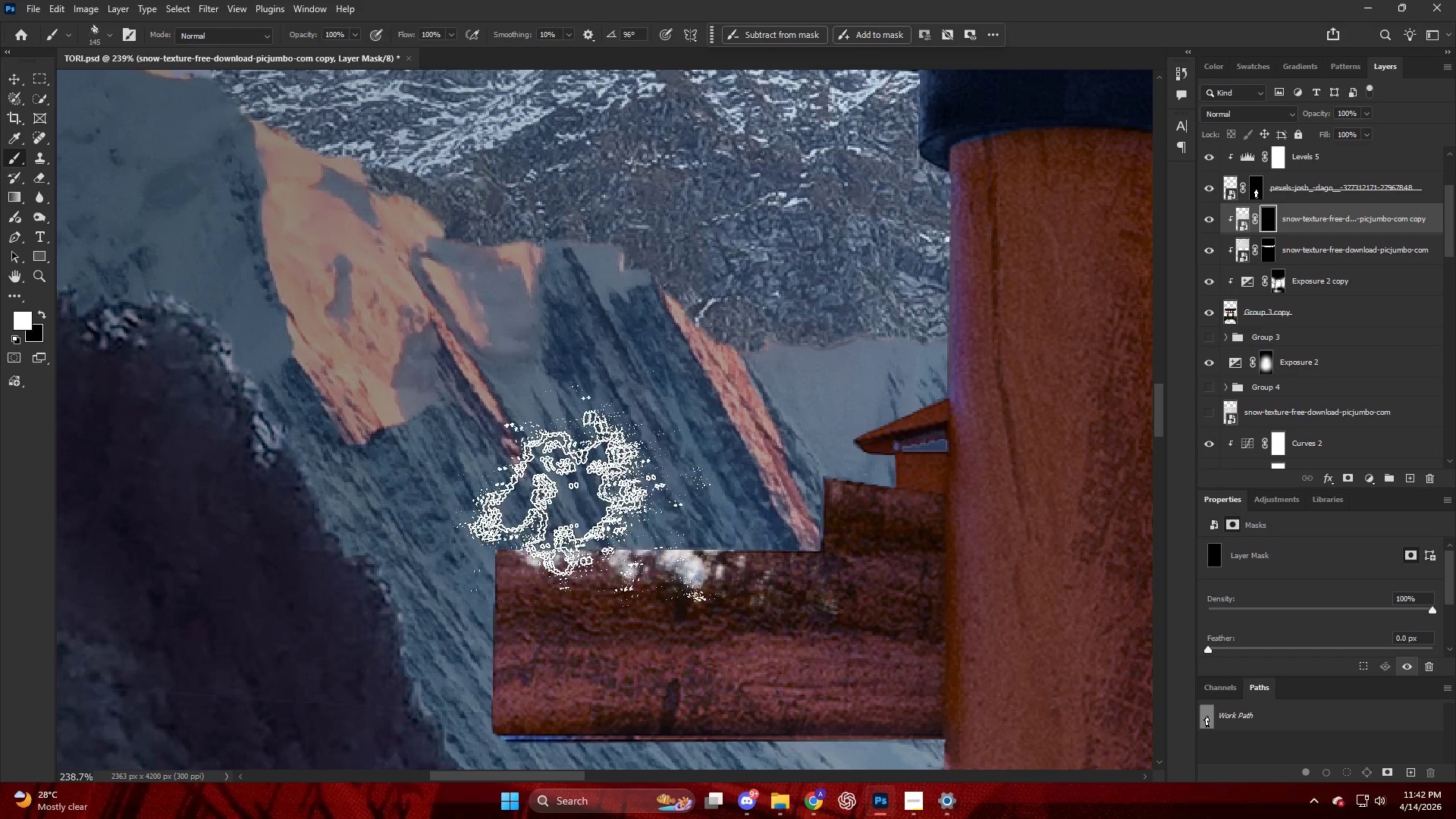 
left_click_drag(start_coordinate=[594, 492], to_coordinate=[548, 495])
 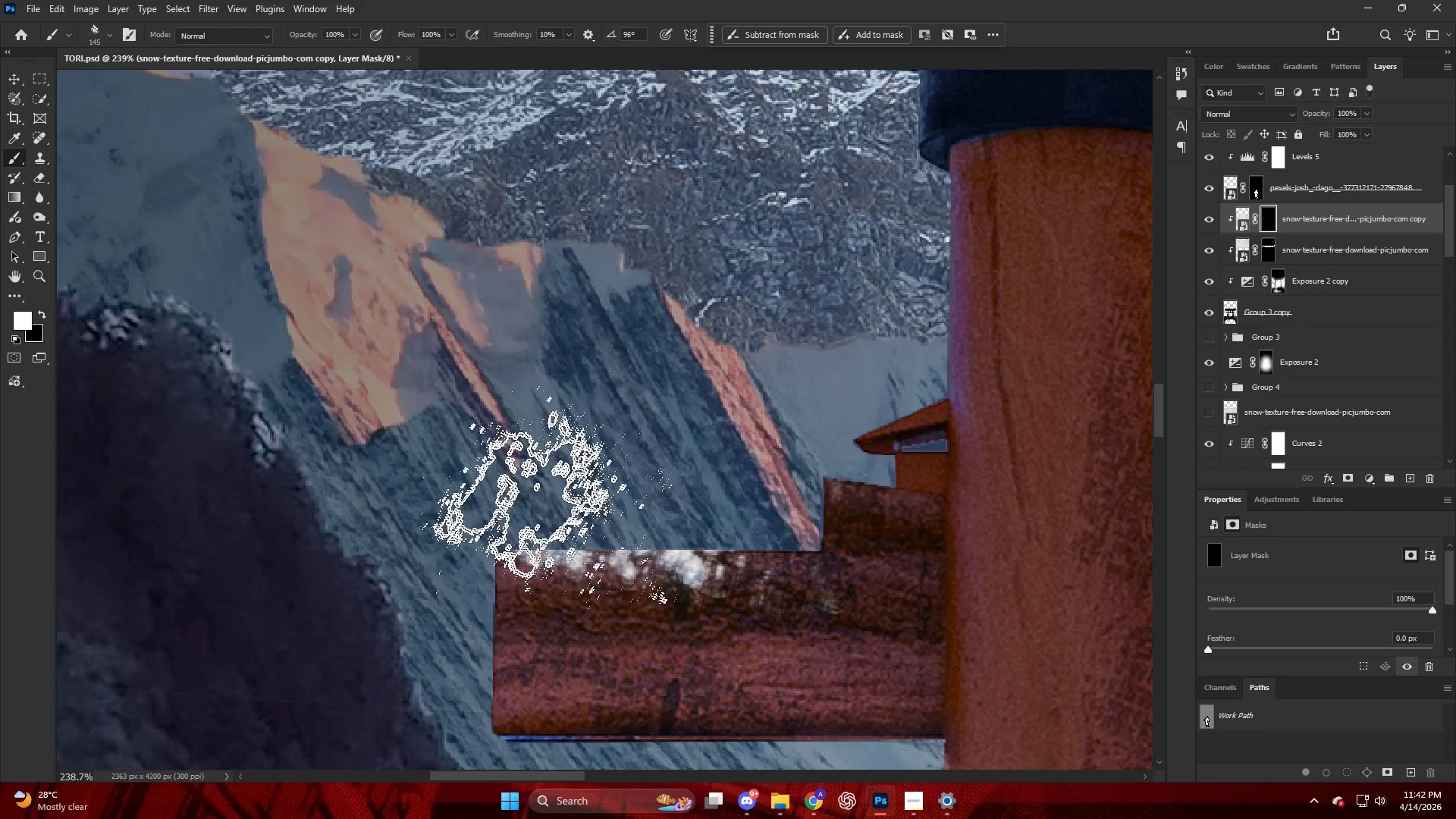 
left_click_drag(start_coordinate=[535, 506], to_coordinate=[511, 520])
 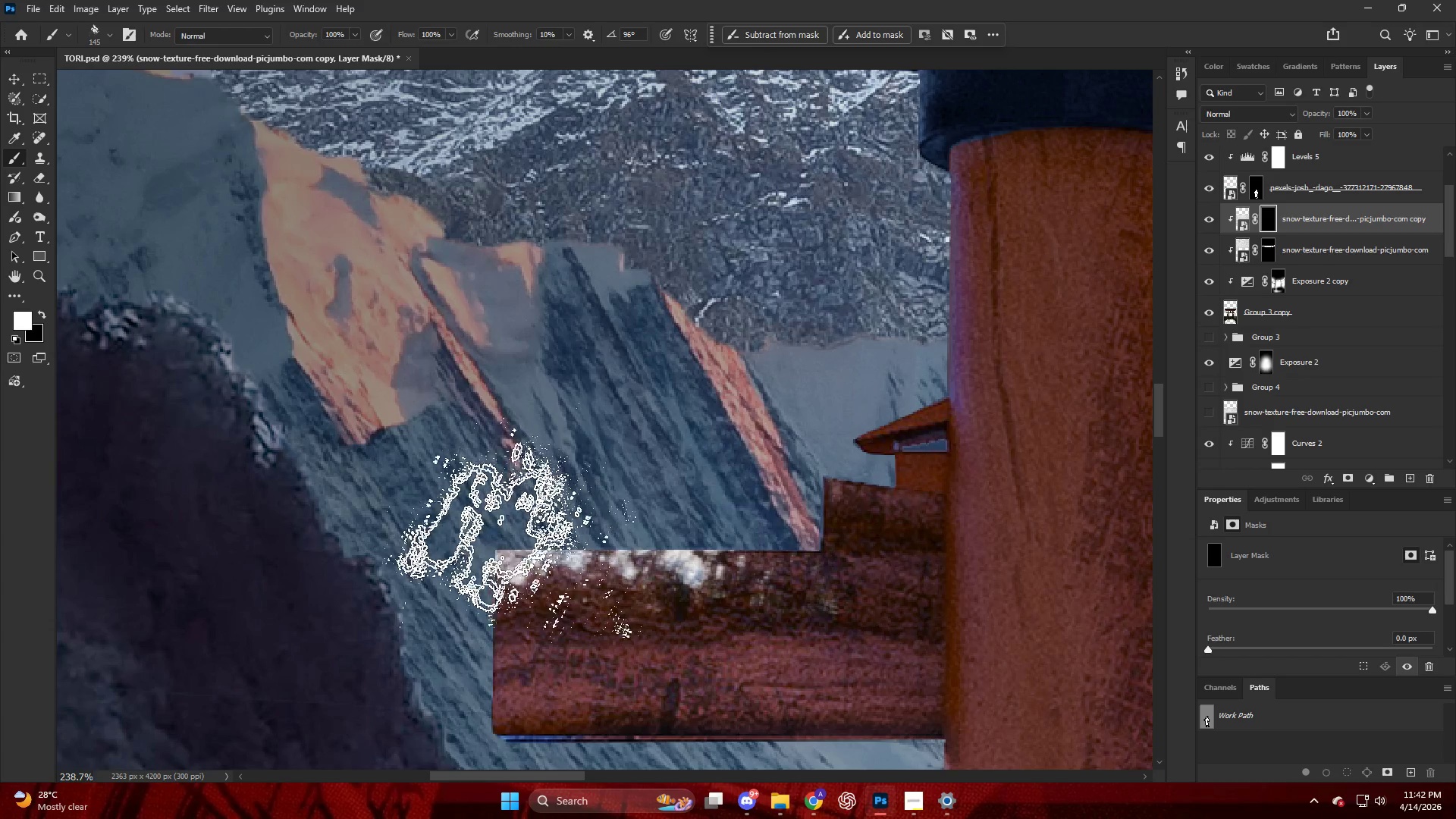 
left_click_drag(start_coordinate=[488, 542], to_coordinate=[440, 545])
 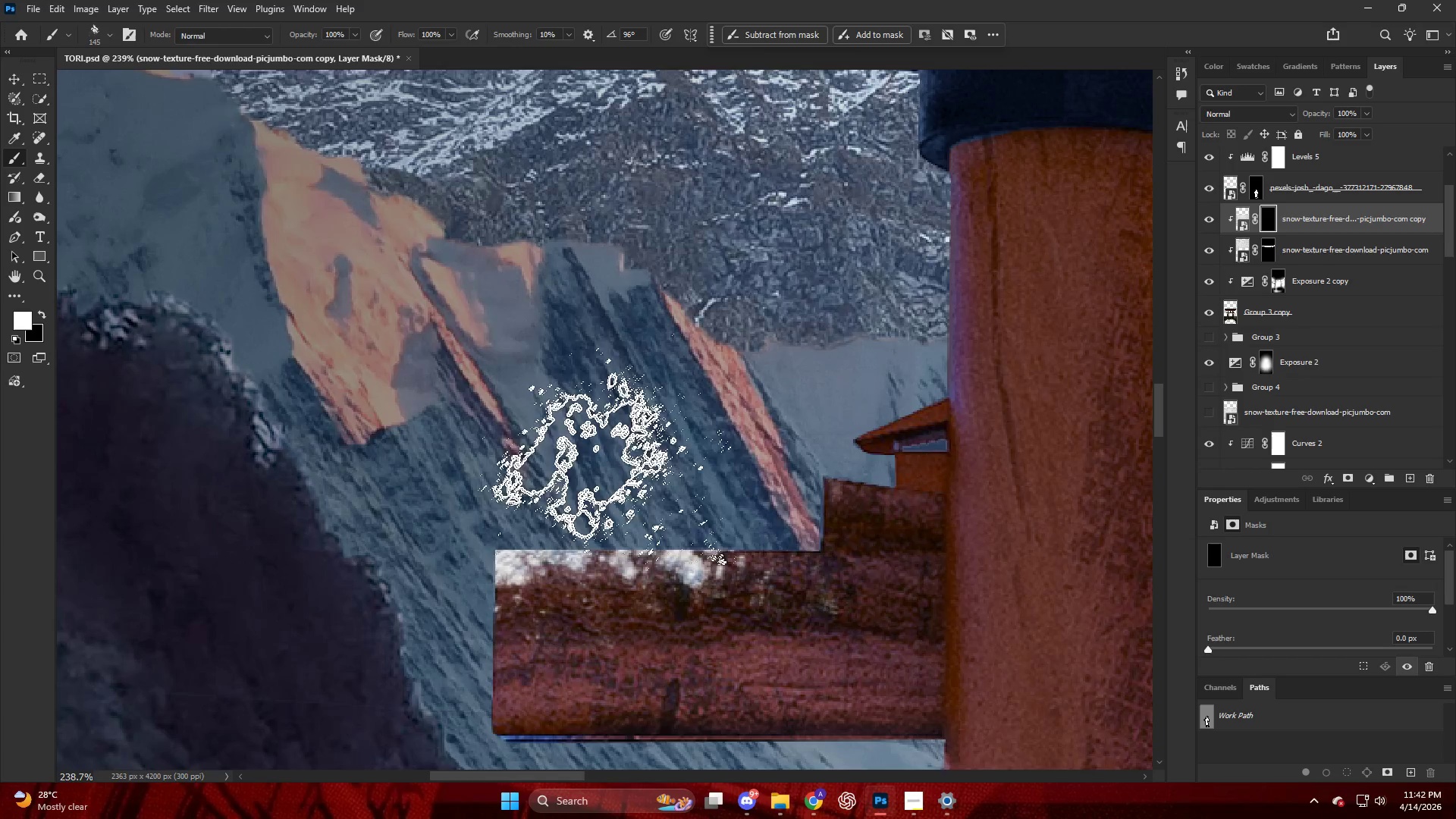 
hold_key(key=AltLeft, duration=0.55)
 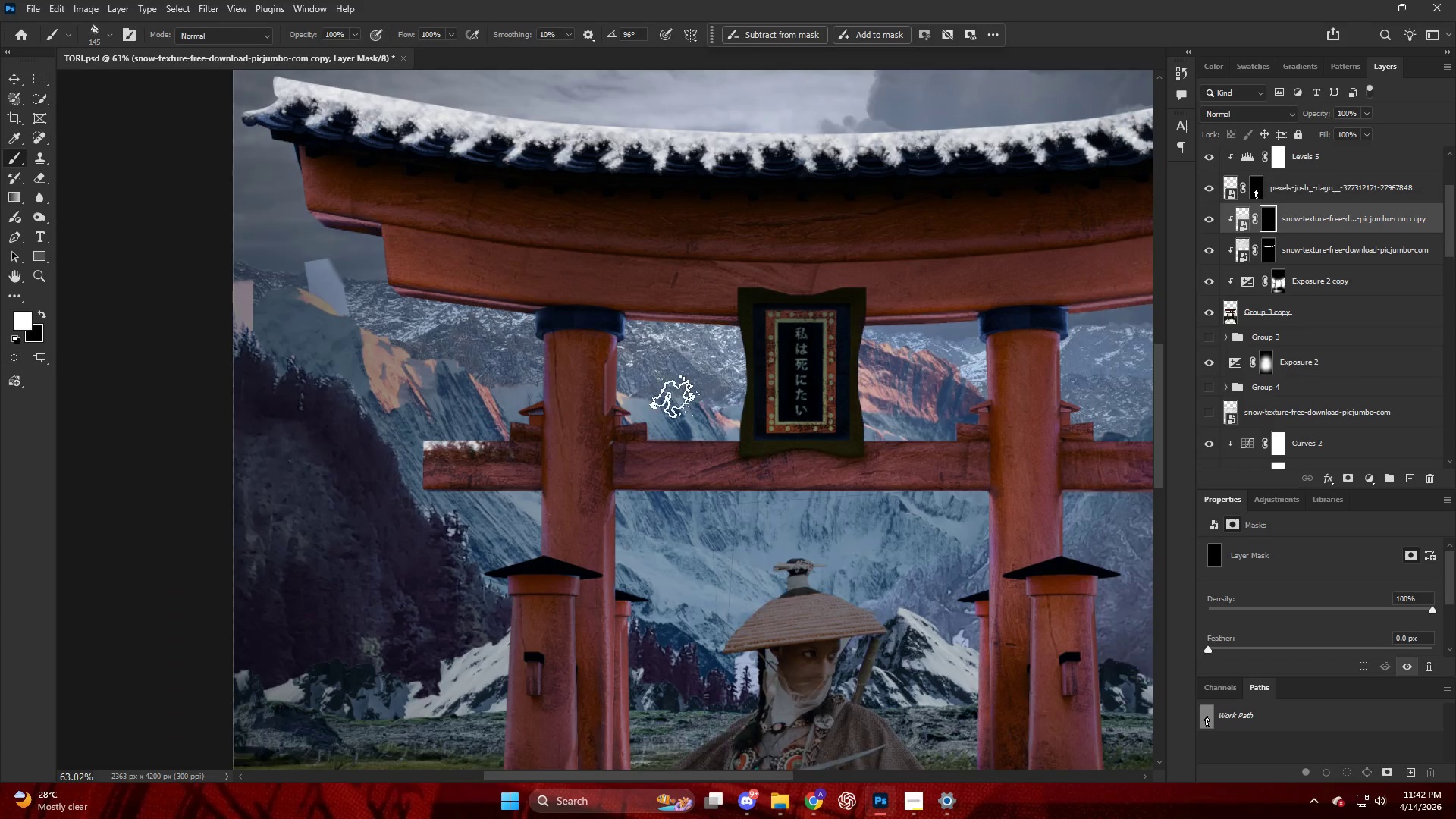 
hold_key(key=ControlLeft, duration=0.34)
 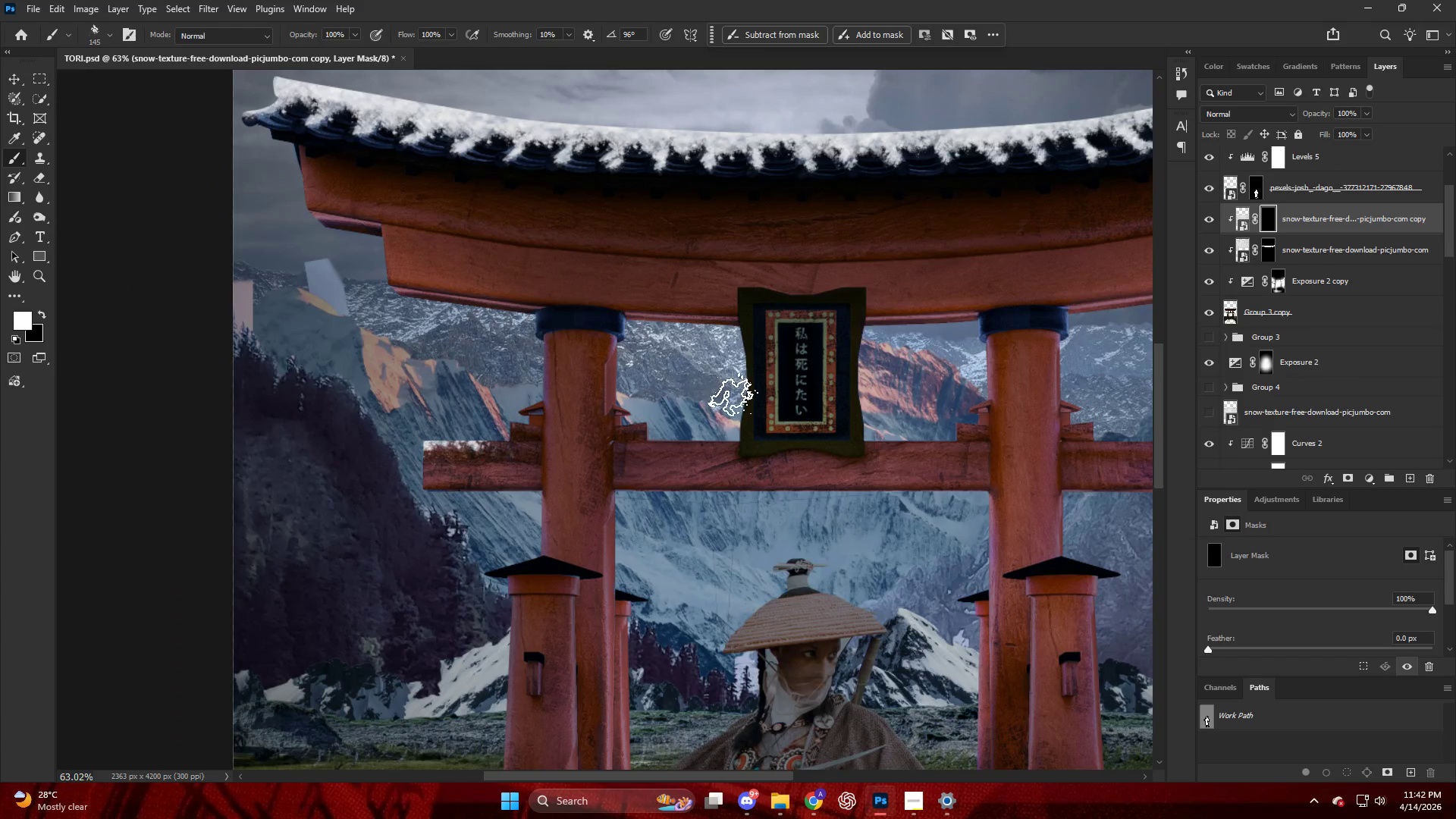 
key(Alt+AltLeft)
 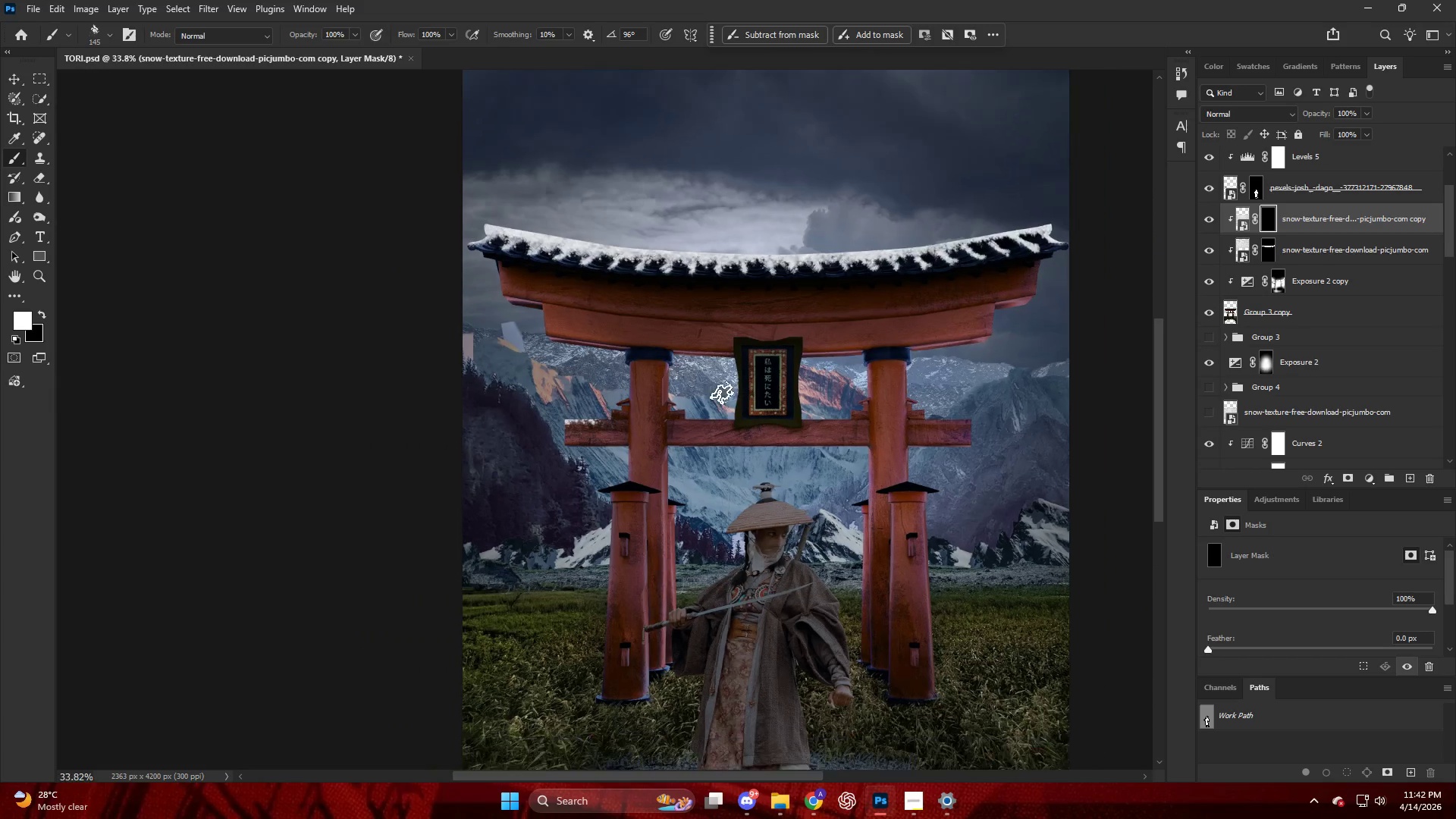 
hold_key(key=ControlLeft, duration=0.34)
 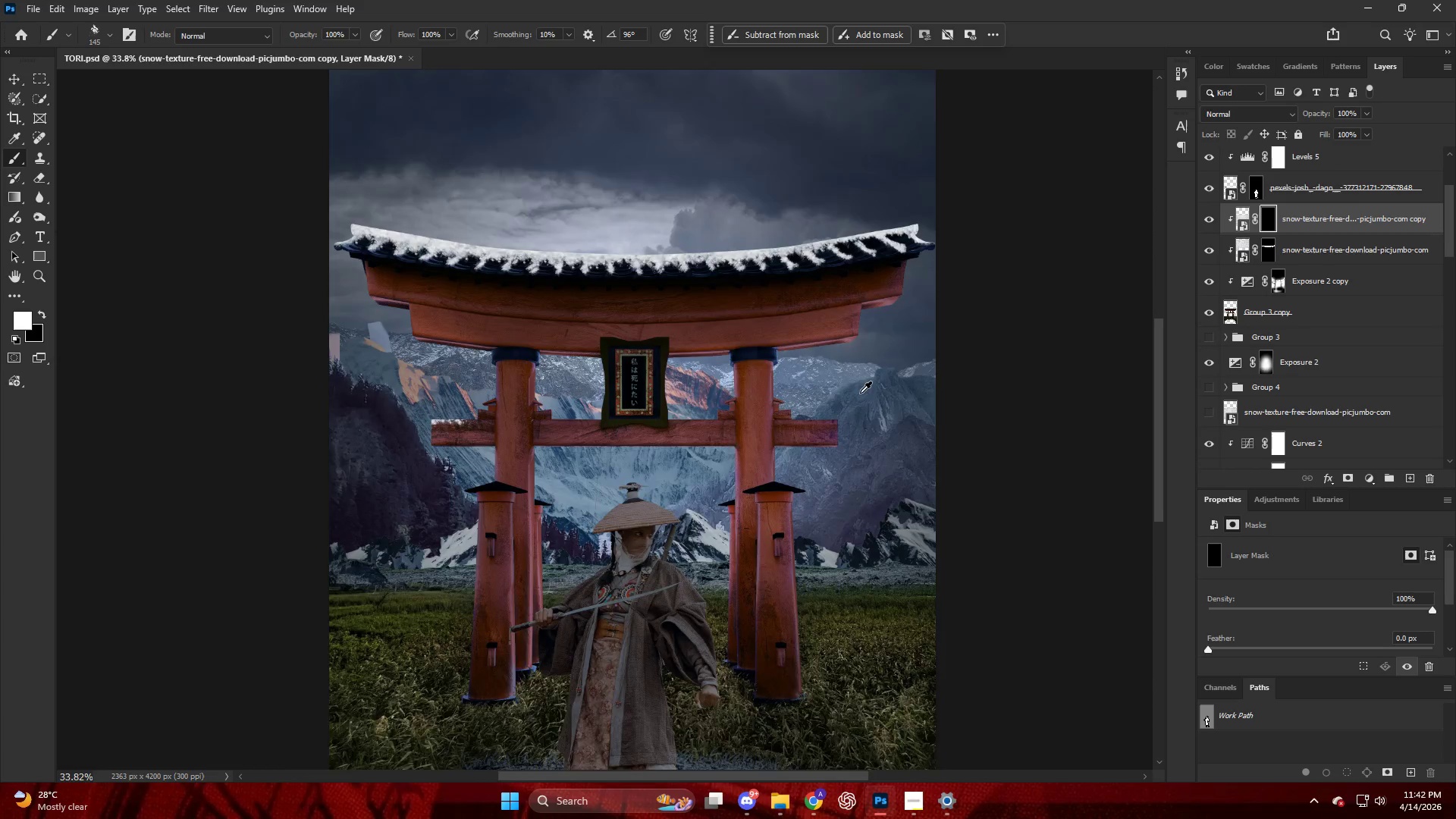 
hold_key(key=AltLeft, duration=0.7)
 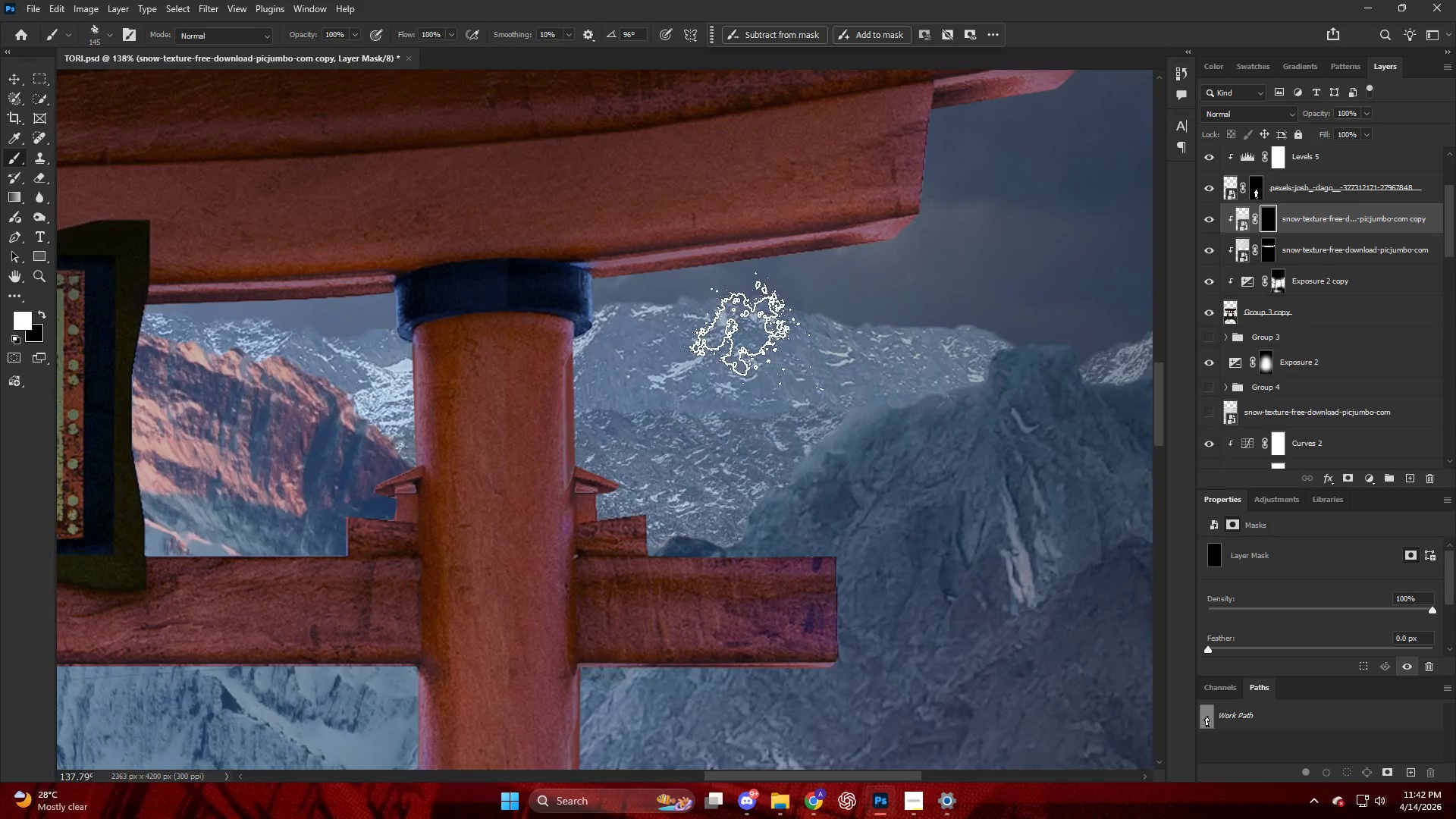 
hold_key(key=AltLeft, duration=0.34)
 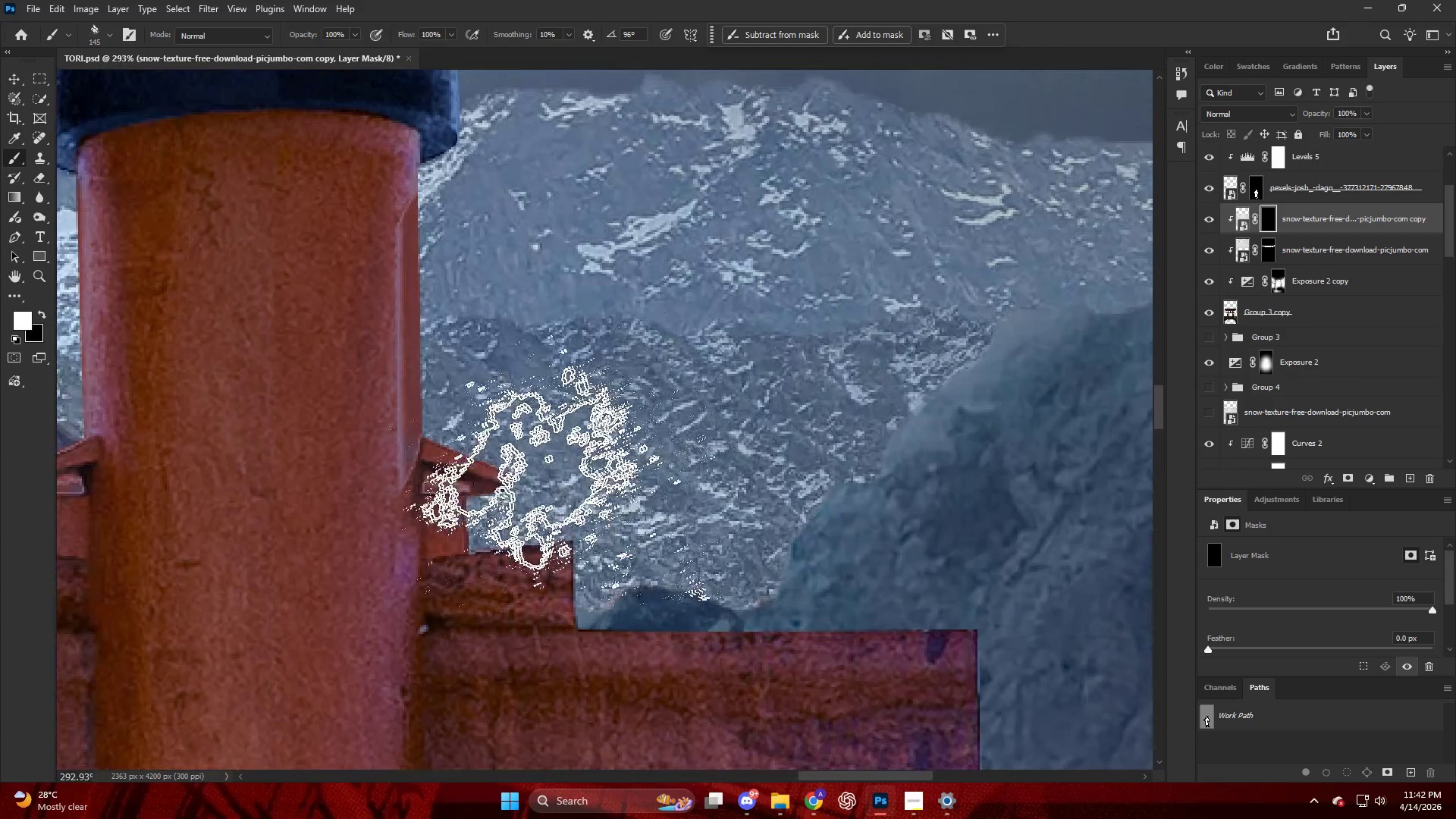 
left_click_drag(start_coordinate=[543, 474], to_coordinate=[544, 479])
 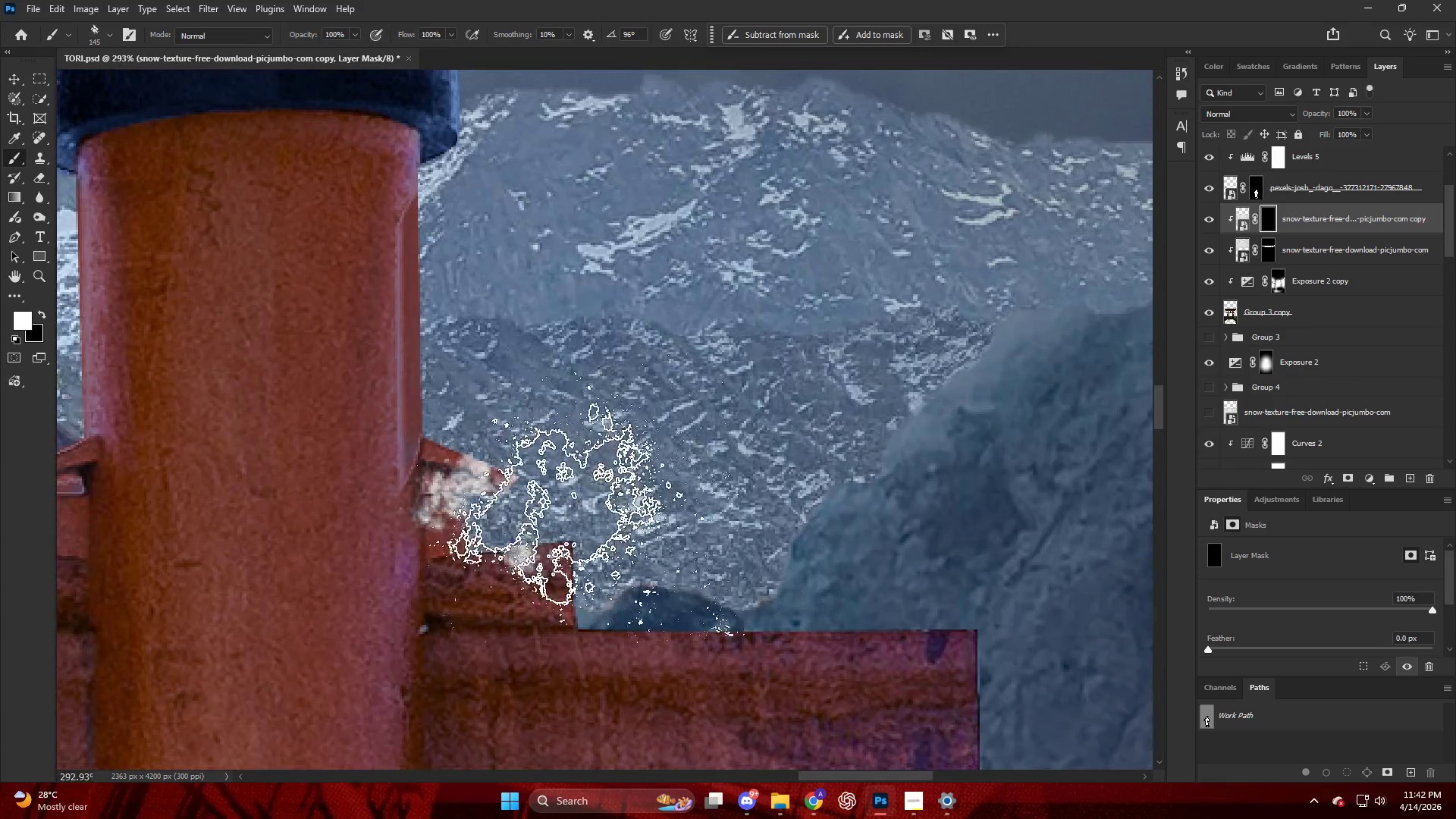 
scroll: coordinate [695, 490], scroll_direction: down, amount: 17.0
 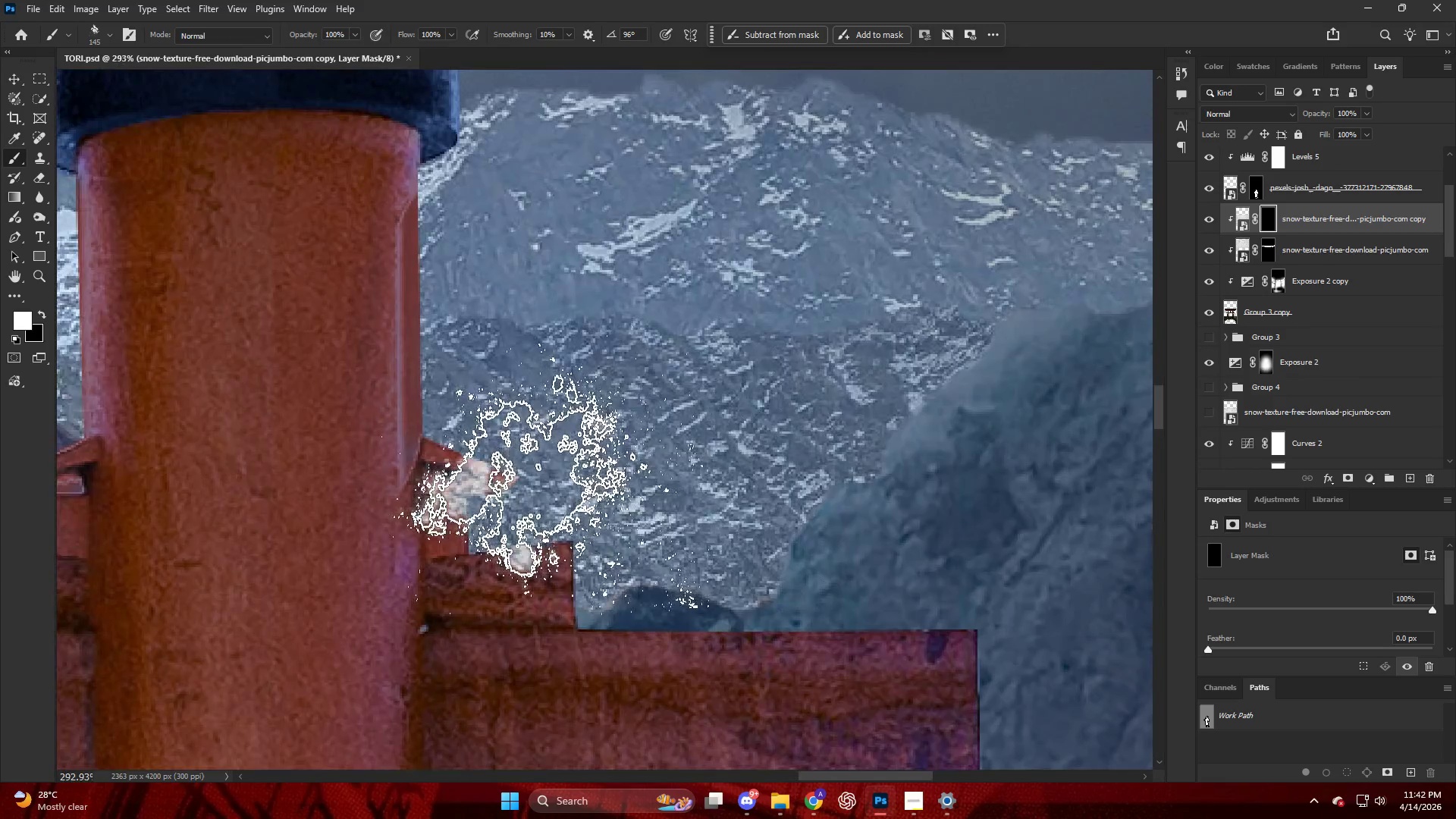 
left_click_drag(start_coordinate=[579, 507], to_coordinate=[585, 507])
 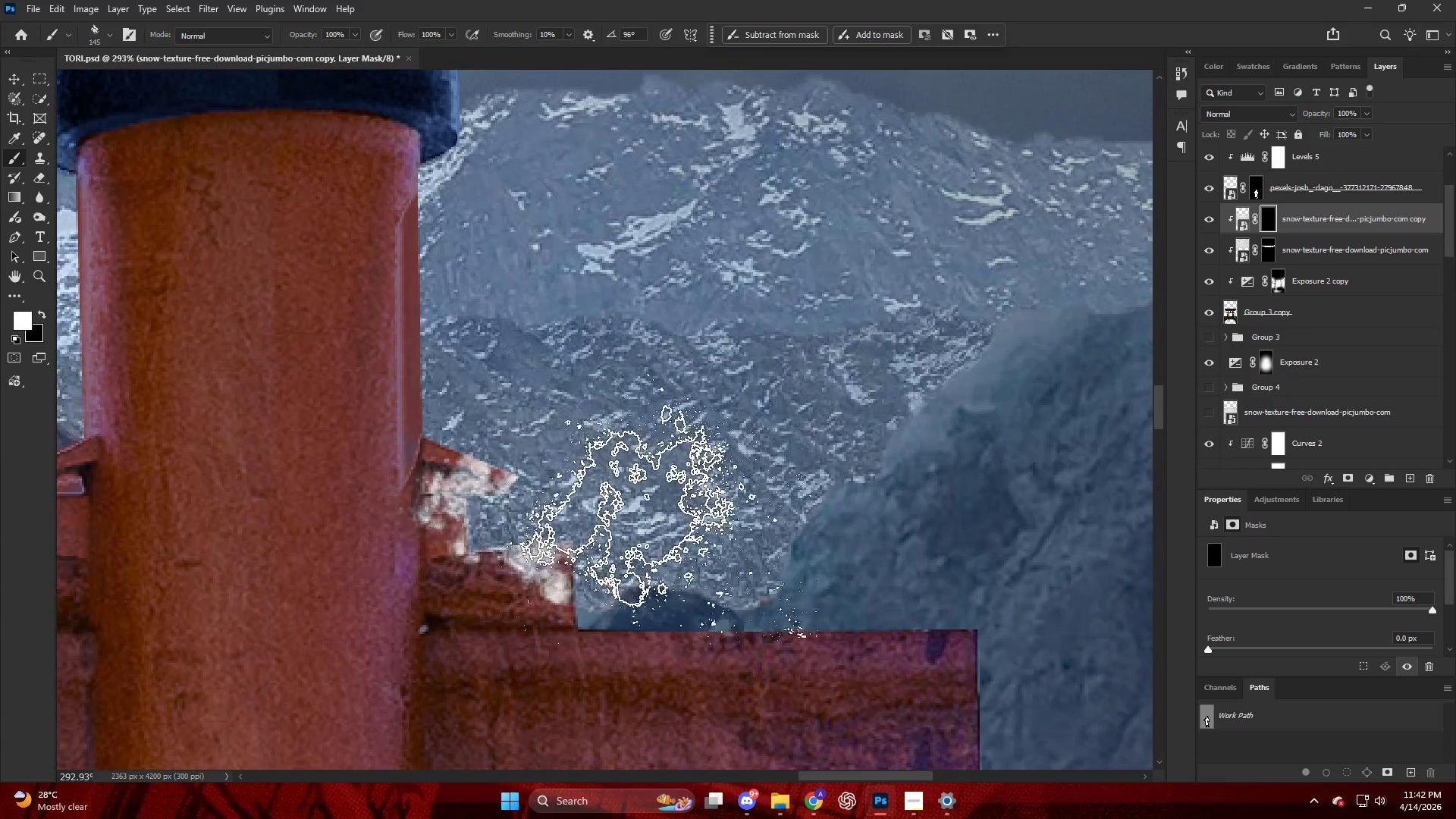 
left_click_drag(start_coordinate=[652, 508], to_coordinate=[659, 516])
 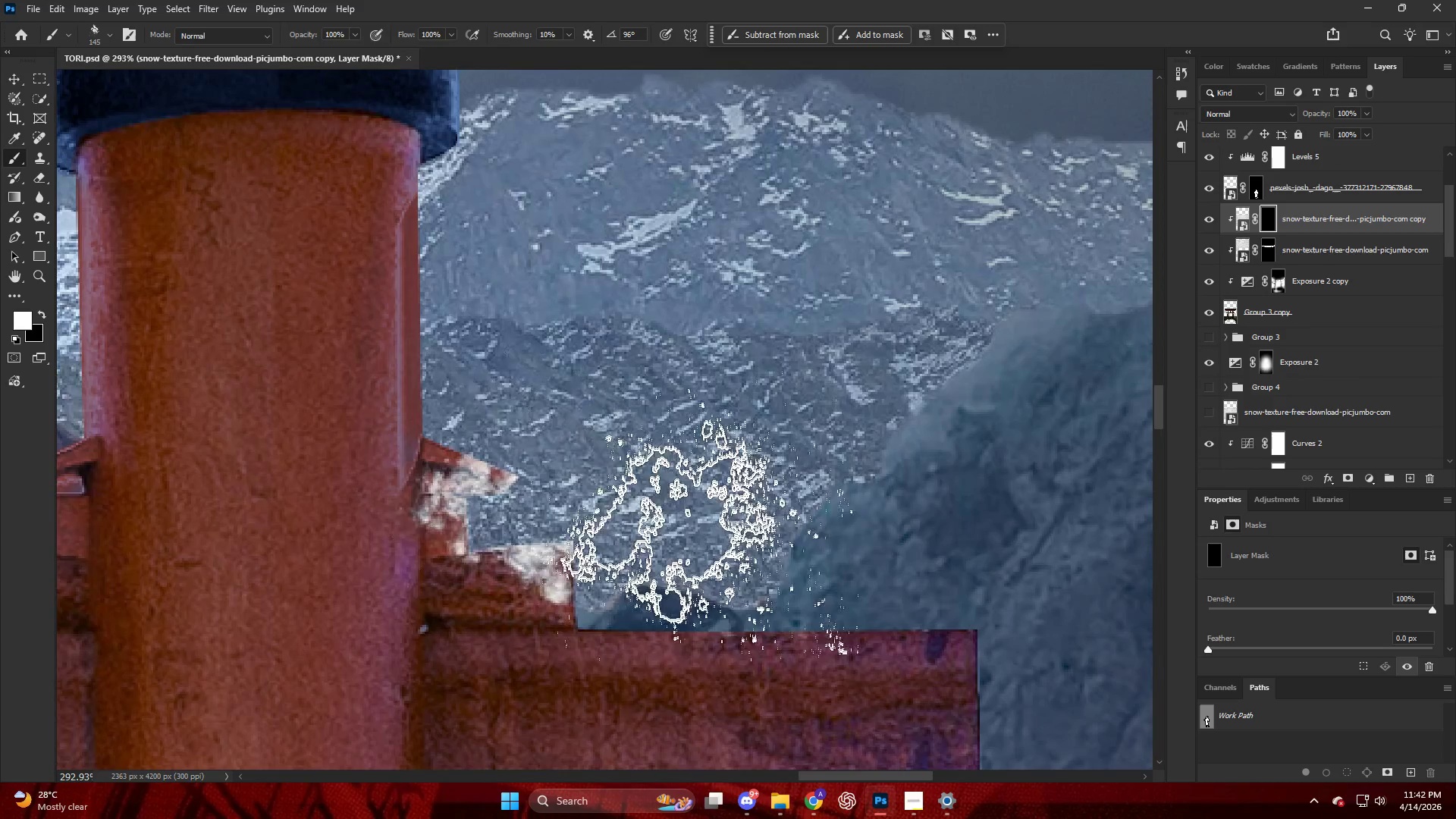 
left_click_drag(start_coordinate=[693, 538], to_coordinate=[692, 544])
 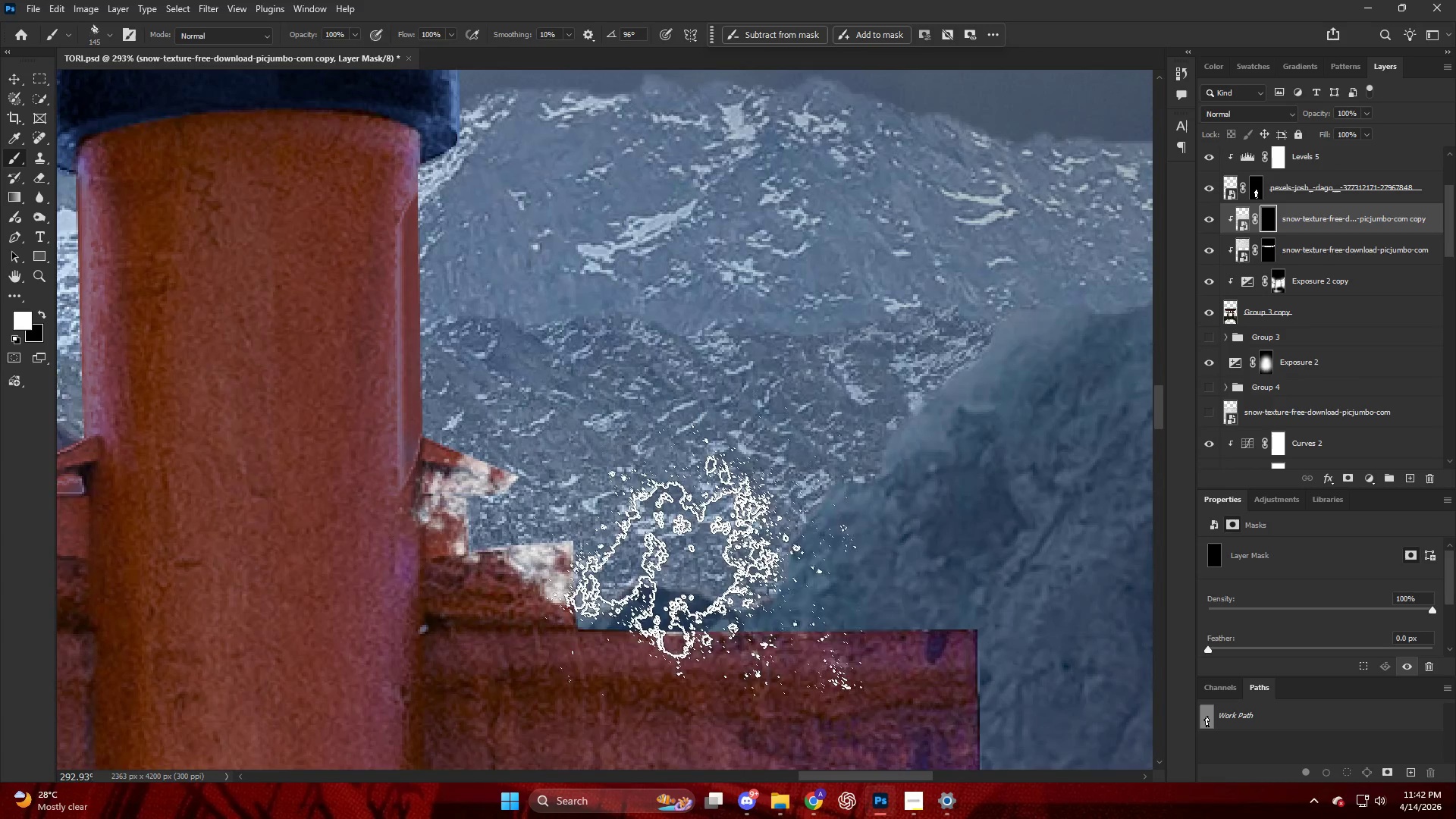 
key(Alt+AltLeft)
 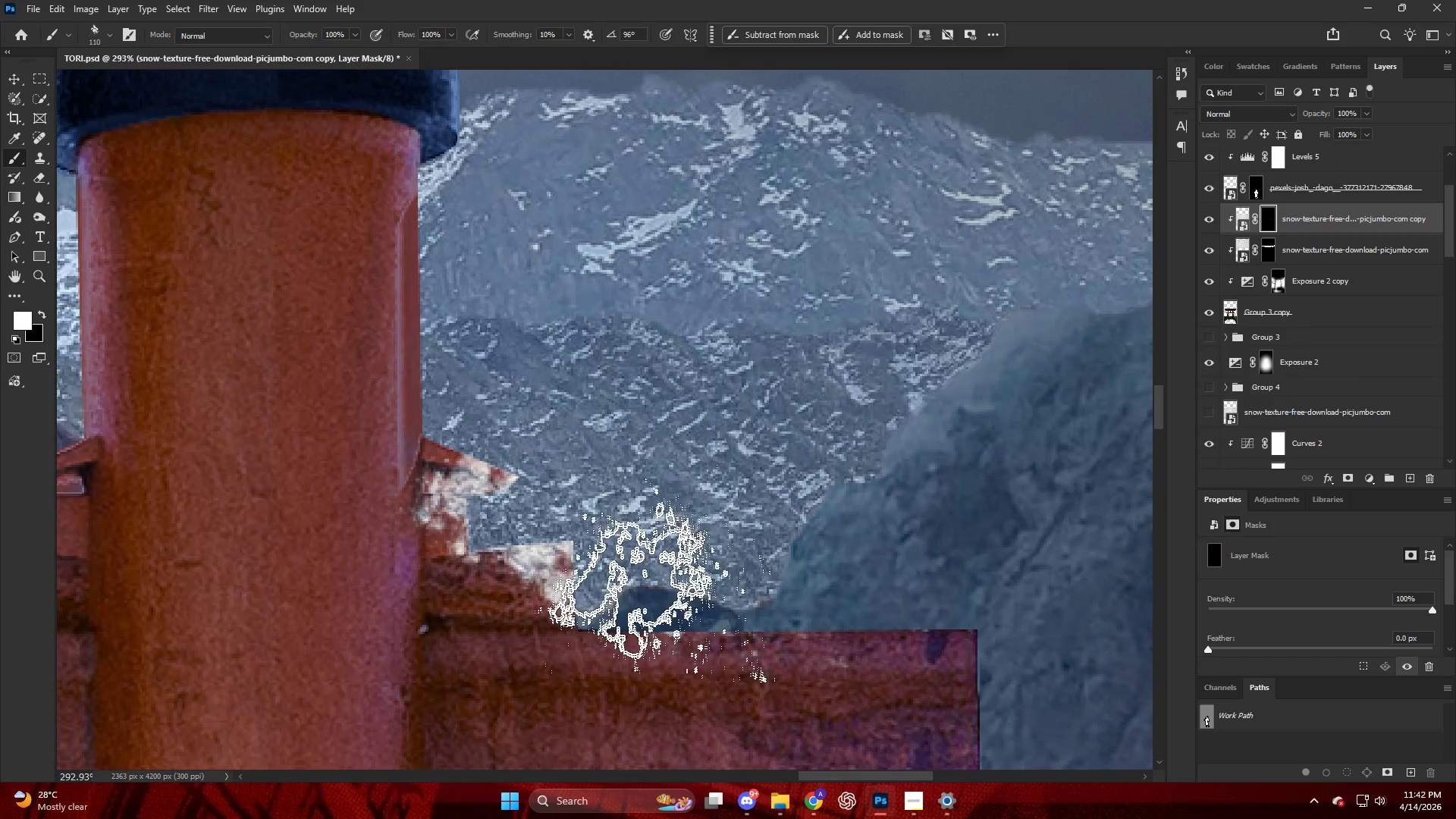 
left_click_drag(start_coordinate=[639, 593], to_coordinate=[667, 595])
 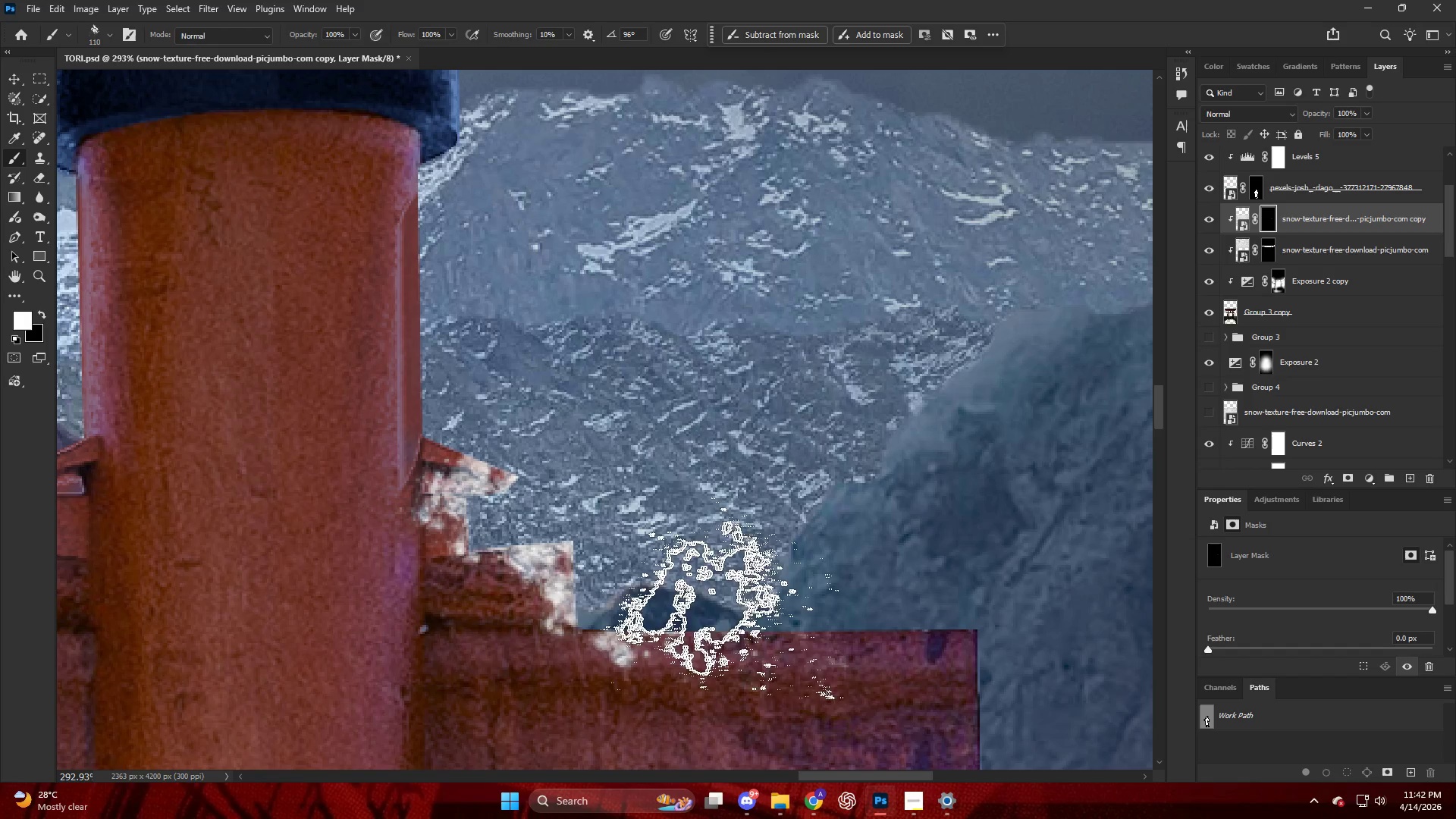 
left_click_drag(start_coordinate=[720, 600], to_coordinate=[736, 600])
 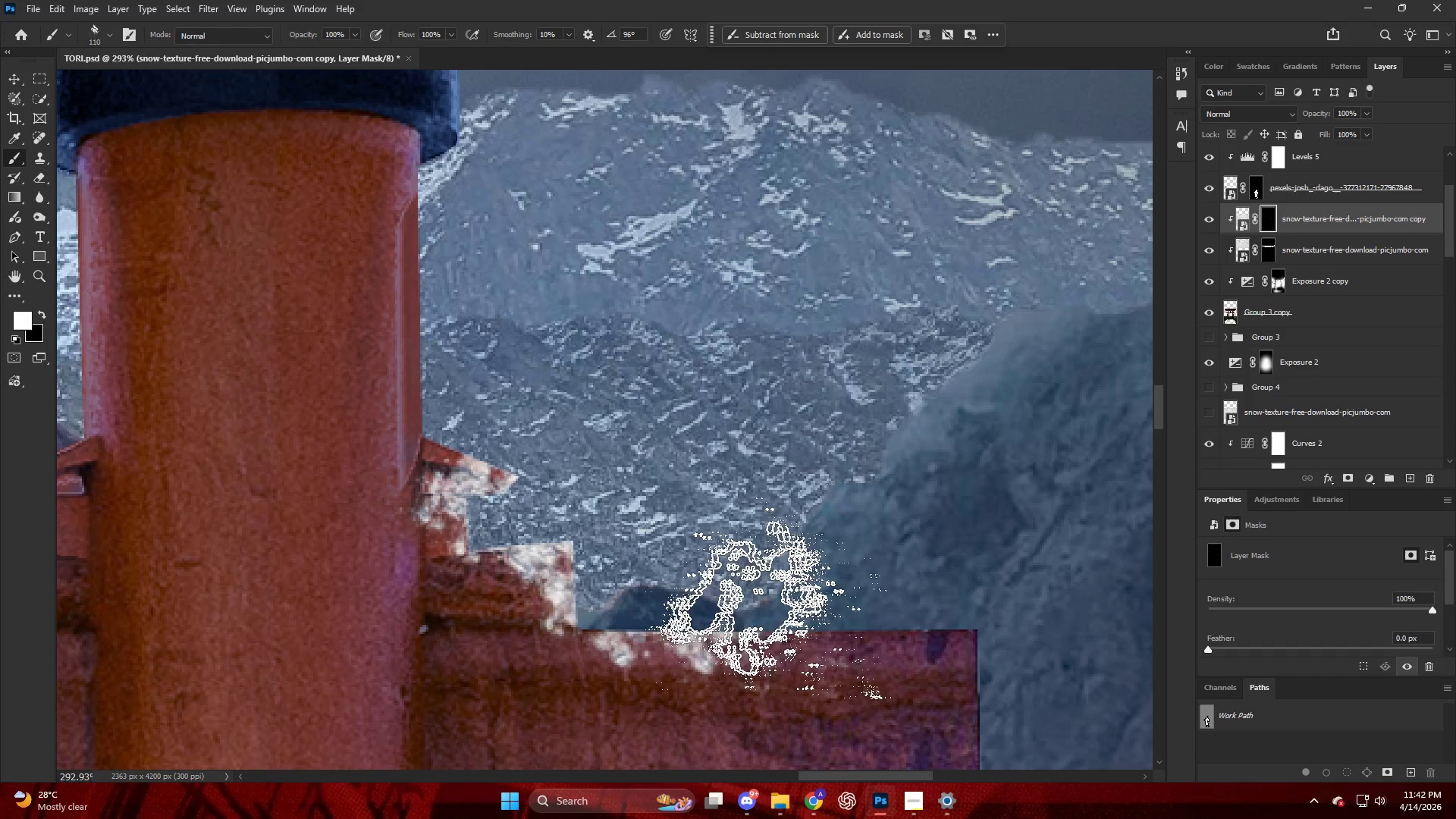 
left_click_drag(start_coordinate=[766, 600], to_coordinate=[786, 600])
 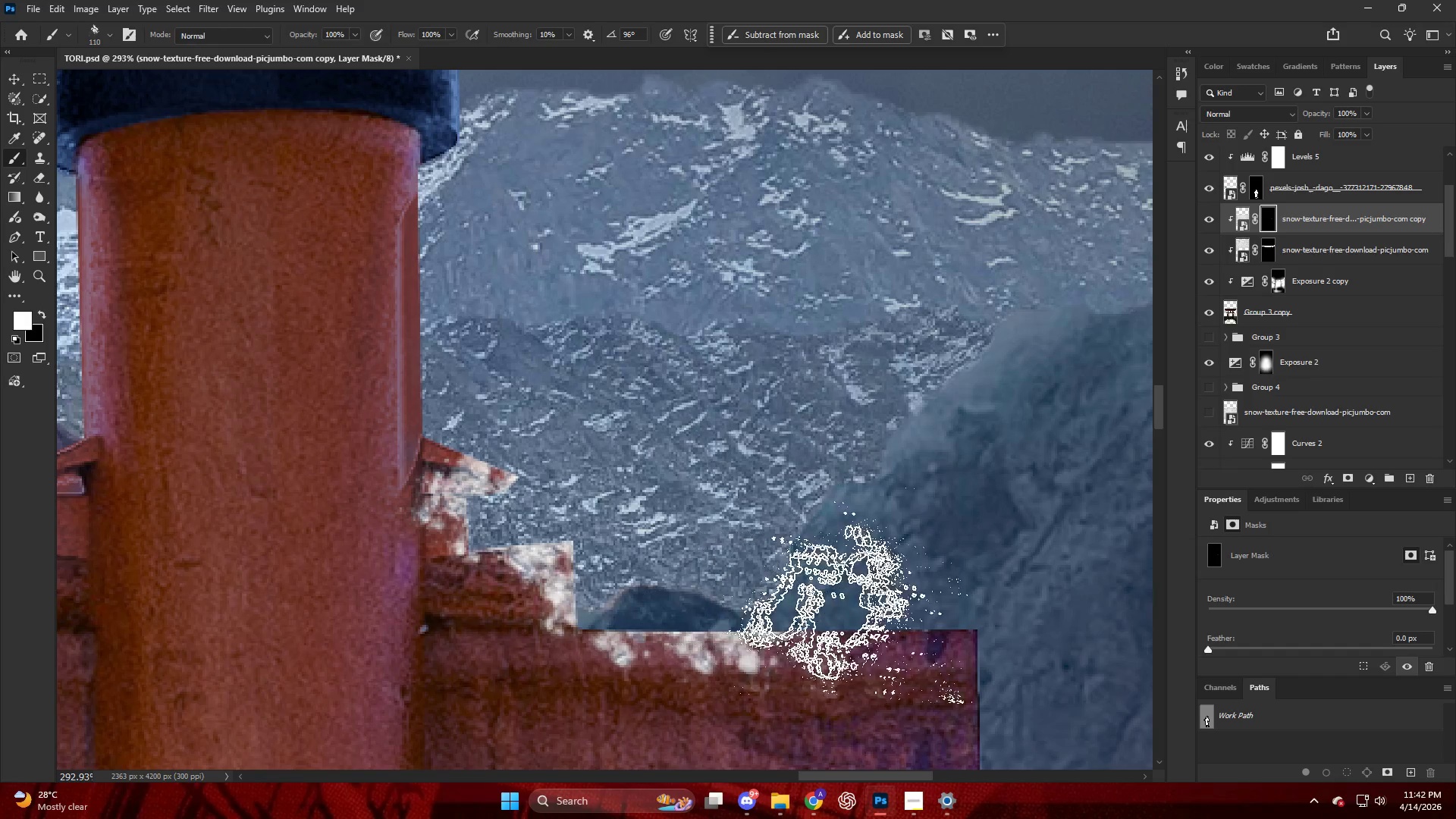 
left_click_drag(start_coordinate=[848, 604], to_coordinate=[868, 604])
 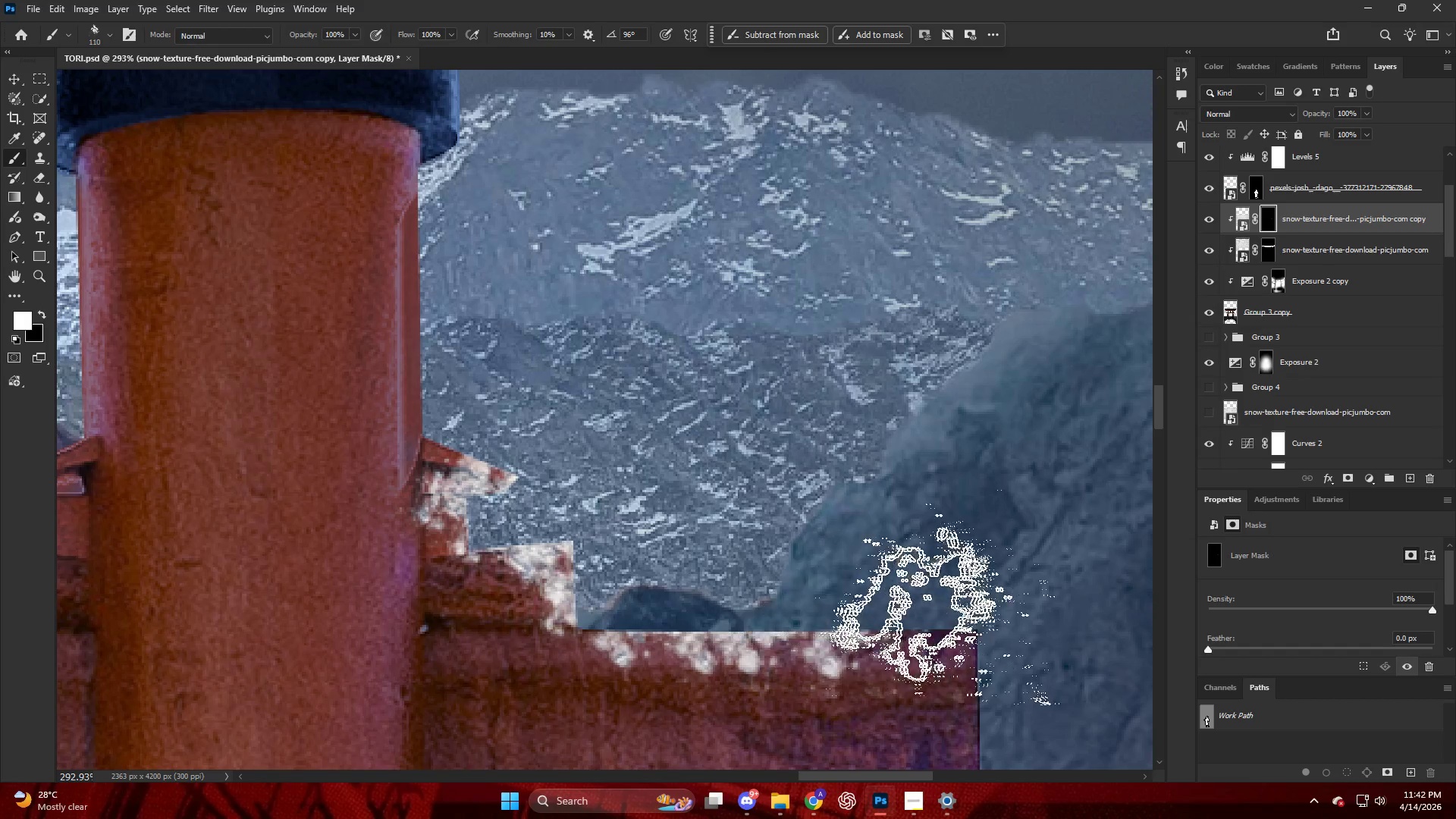 
left_click_drag(start_coordinate=[938, 607], to_coordinate=[964, 607])
 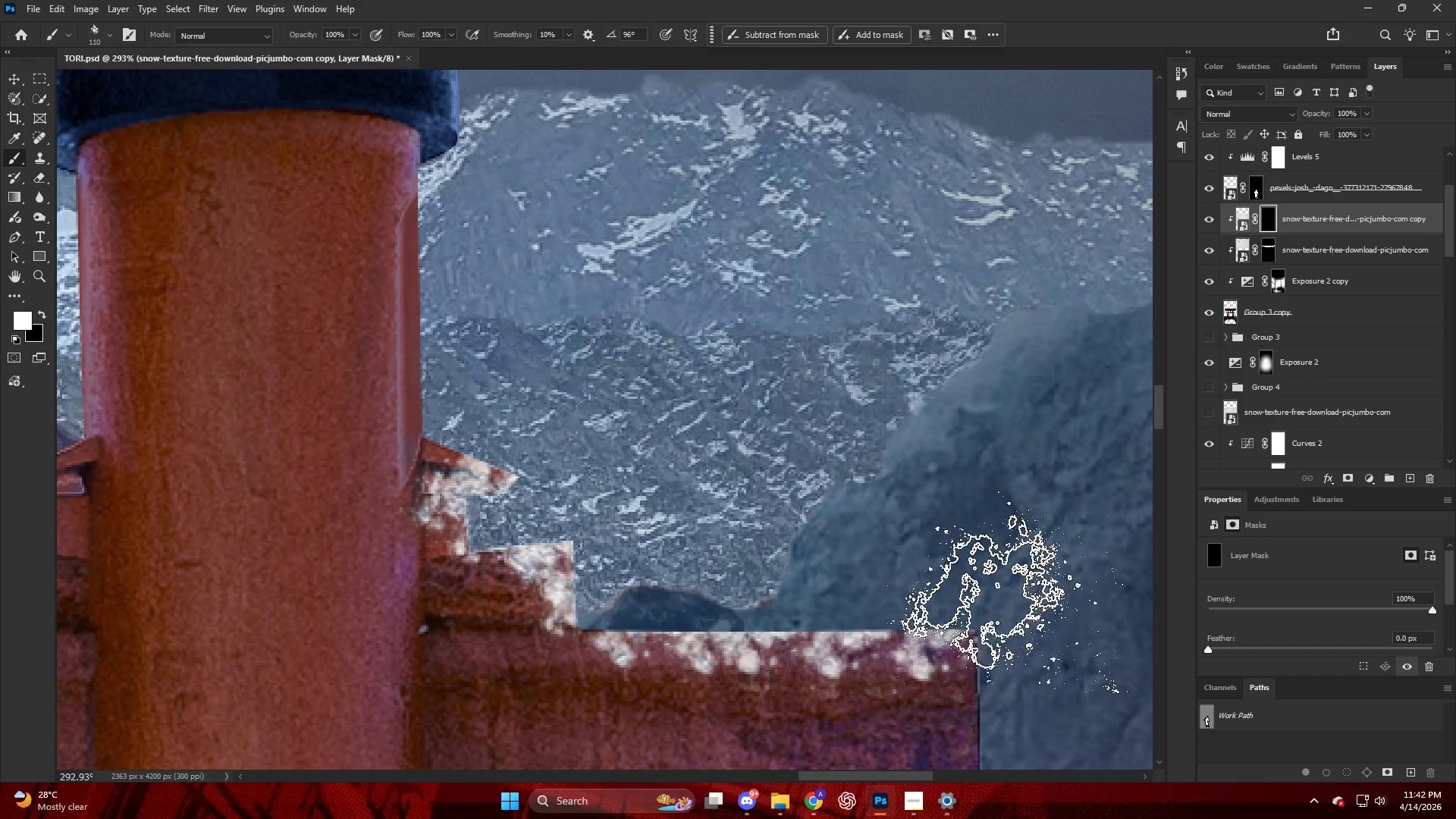 
left_click_drag(start_coordinate=[1001, 594], to_coordinate=[980, 596])
 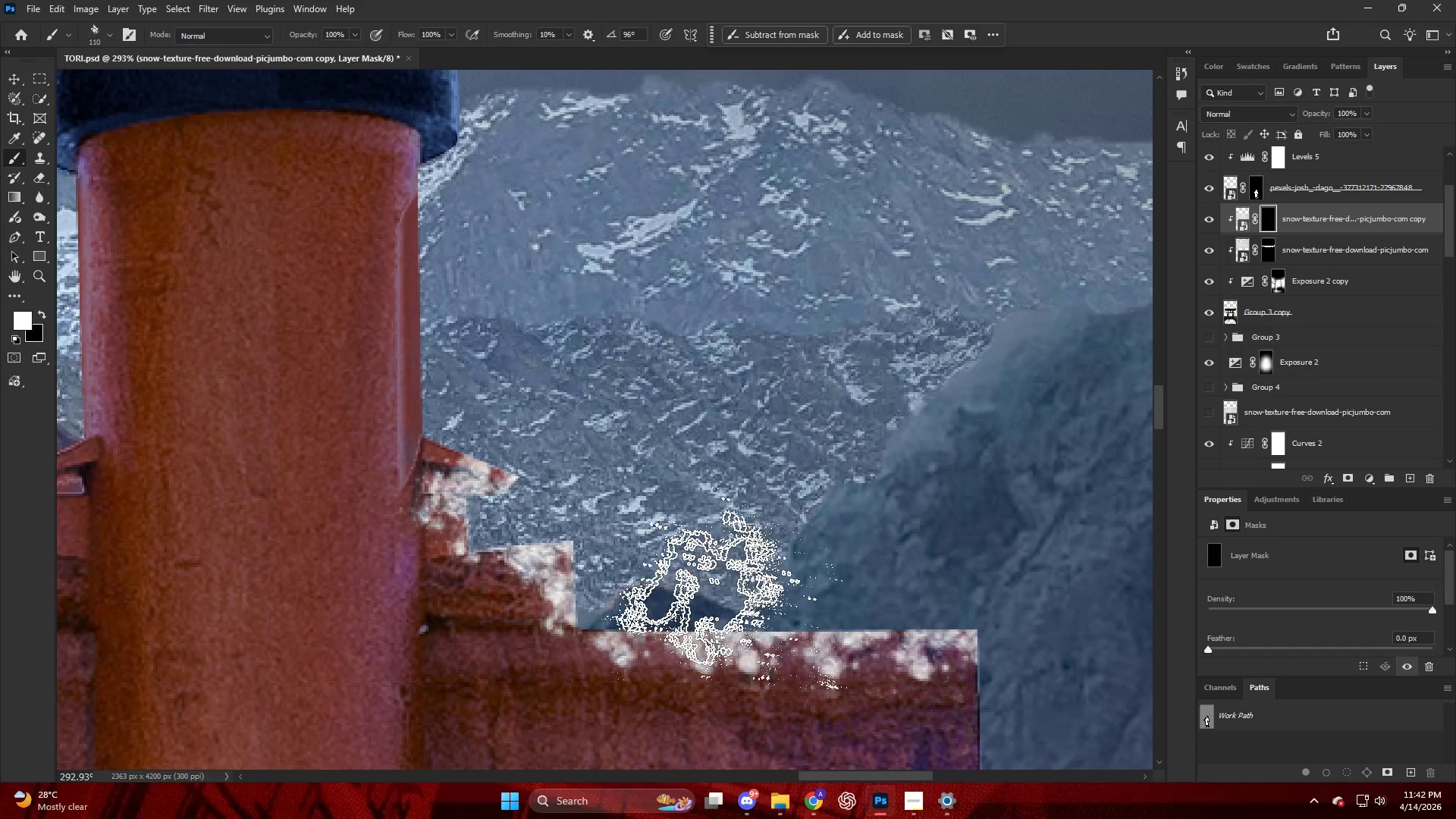 
left_click_drag(start_coordinate=[657, 582], to_coordinate=[645, 592])
 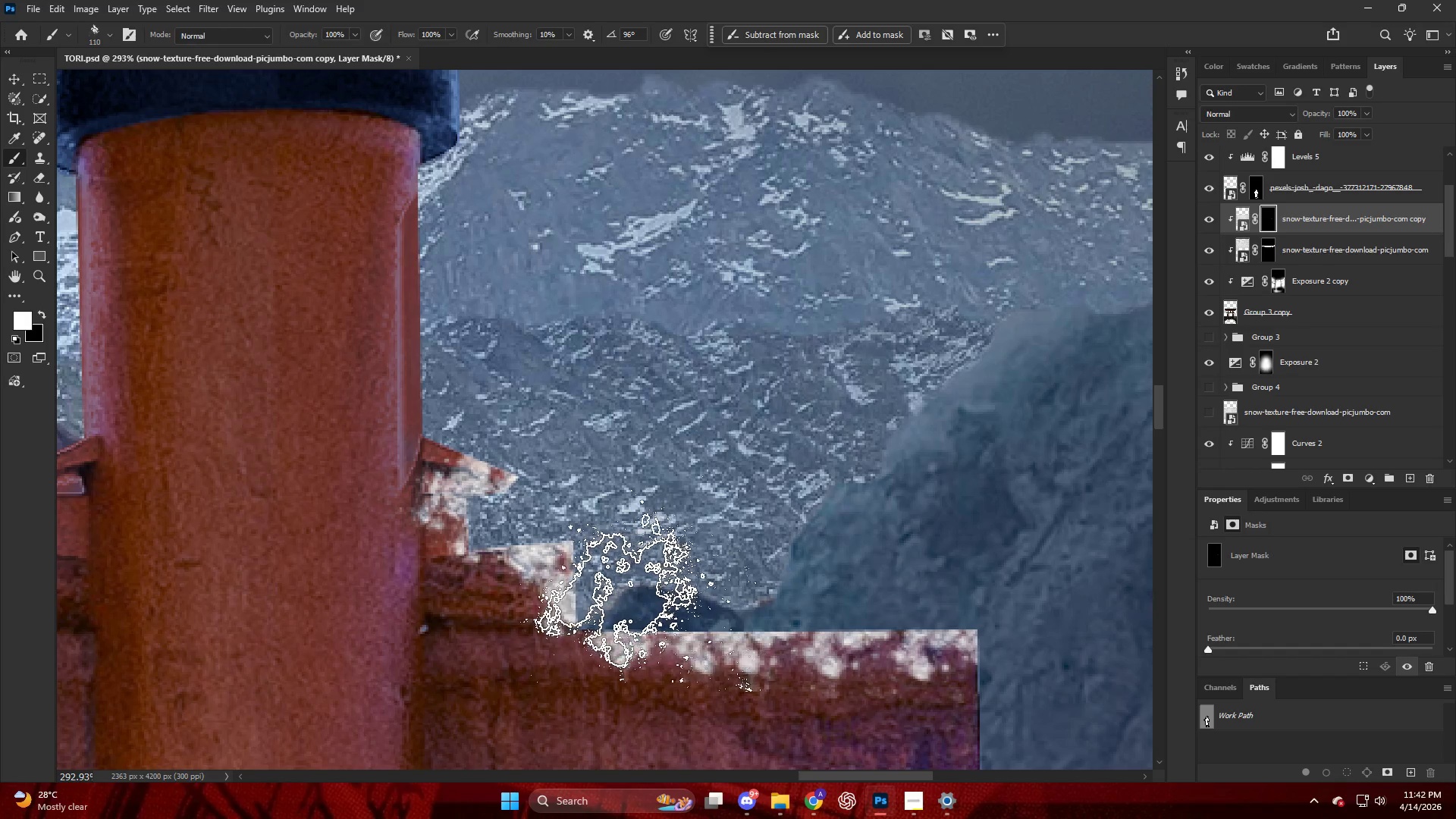 
left_click_drag(start_coordinate=[634, 592], to_coordinate=[638, 588])
 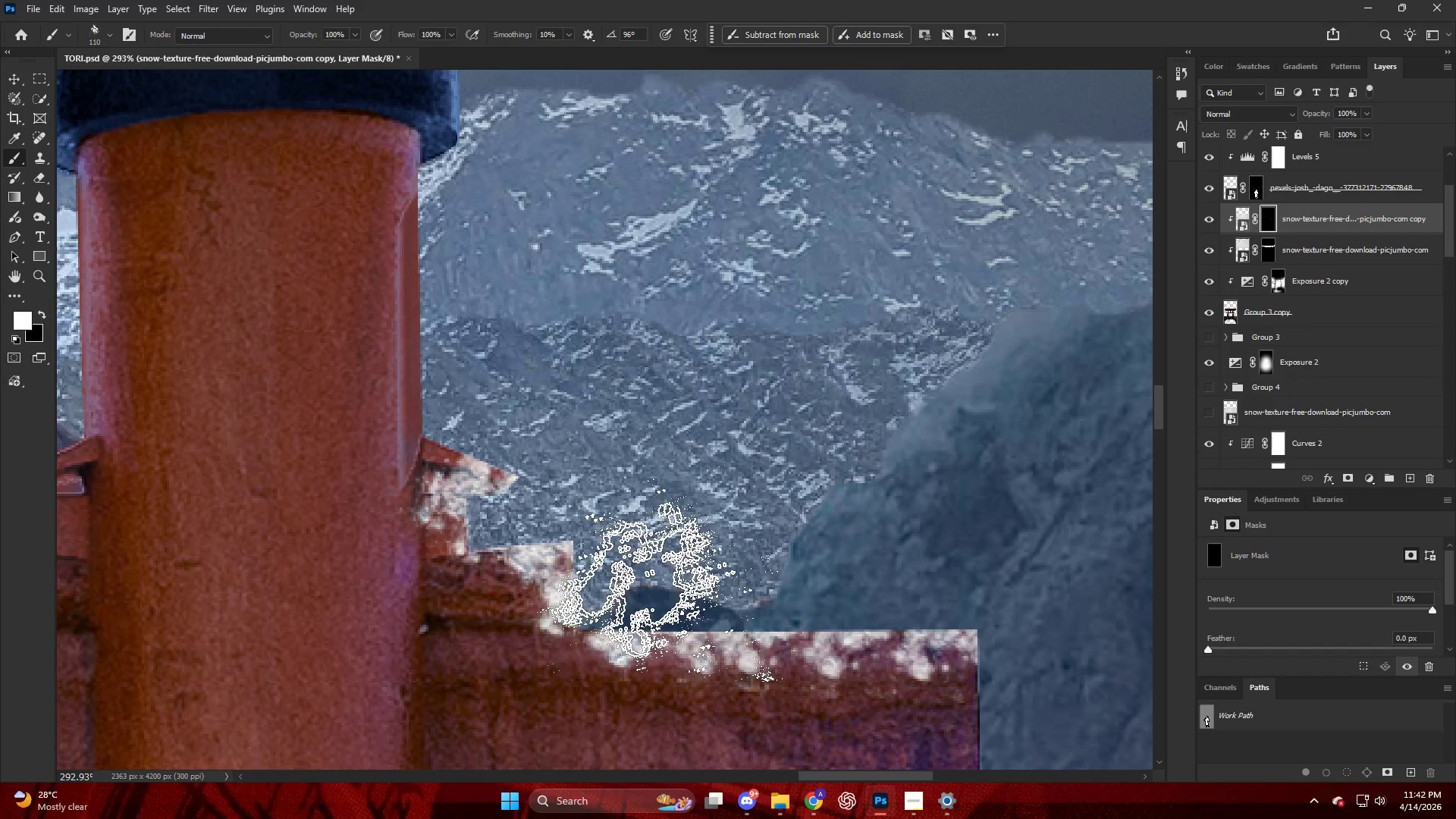 
key(Alt+AltLeft)
 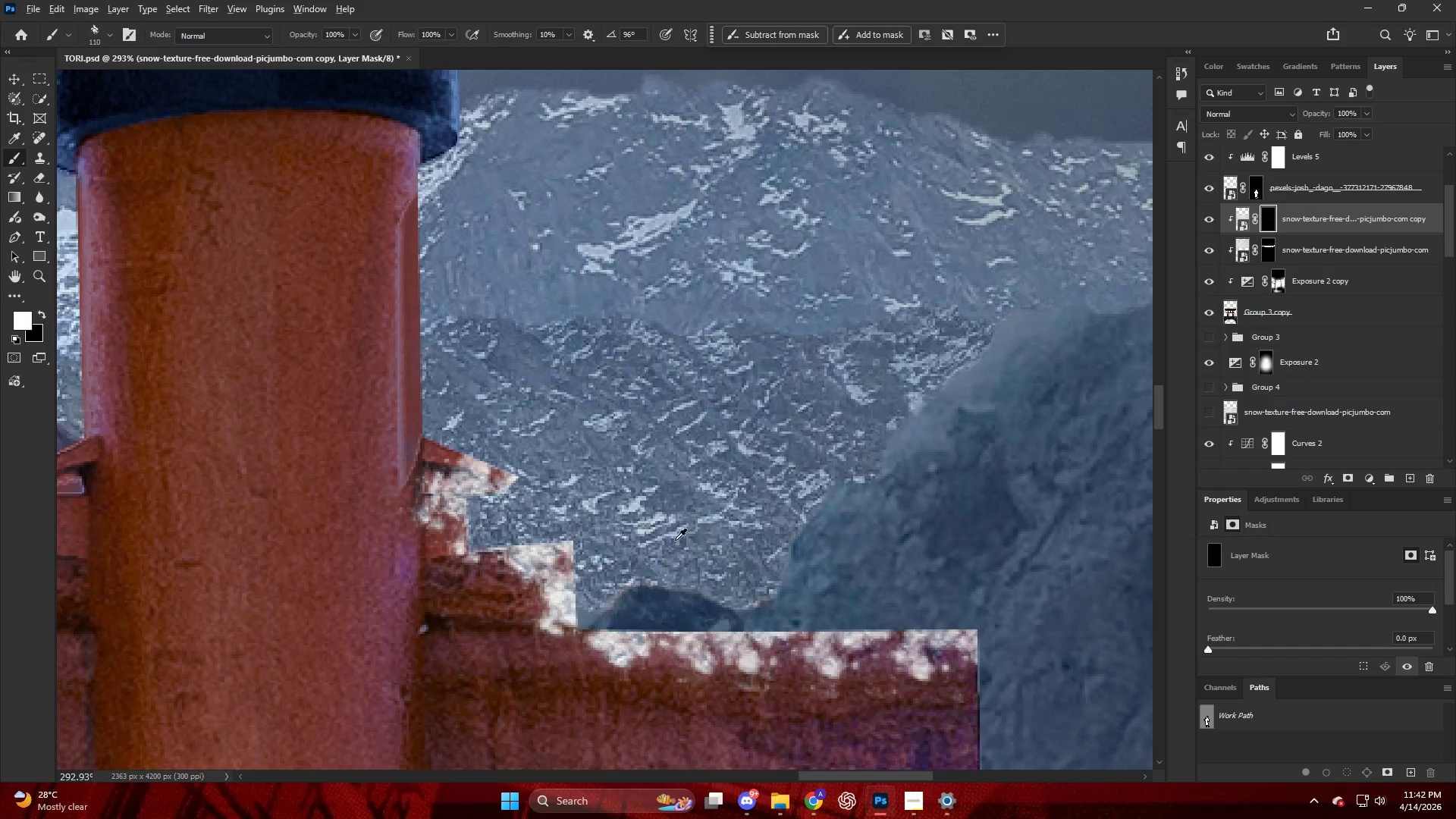 
key(Alt+AltLeft)
 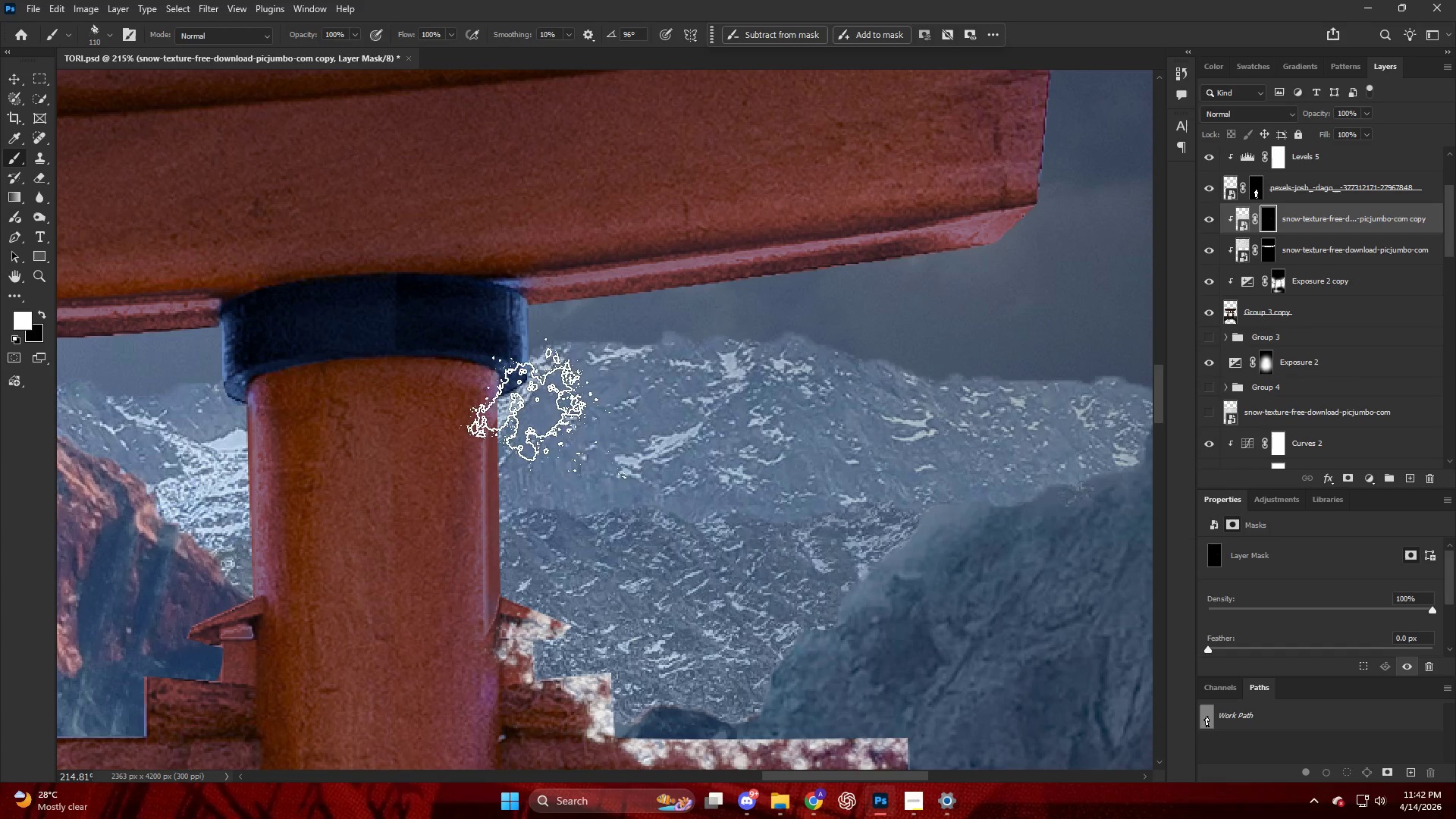 
scroll: coordinate [591, 435], scroll_direction: up, amount: 4.0
 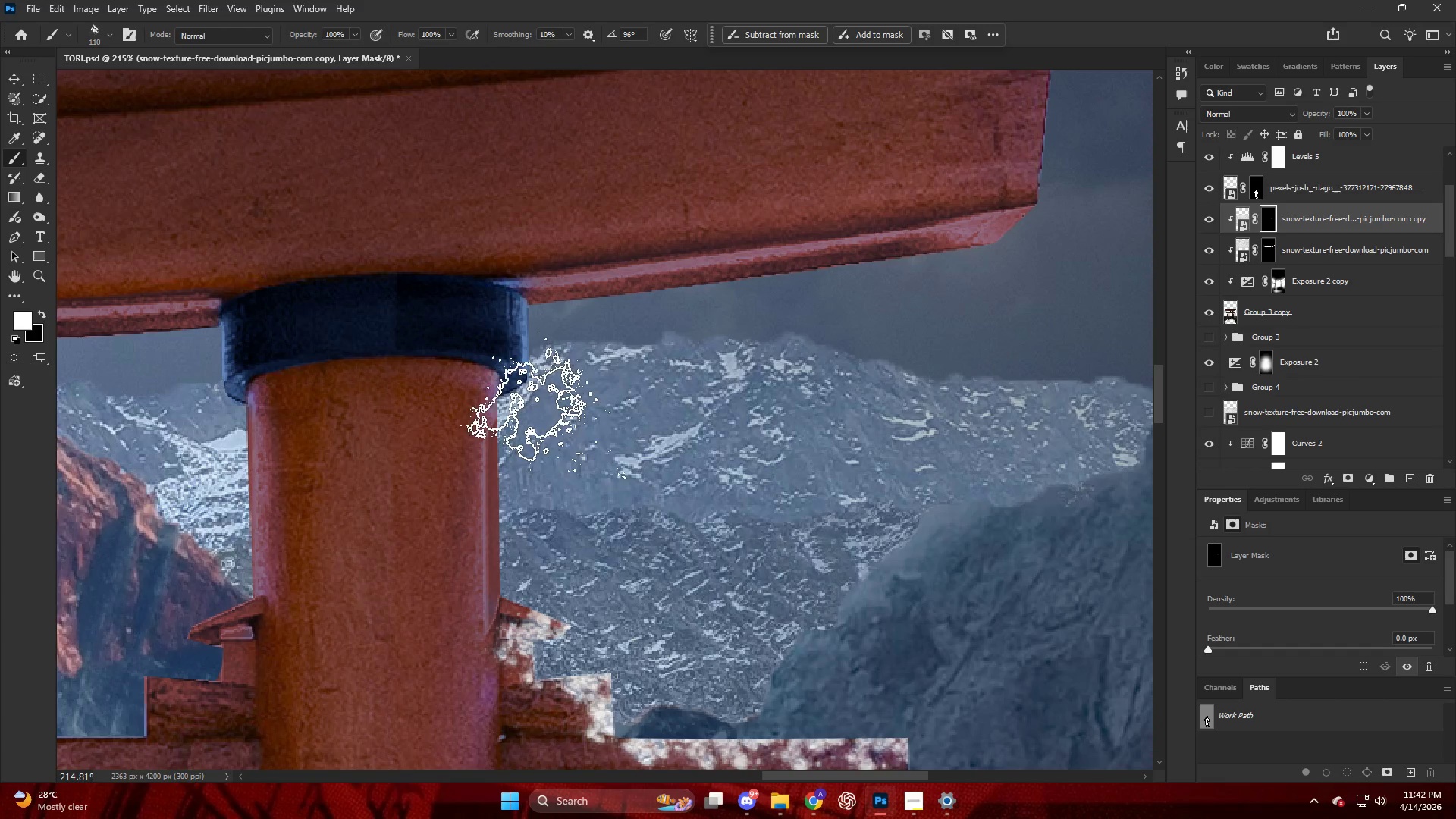 
left_click_drag(start_coordinate=[540, 406], to_coordinate=[541, 412])
 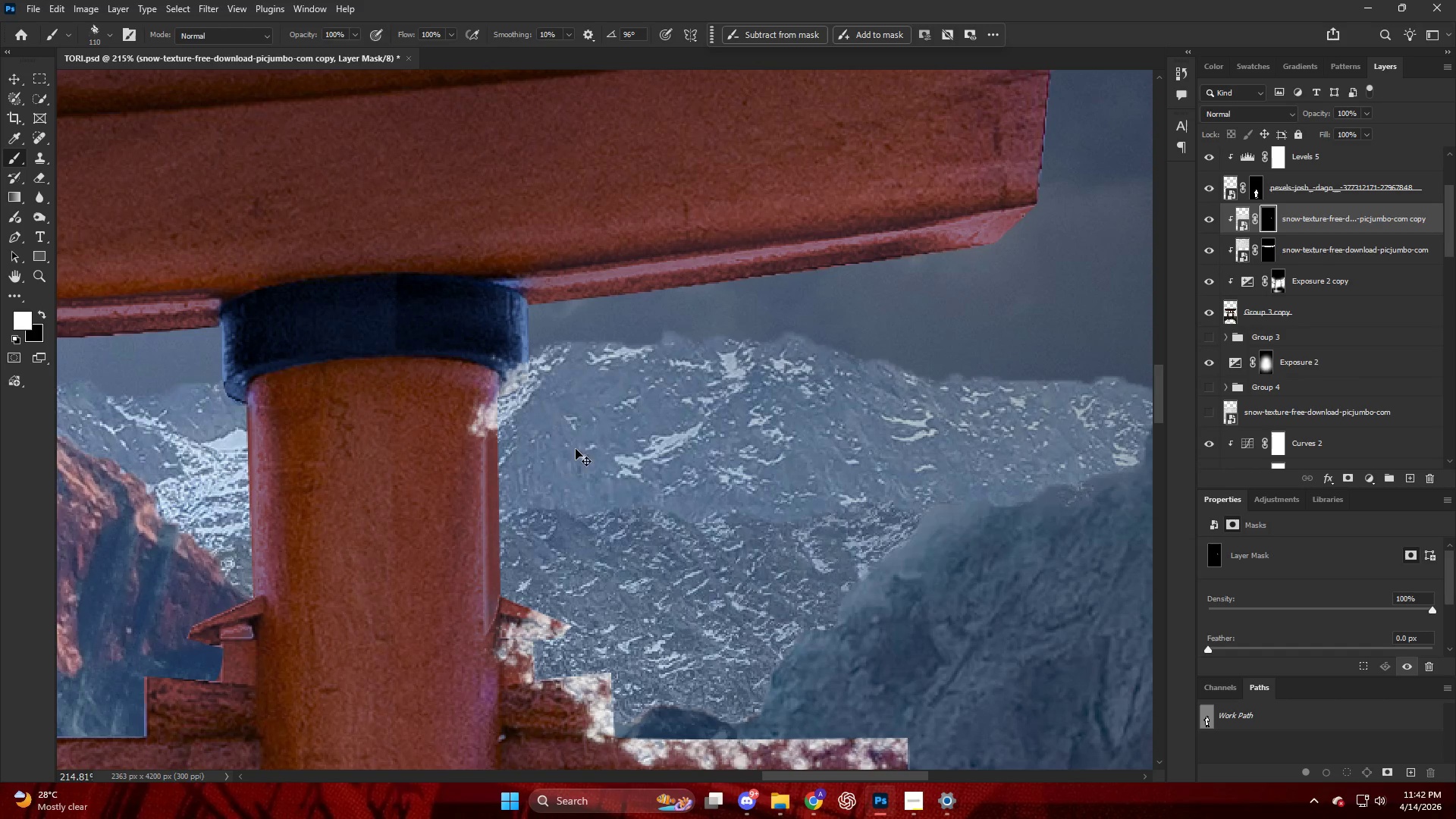 
key(Control+ControlLeft)
 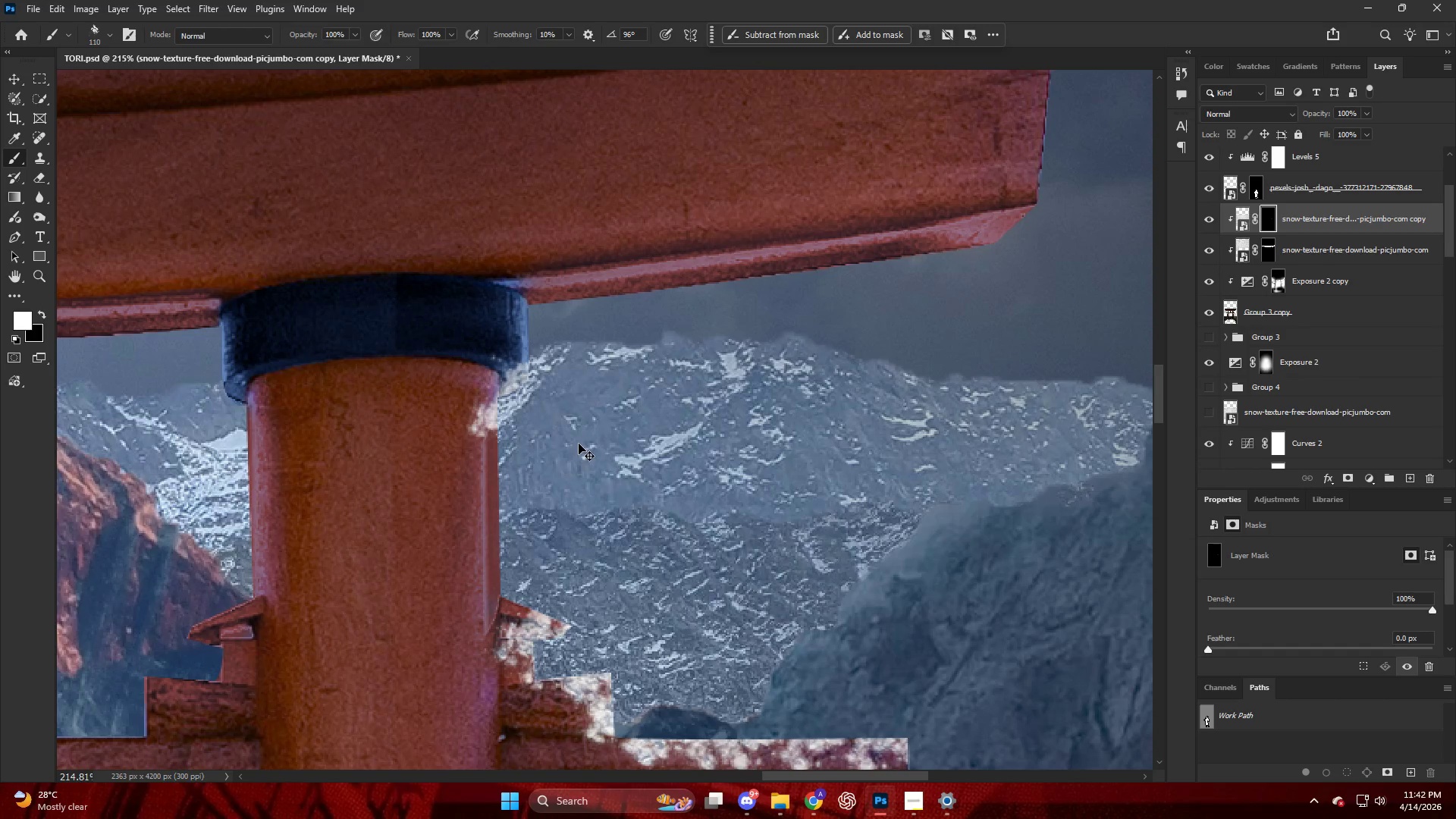 
key(Control+Z)
 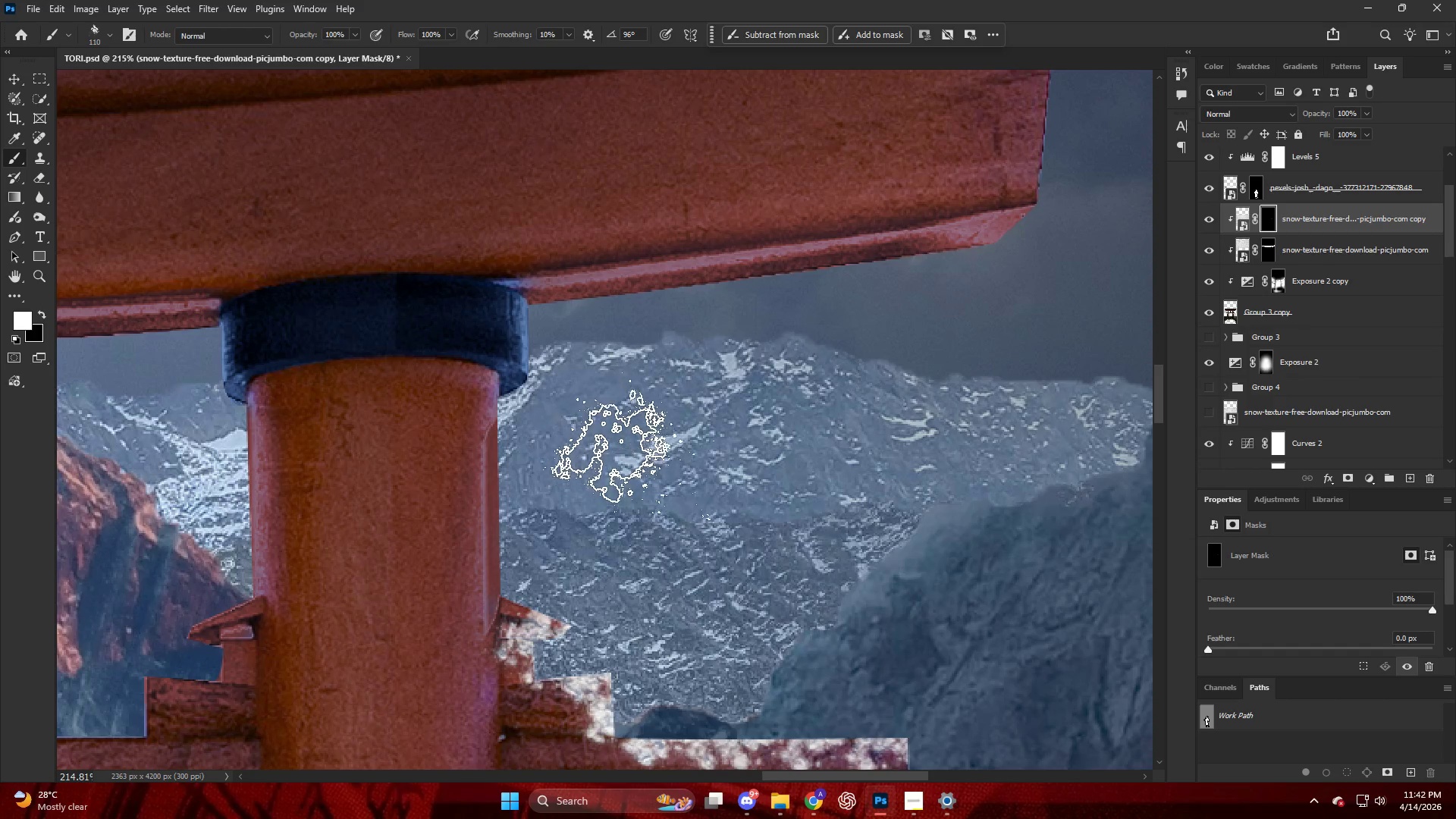 
key(Alt+AltLeft)
 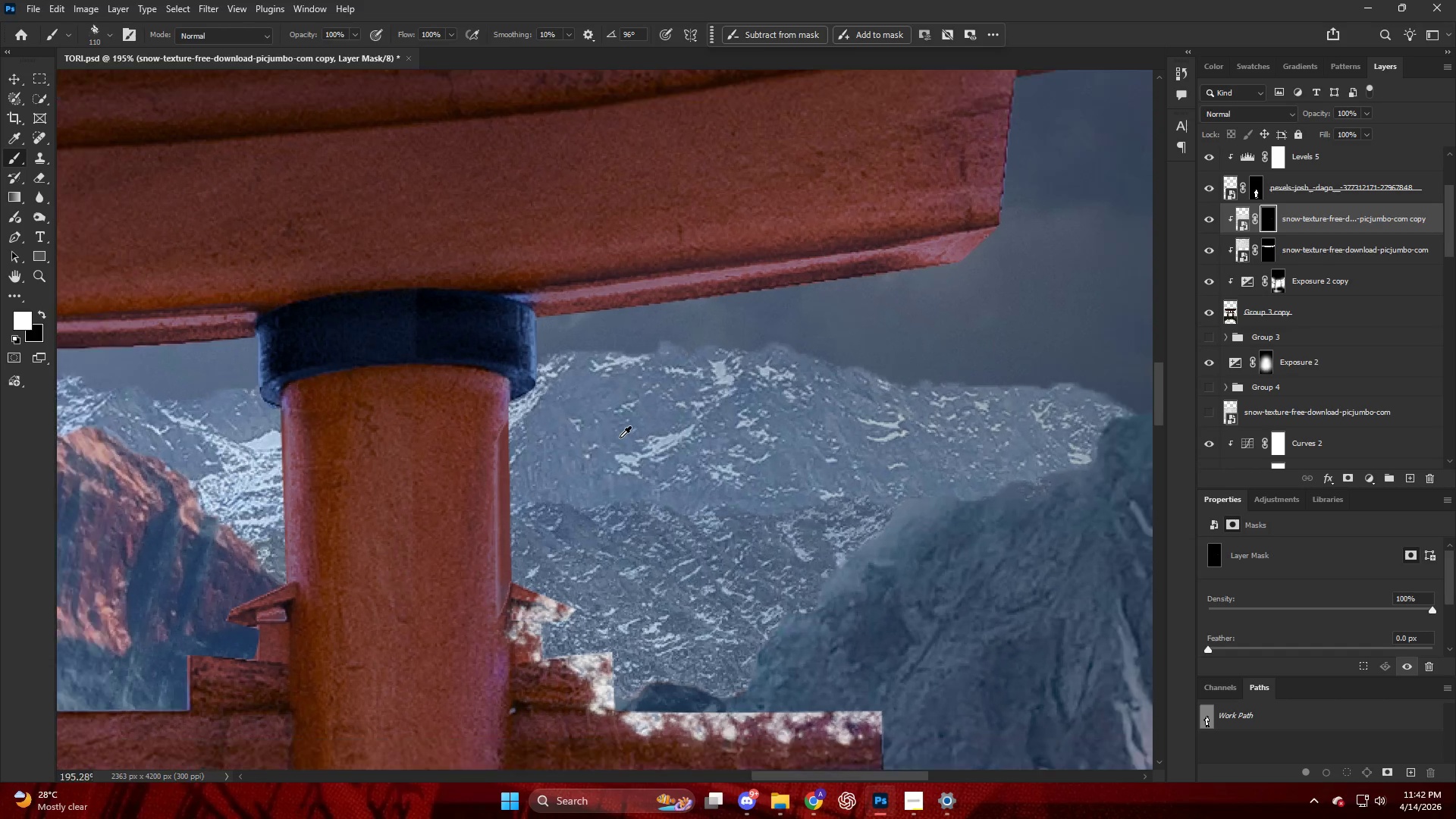 
key(Alt+AltLeft)
 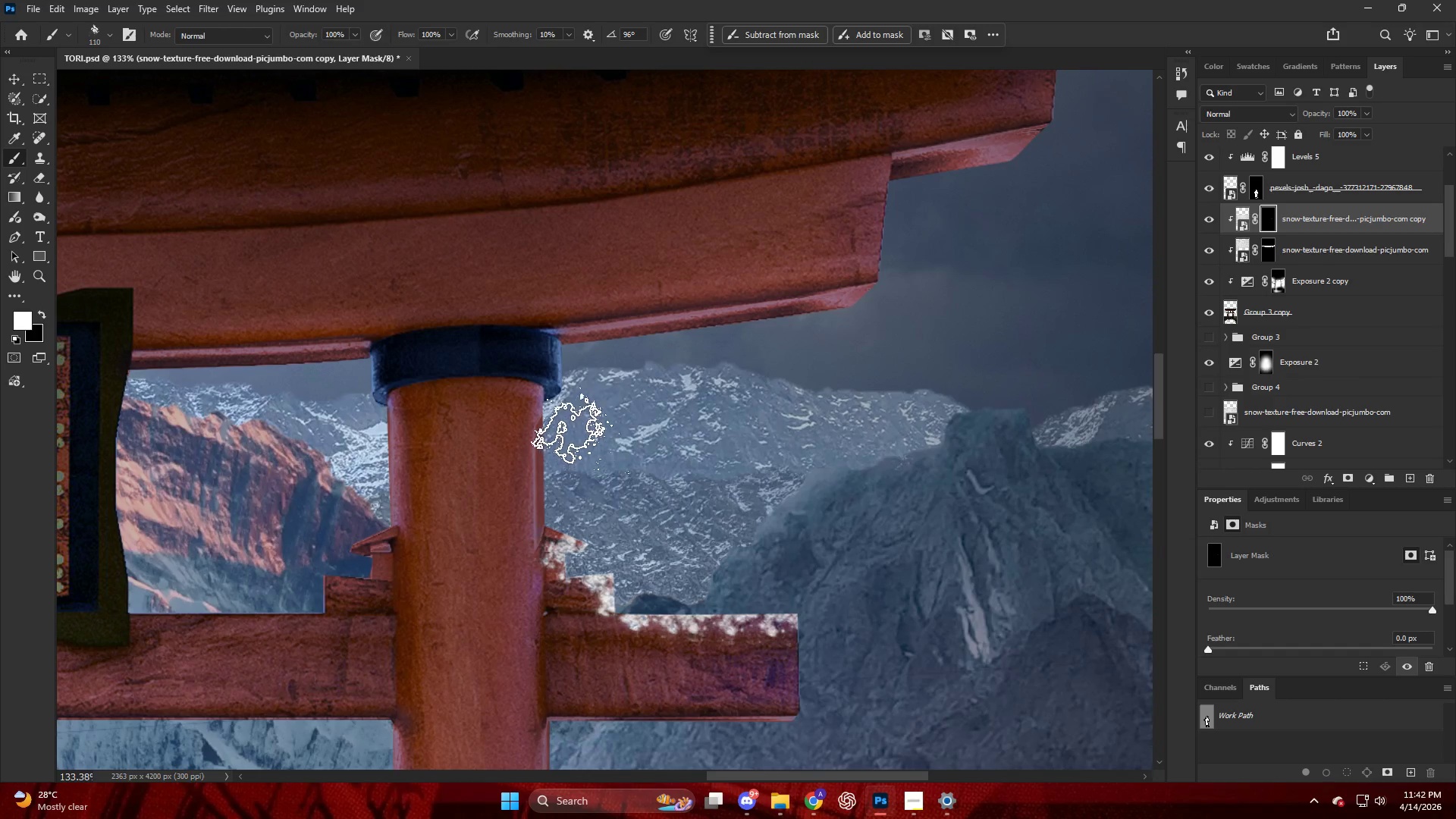 
left_click_drag(start_coordinate=[583, 464], to_coordinate=[583, 485])
 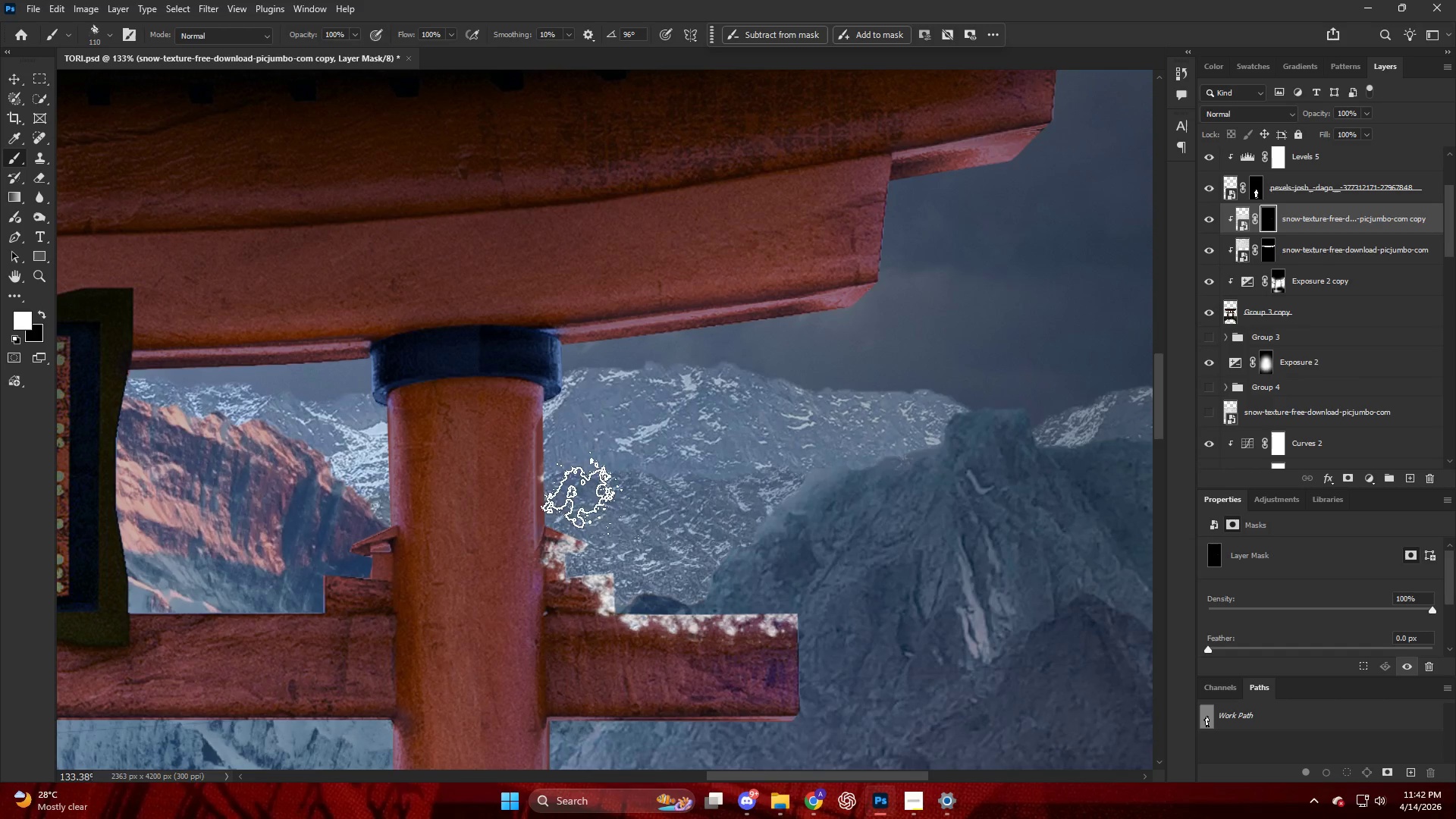 
scroll: coordinate [612, 432], scroll_direction: down, amount: 6.0
 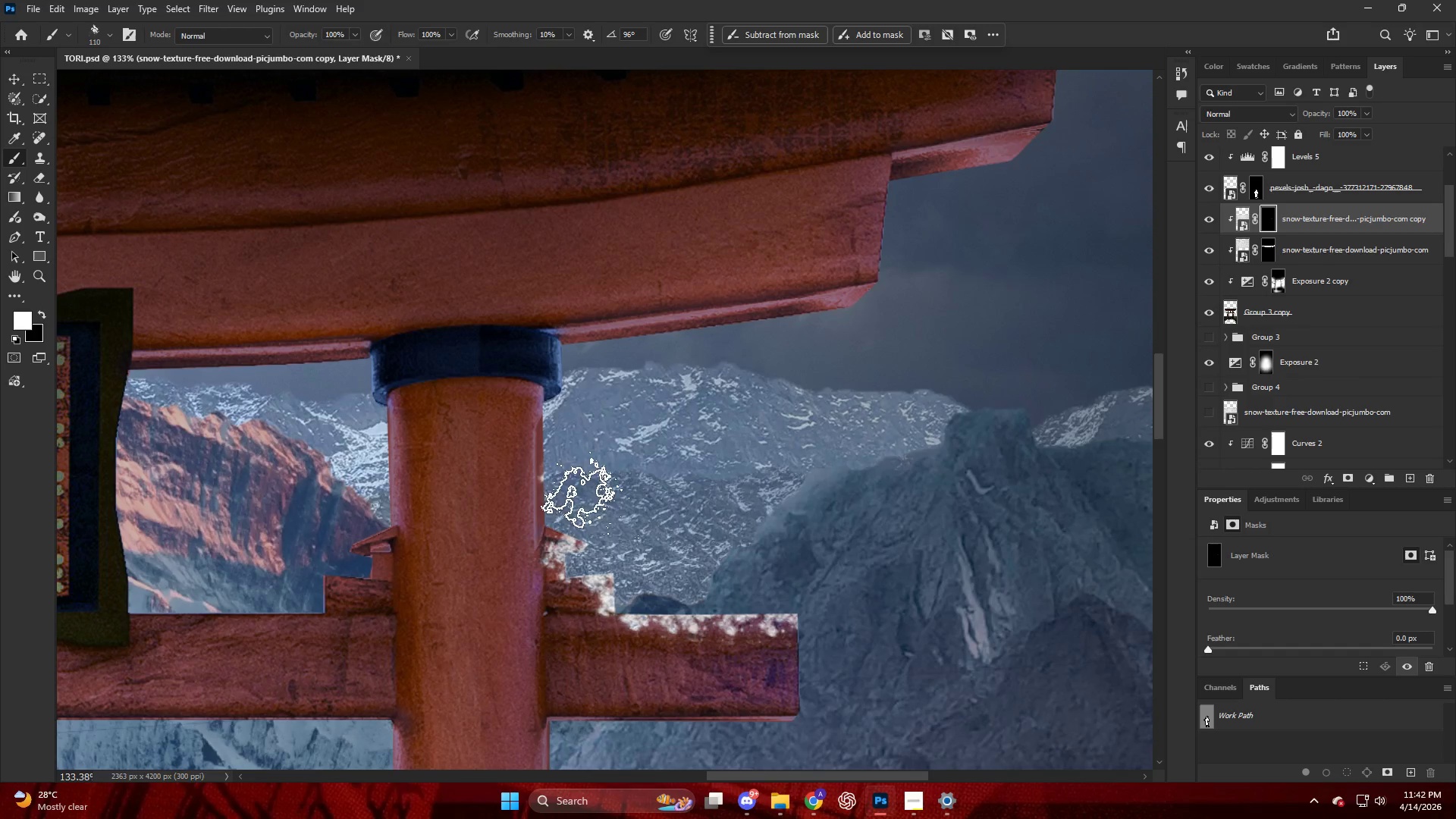 
left_click_drag(start_coordinate=[587, 507], to_coordinate=[588, 517])
 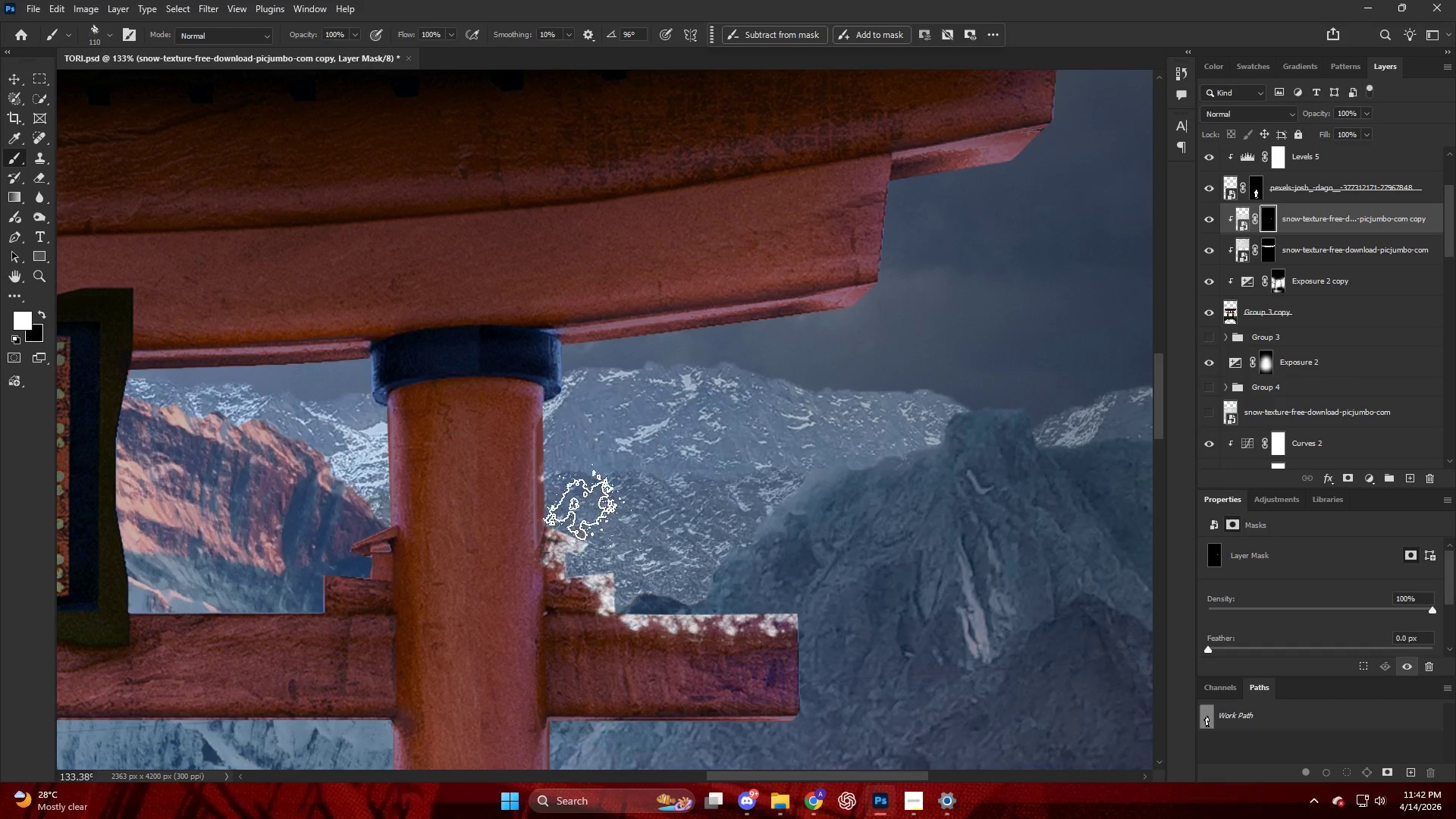 
hold_key(key=AltLeft, duration=0.36)
hold_key(key=ControlLeft, duration=0.5)
hold_key(key=AltLeft, duration=0.83)
scroll: coordinate [155, 499], scroll_direction: up, amount: 13.0
 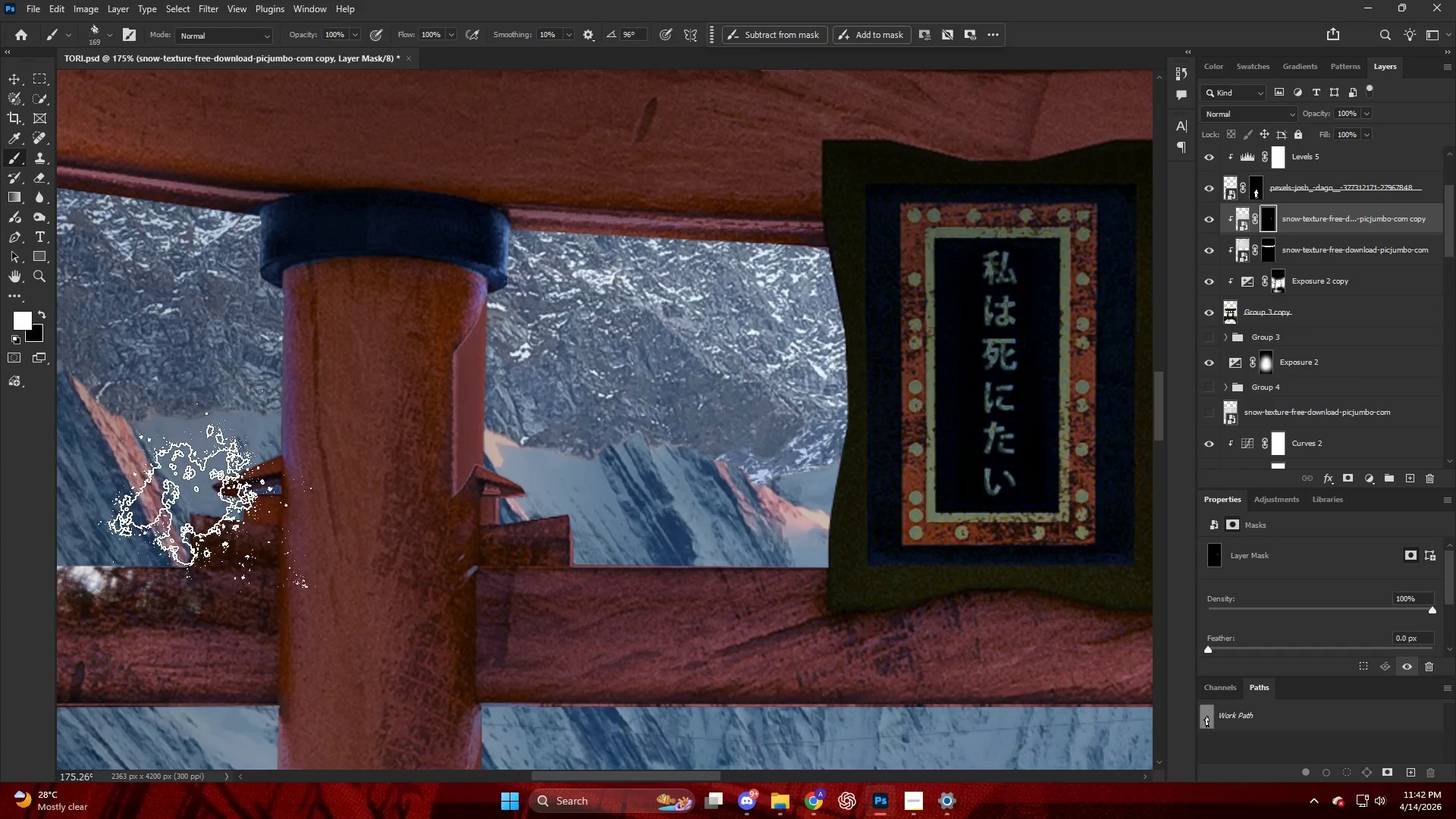 
left_click_drag(start_coordinate=[197, 497], to_coordinate=[192, 498])
 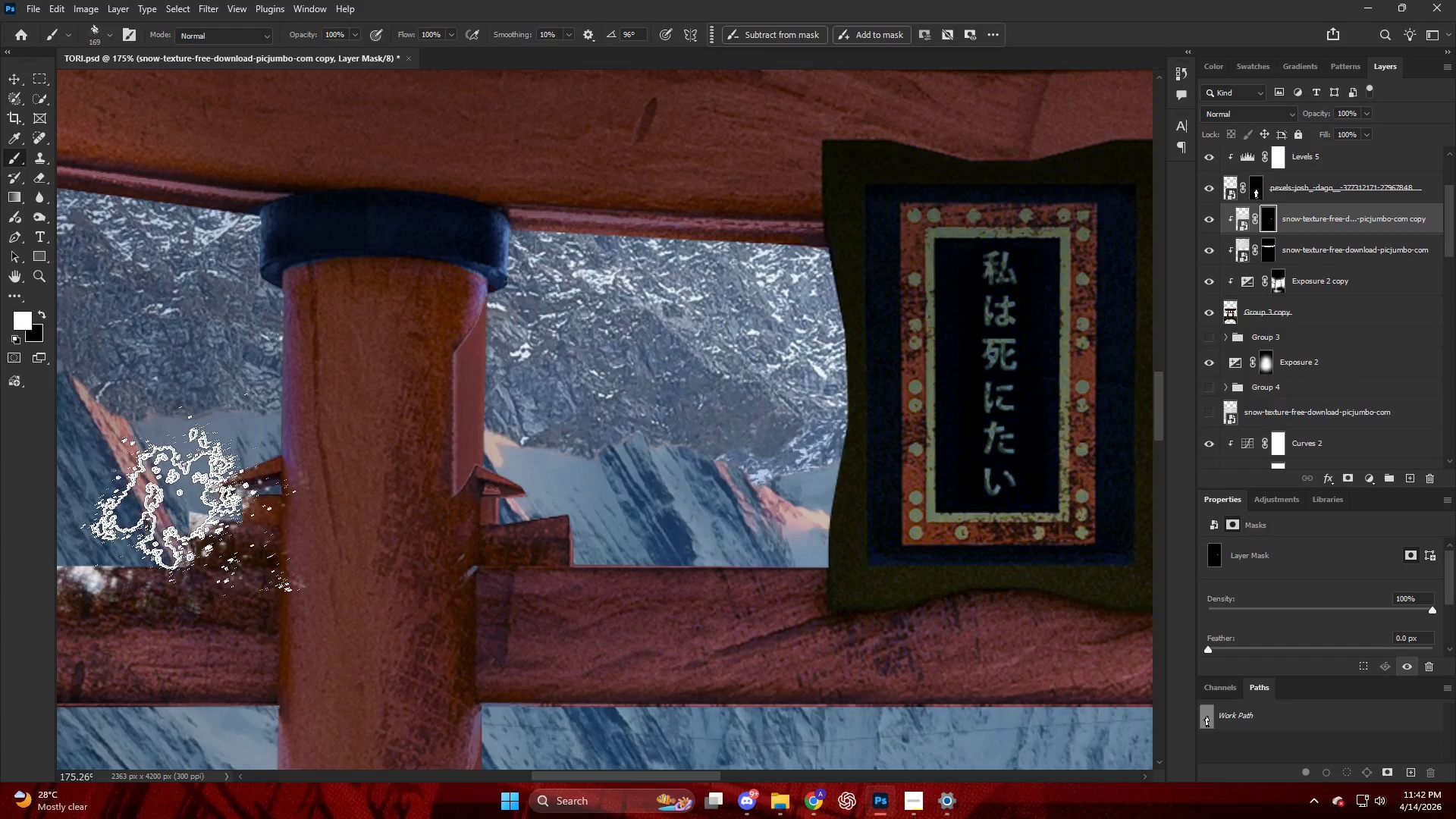 
left_click_drag(start_coordinate=[177, 502], to_coordinate=[171, 506])
 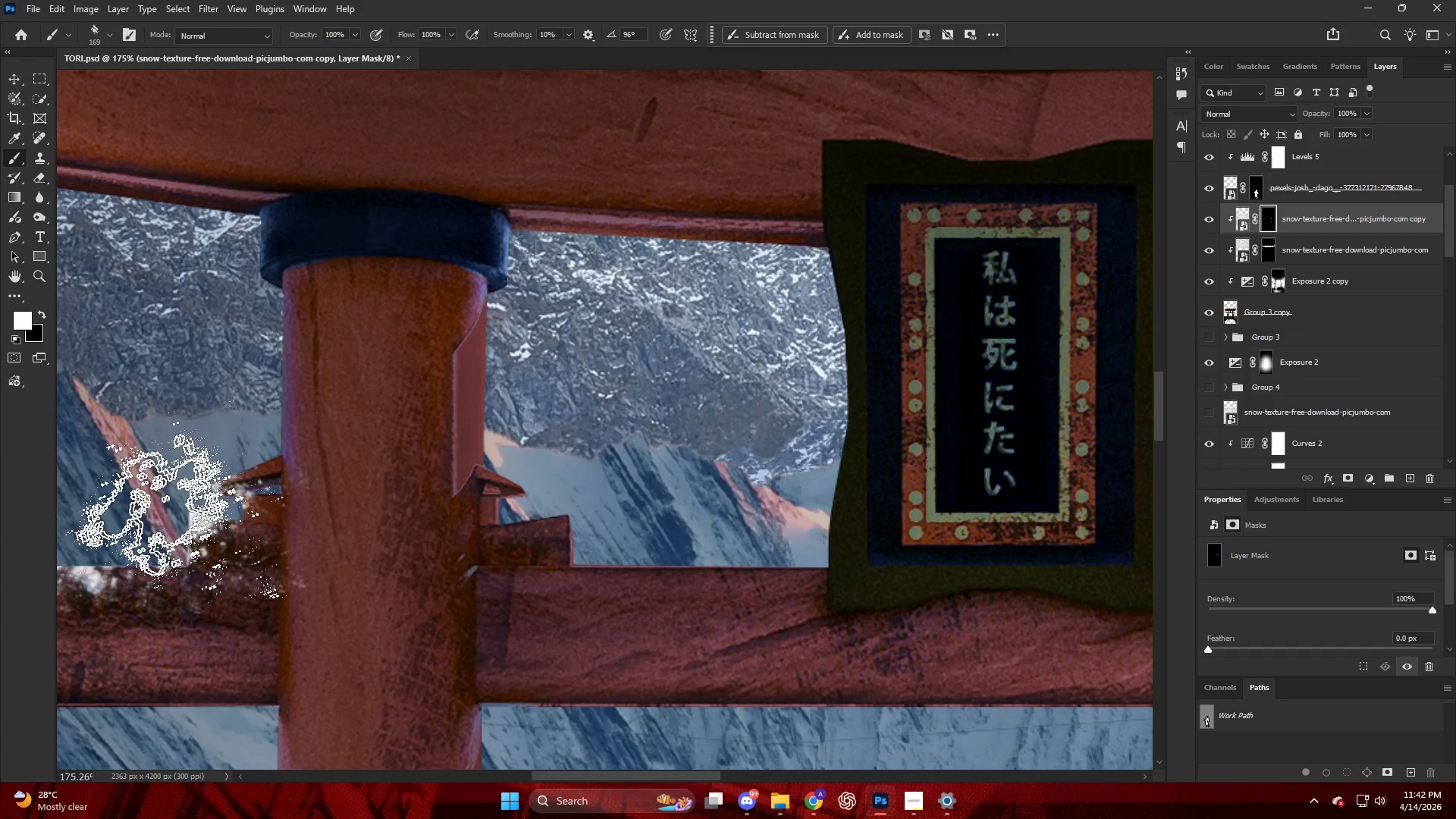 
left_click_drag(start_coordinate=[136, 540], to_coordinate=[95, 573])
 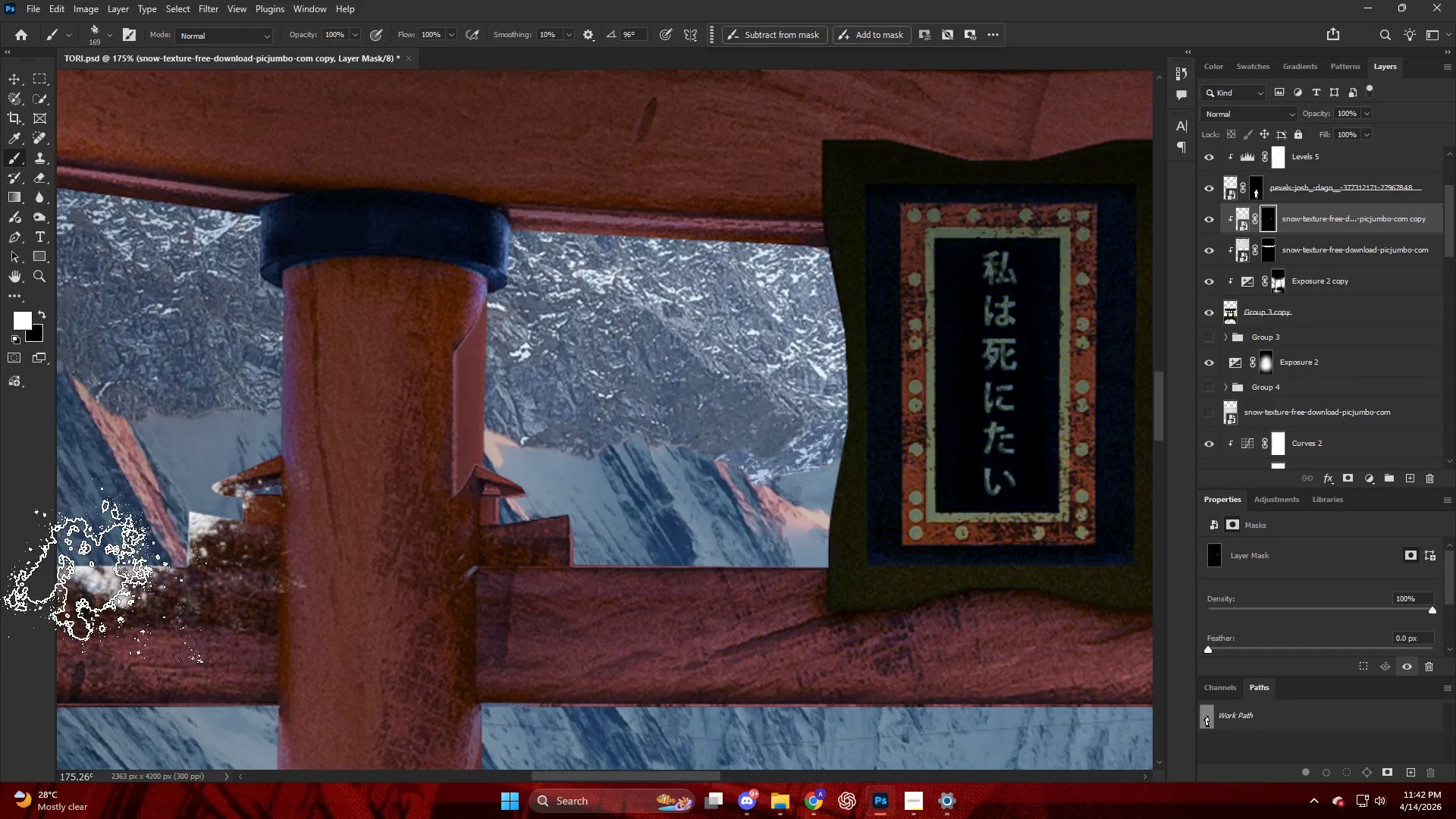 
left_click_drag(start_coordinate=[95, 572], to_coordinate=[102, 562])
 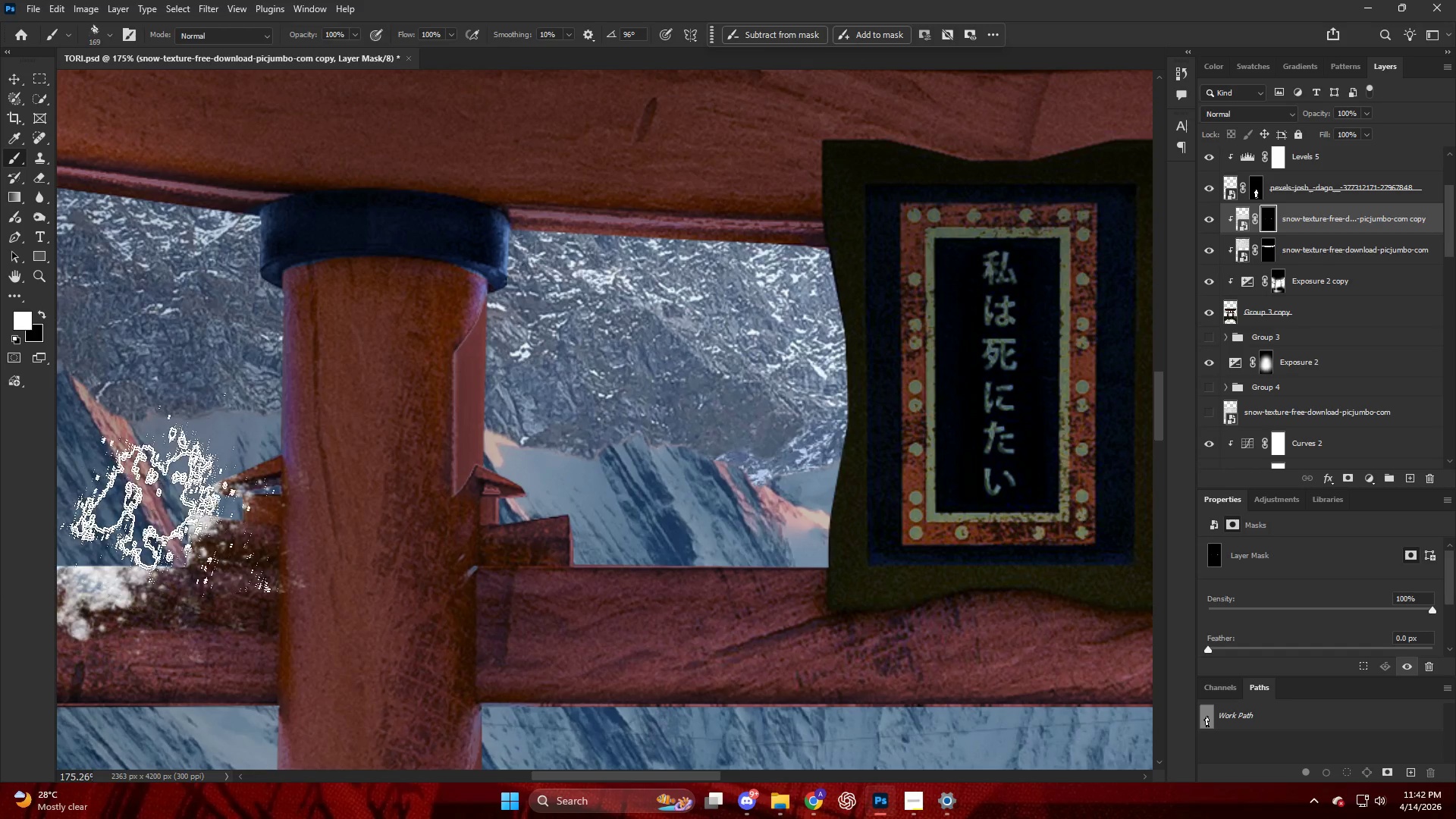 
left_click_drag(start_coordinate=[164, 492], to_coordinate=[185, 463])
 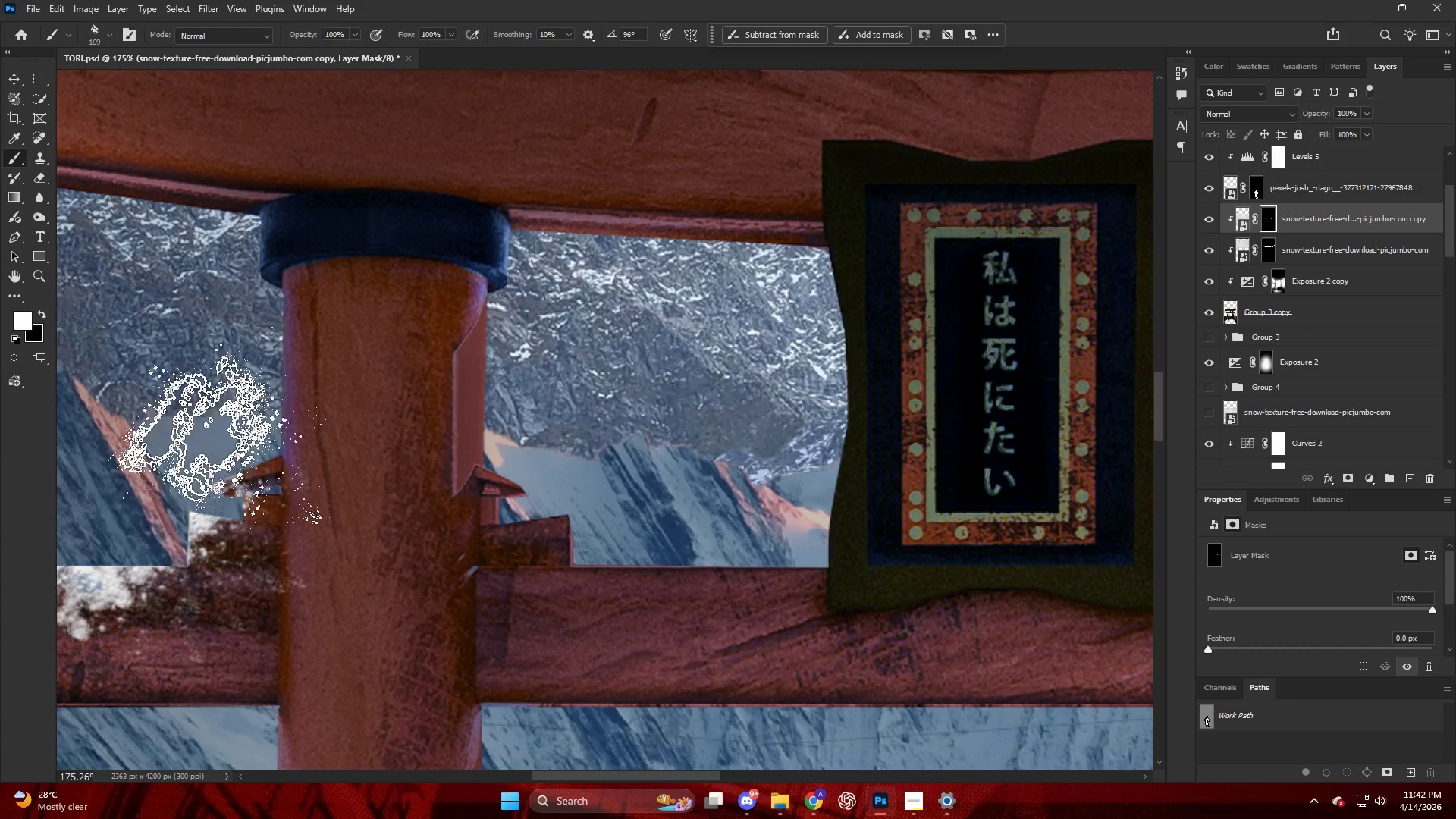 
left_click_drag(start_coordinate=[224, 422], to_coordinate=[228, 425])
 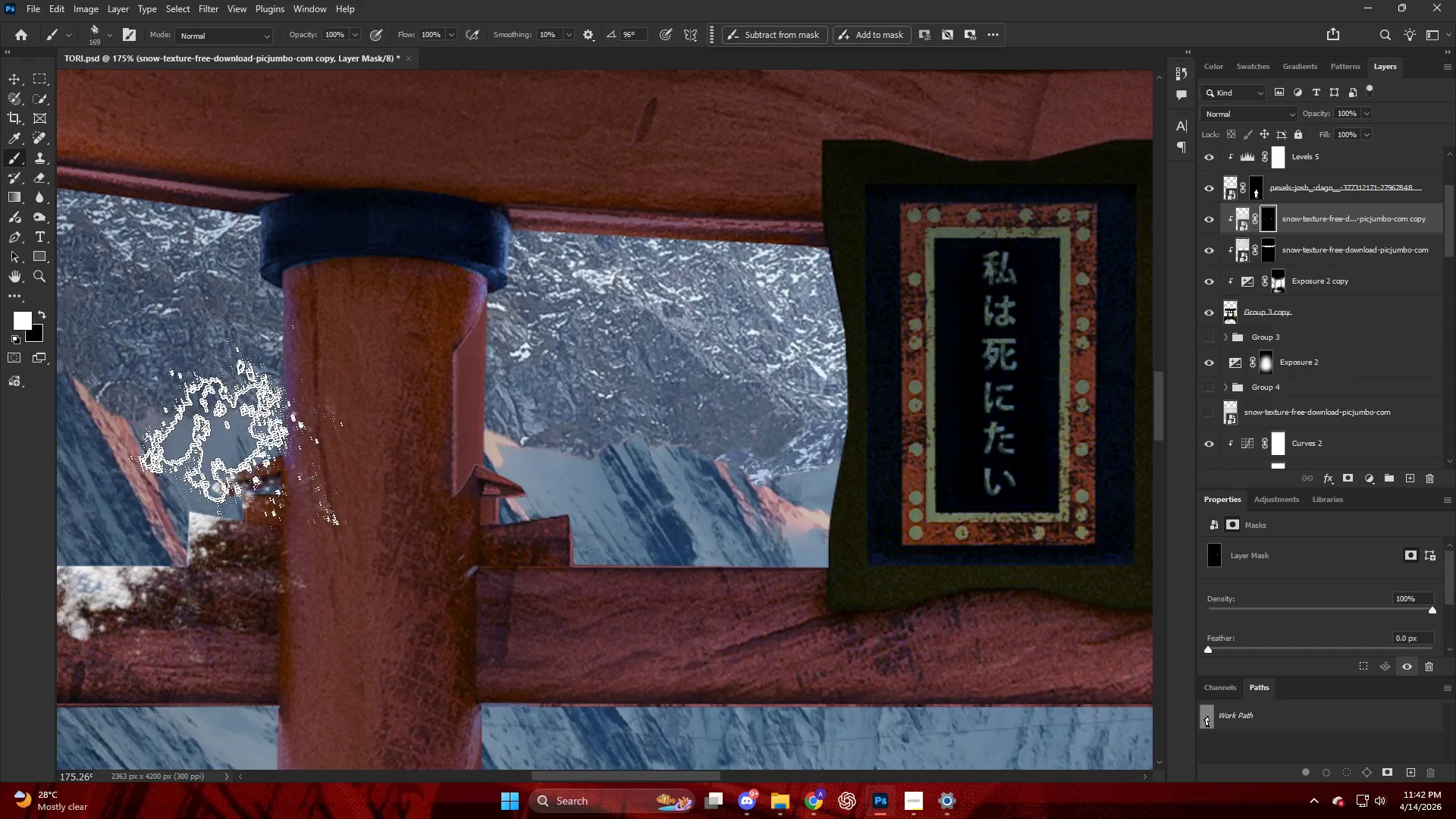 
left_click_drag(start_coordinate=[231, 445], to_coordinate=[229, 453])
 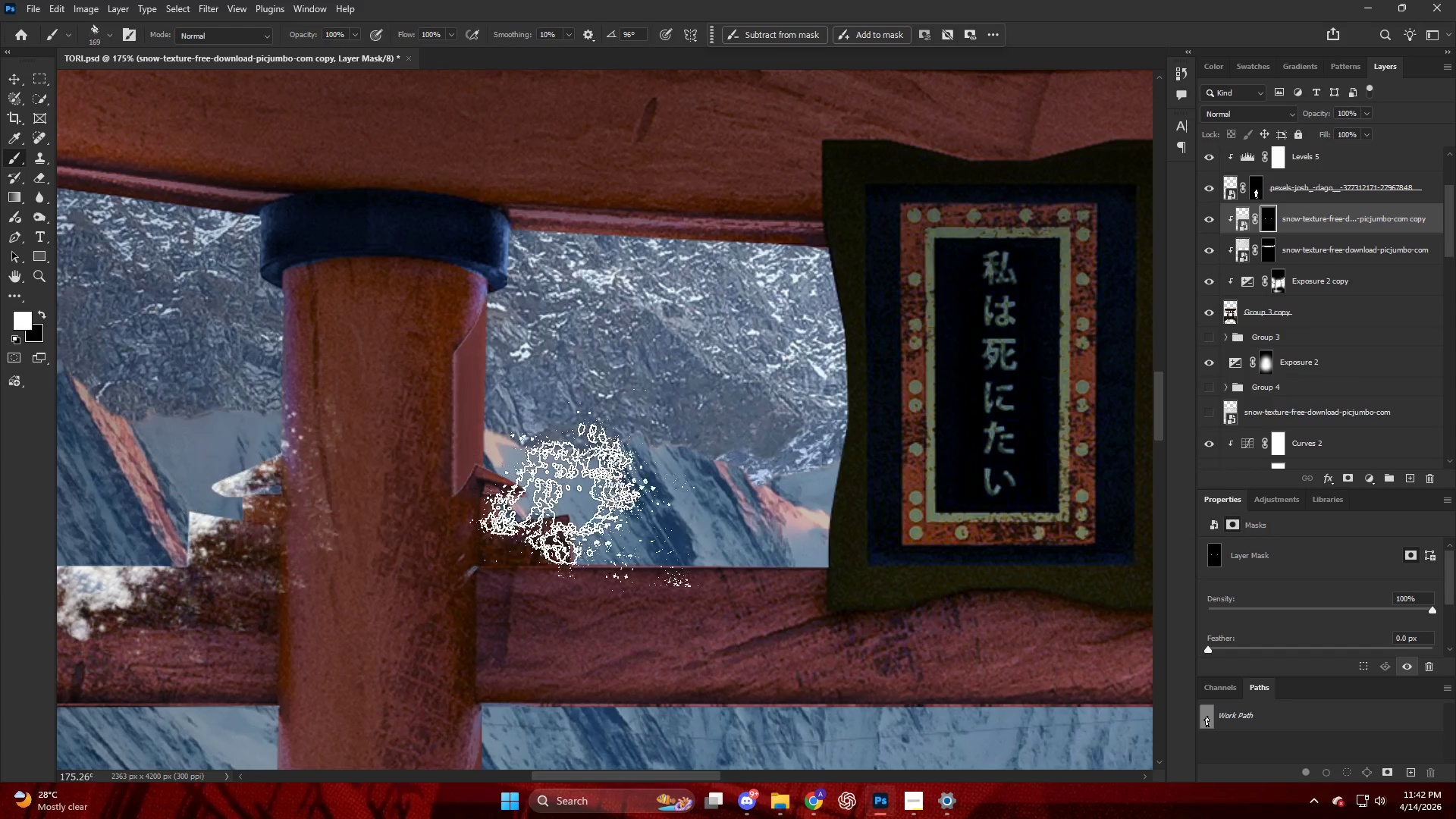 
key(Alt+AltLeft)
 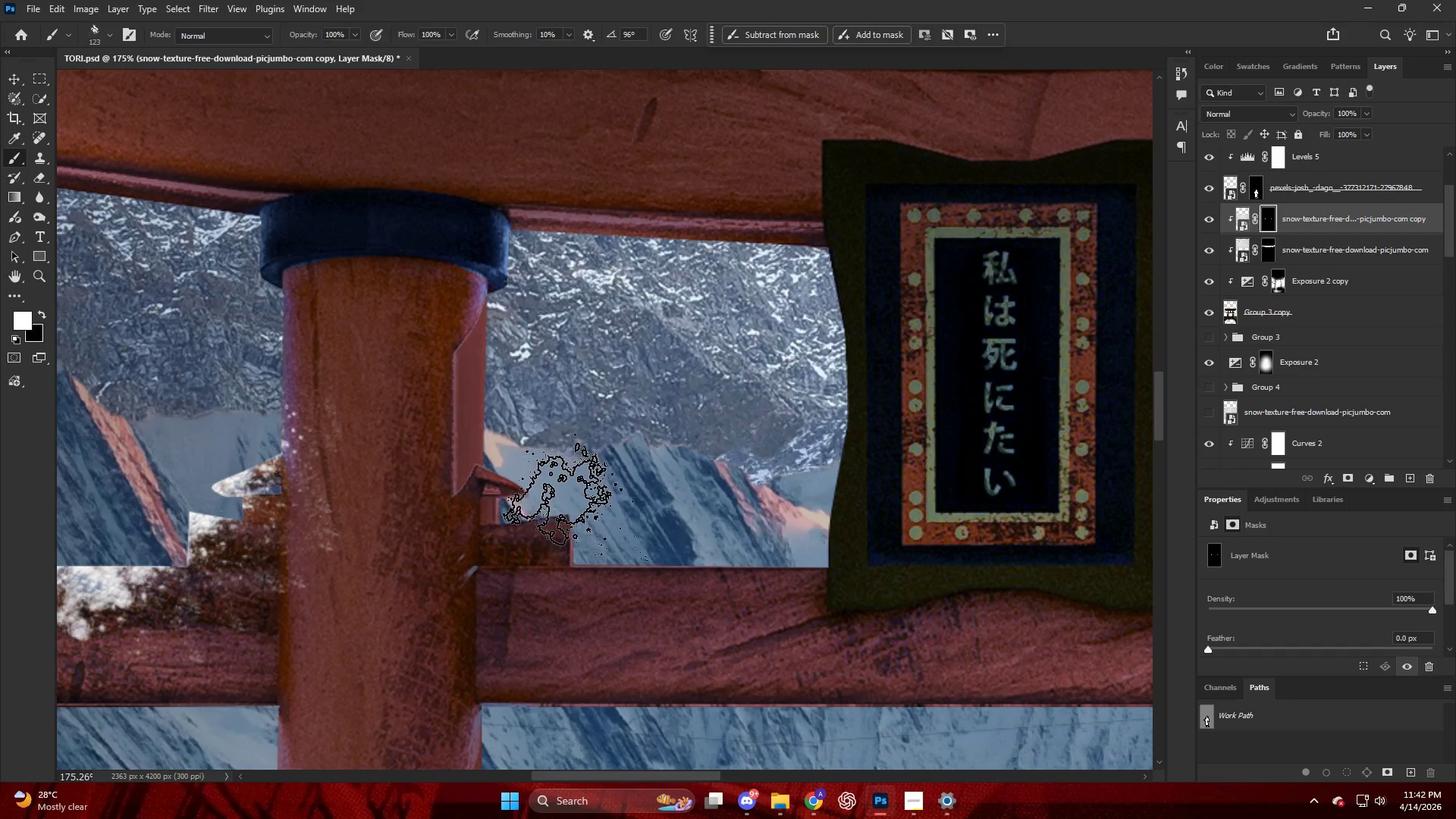 
left_click_drag(start_coordinate=[563, 500], to_coordinate=[560, 503])
 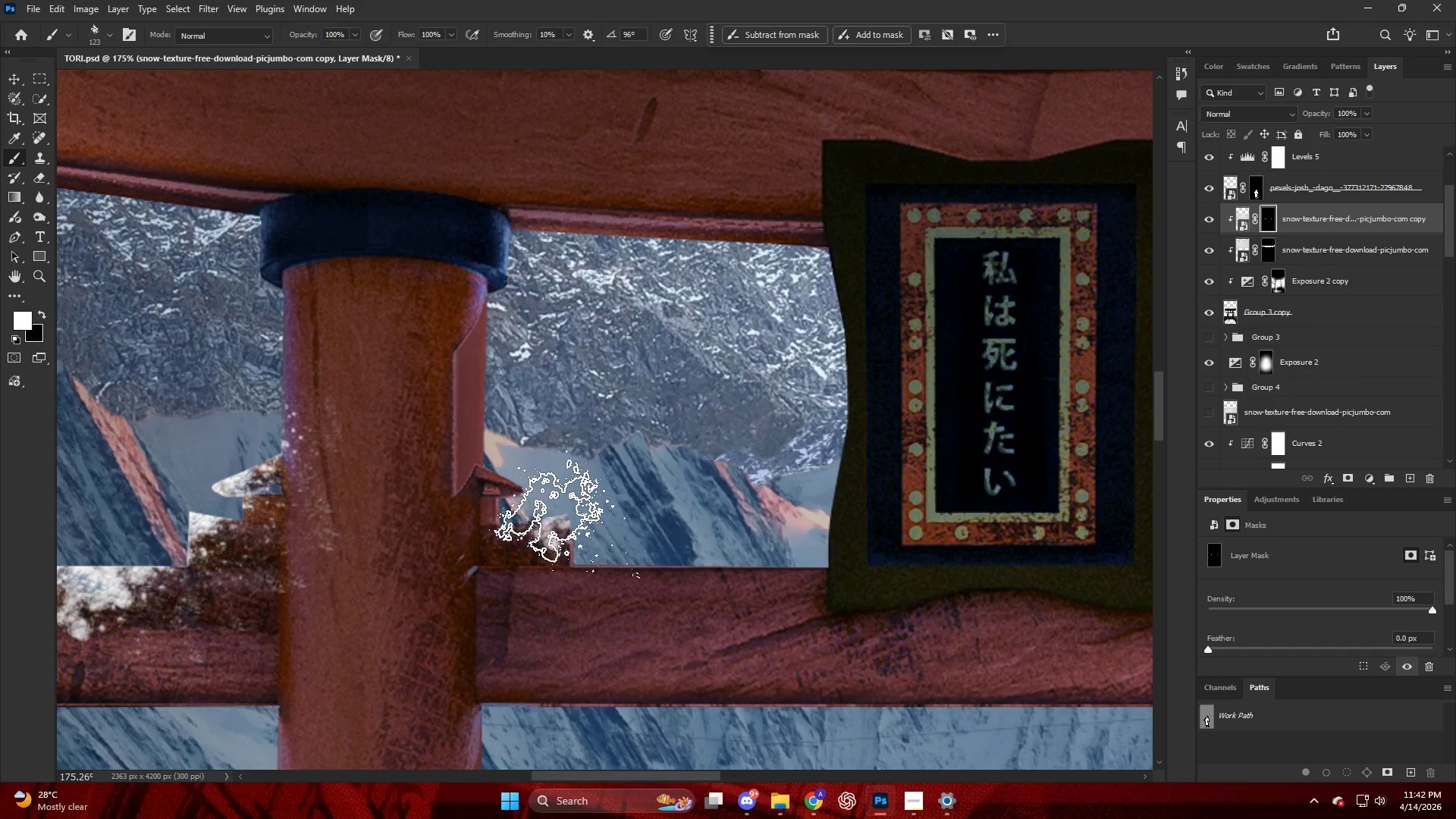 
left_click_drag(start_coordinate=[563, 513], to_coordinate=[568, 516])
 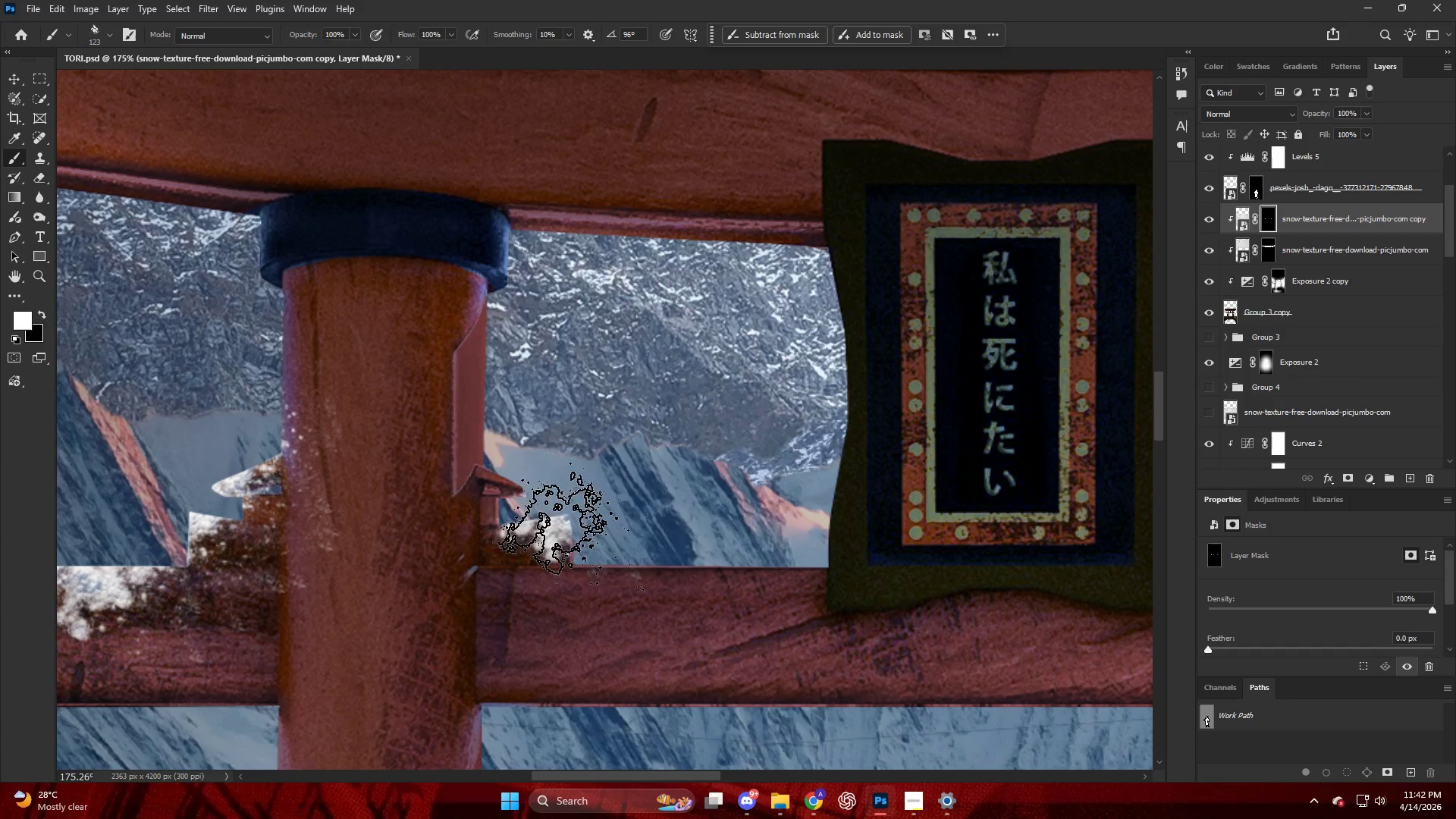 
left_click_drag(start_coordinate=[565, 524], to_coordinate=[615, 532])
 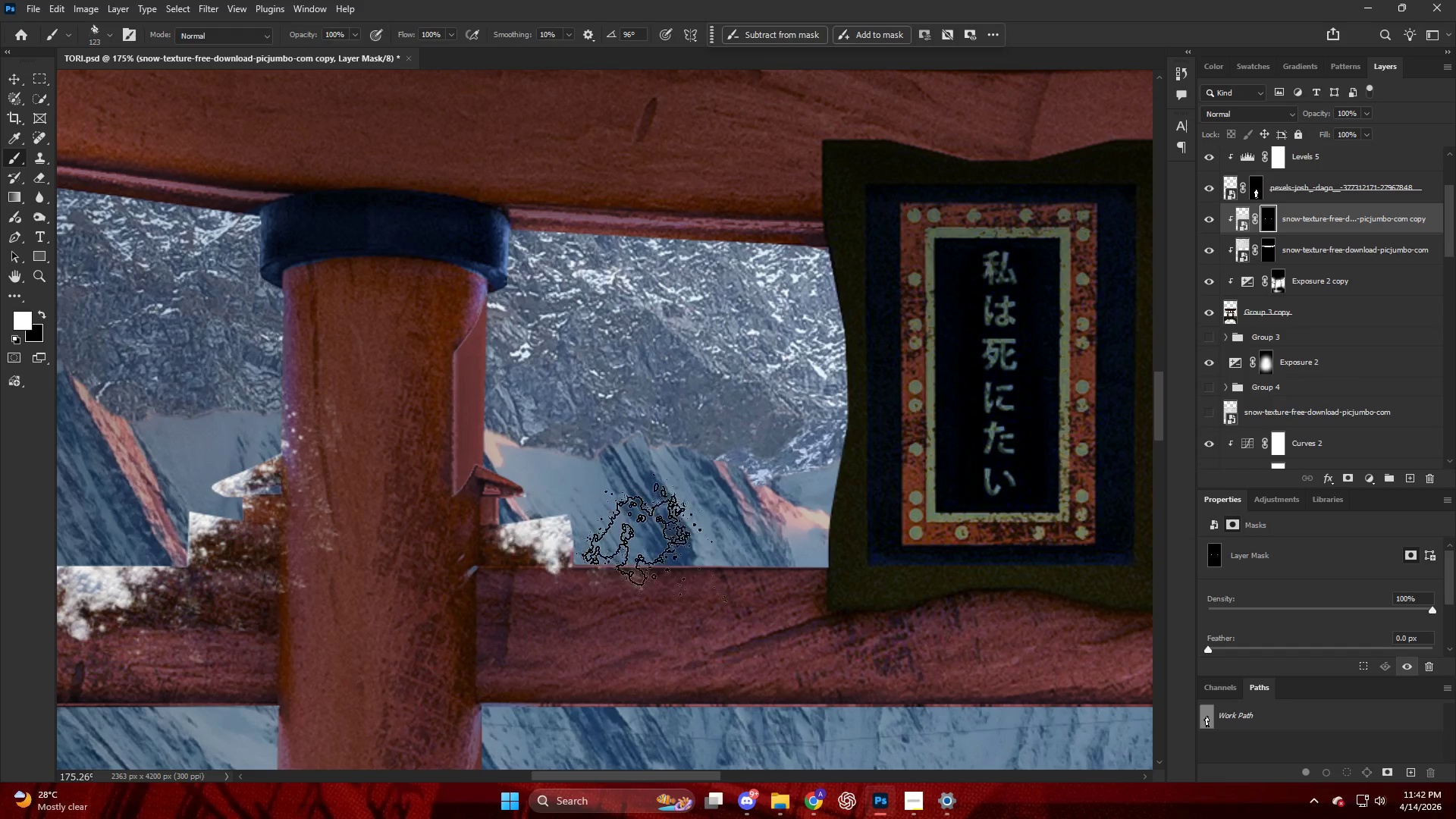 
left_click_drag(start_coordinate=[651, 535], to_coordinate=[654, 535])
 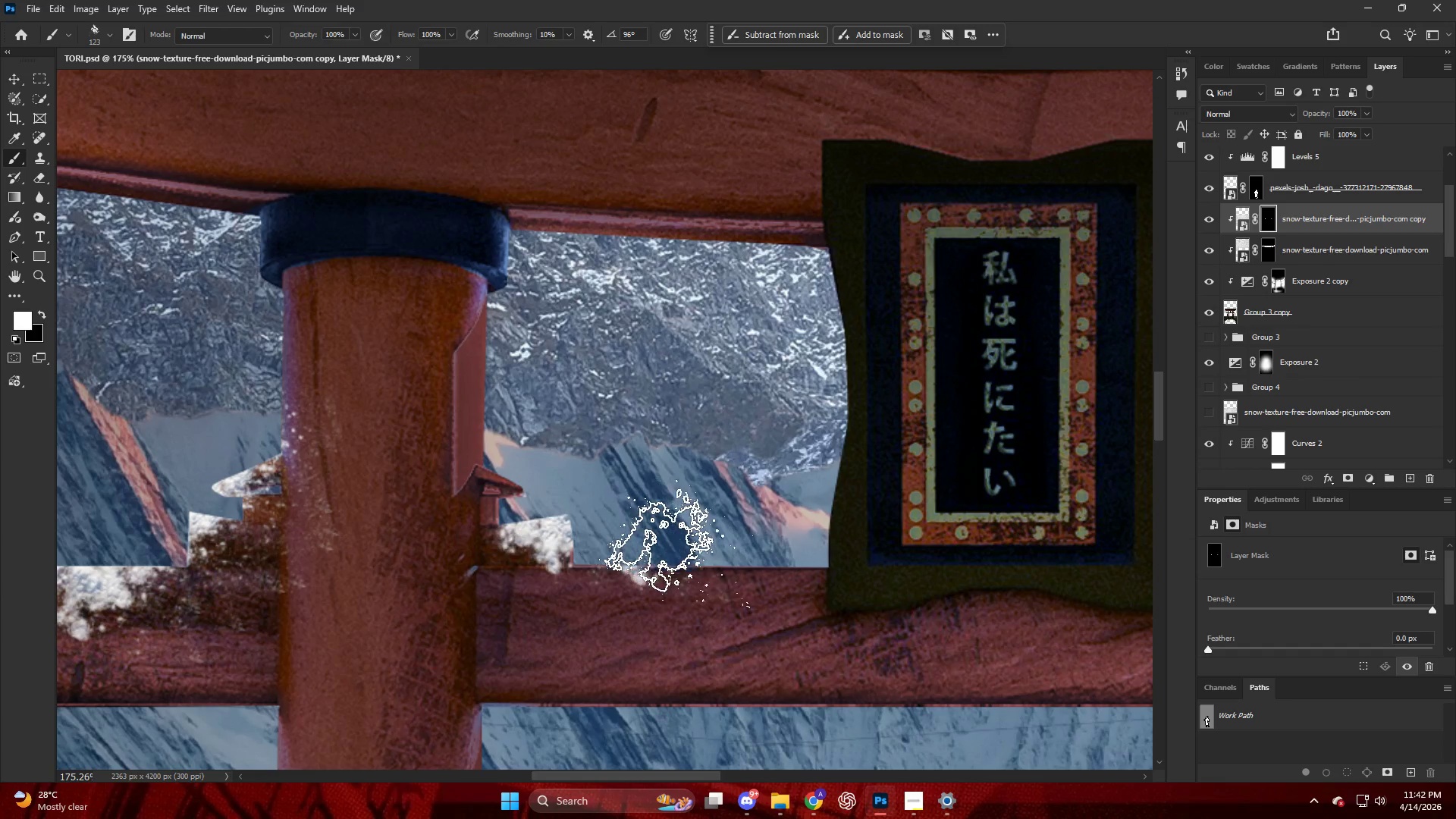 
left_click_drag(start_coordinate=[670, 540], to_coordinate=[675, 543])
 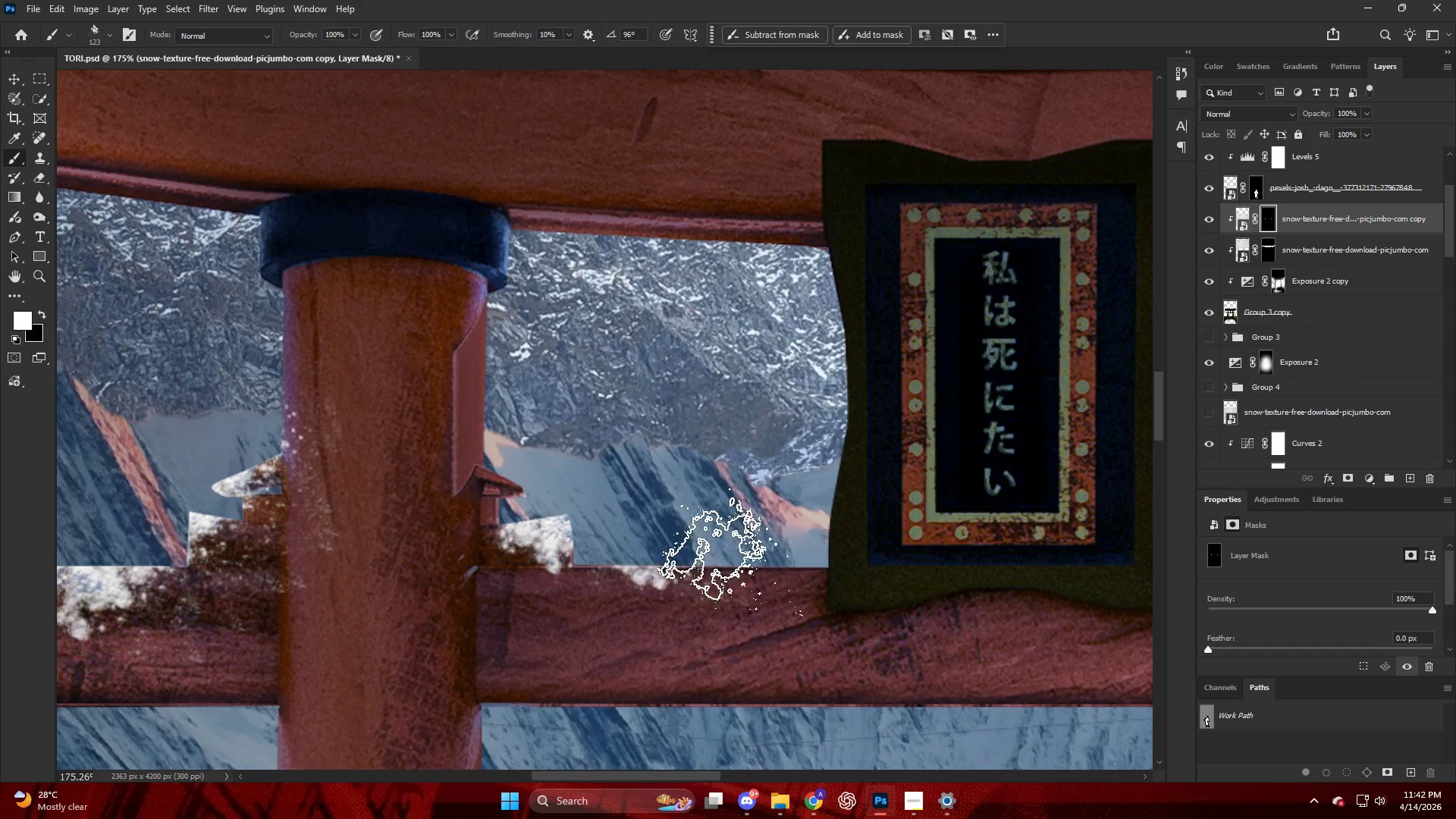 
left_click_drag(start_coordinate=[719, 548], to_coordinate=[755, 551])
 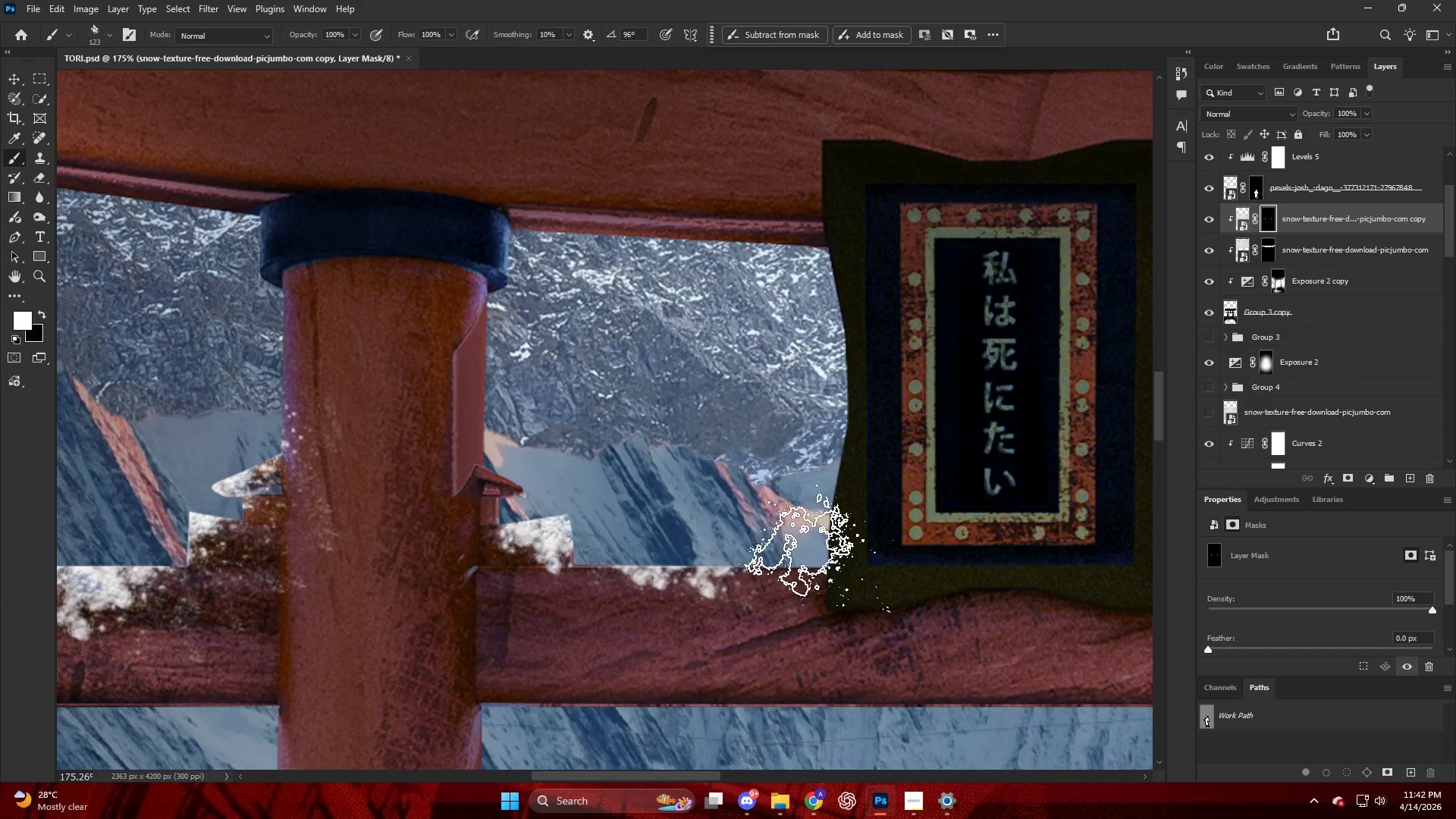 
left_click_drag(start_coordinate=[813, 546], to_coordinate=[817, 541])
 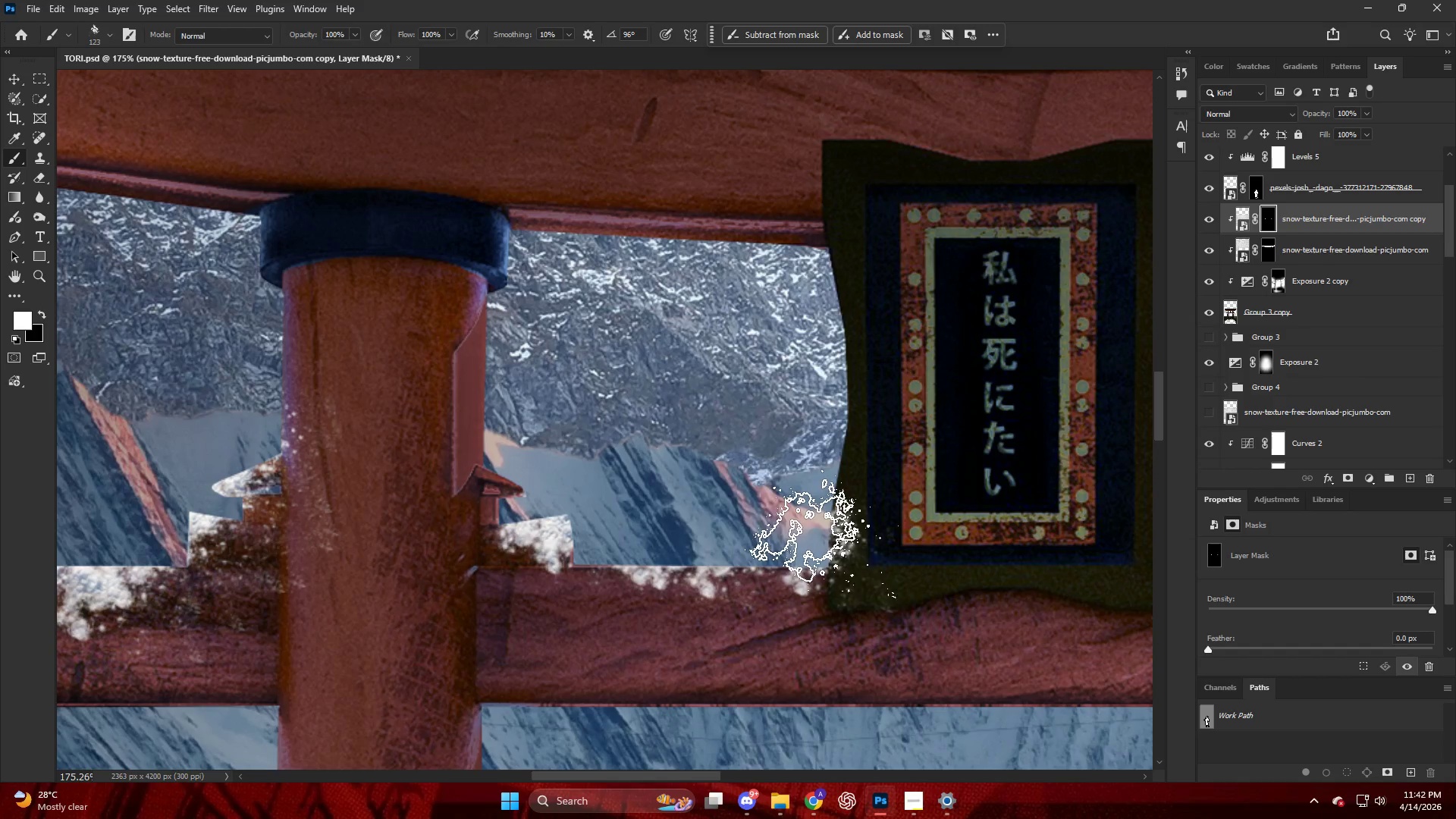 
left_click_drag(start_coordinate=[817, 532], to_coordinate=[795, 532])
 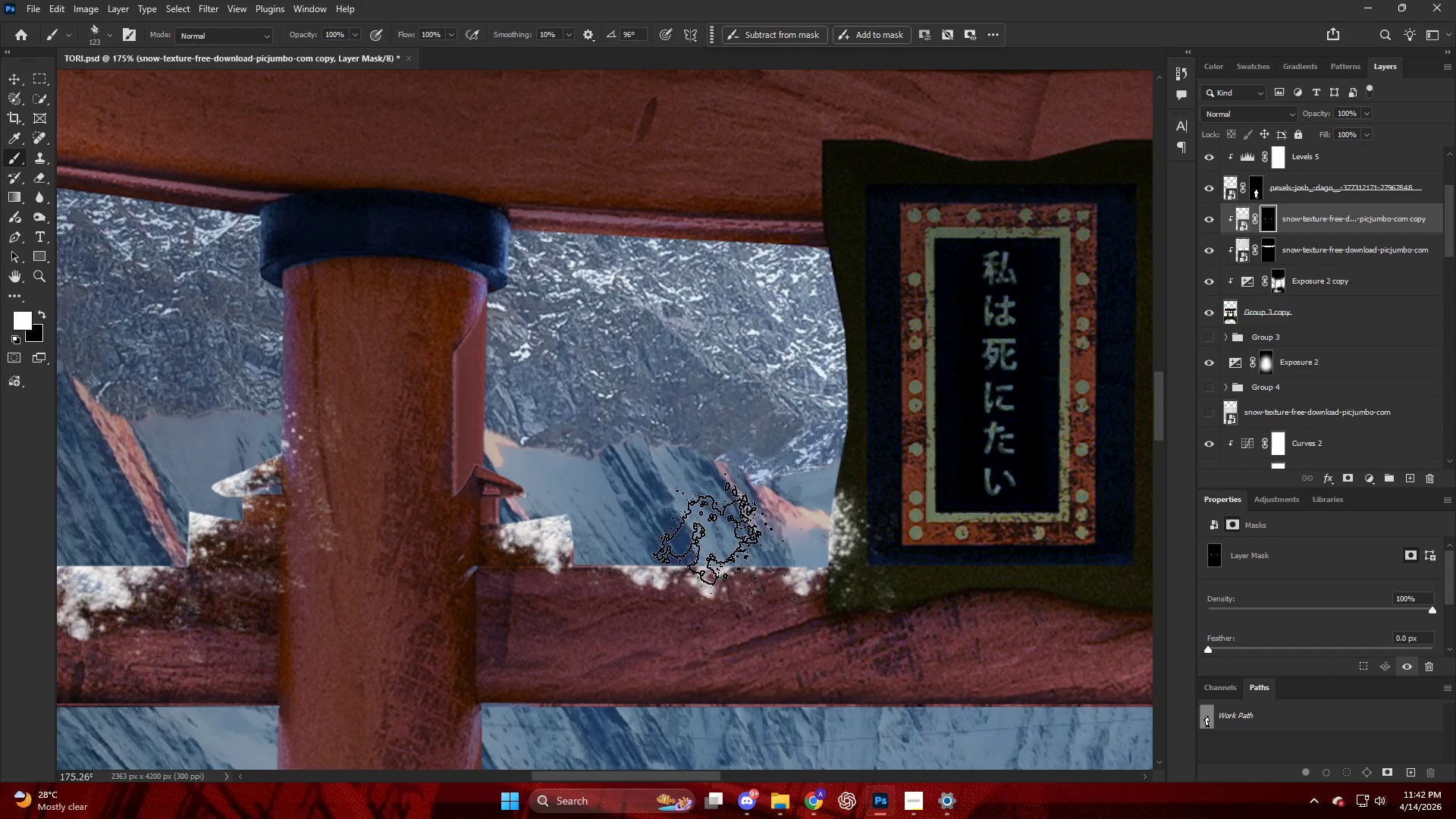 
left_click_drag(start_coordinate=[701, 537], to_coordinate=[676, 541])
 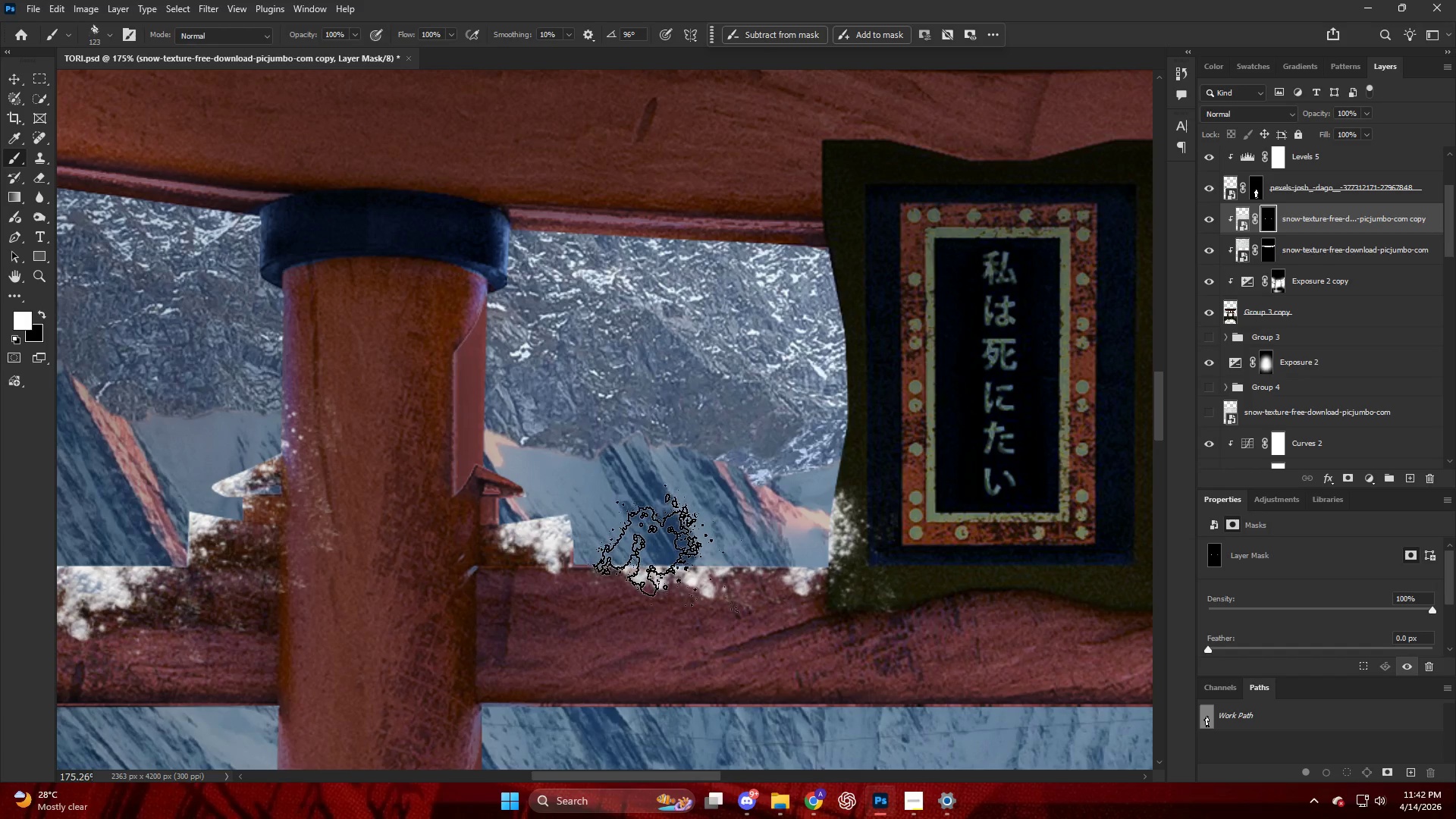 
left_click_drag(start_coordinate=[660, 546], to_coordinate=[656, 546])
 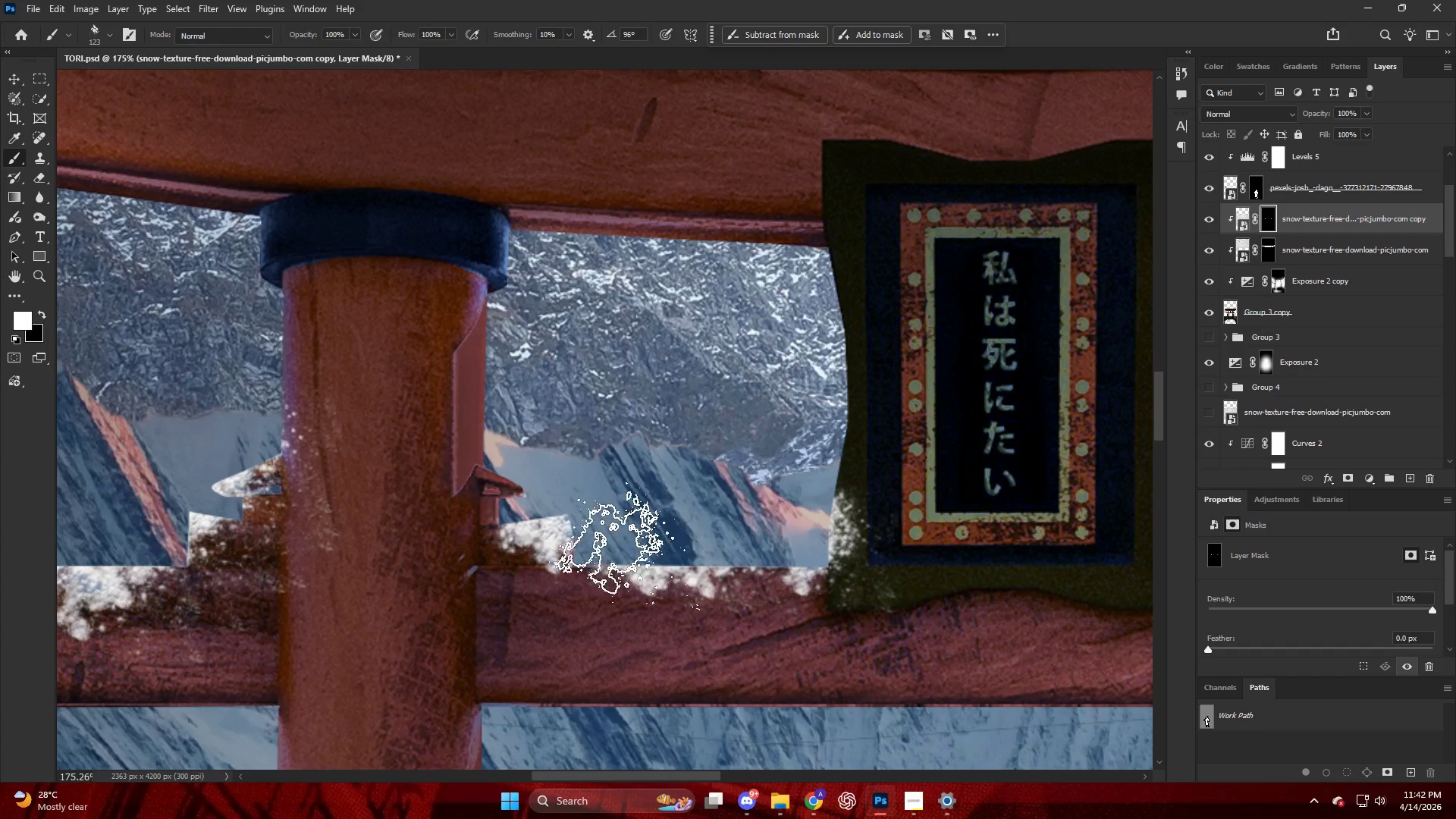 
left_click_drag(start_coordinate=[623, 544], to_coordinate=[604, 540])
 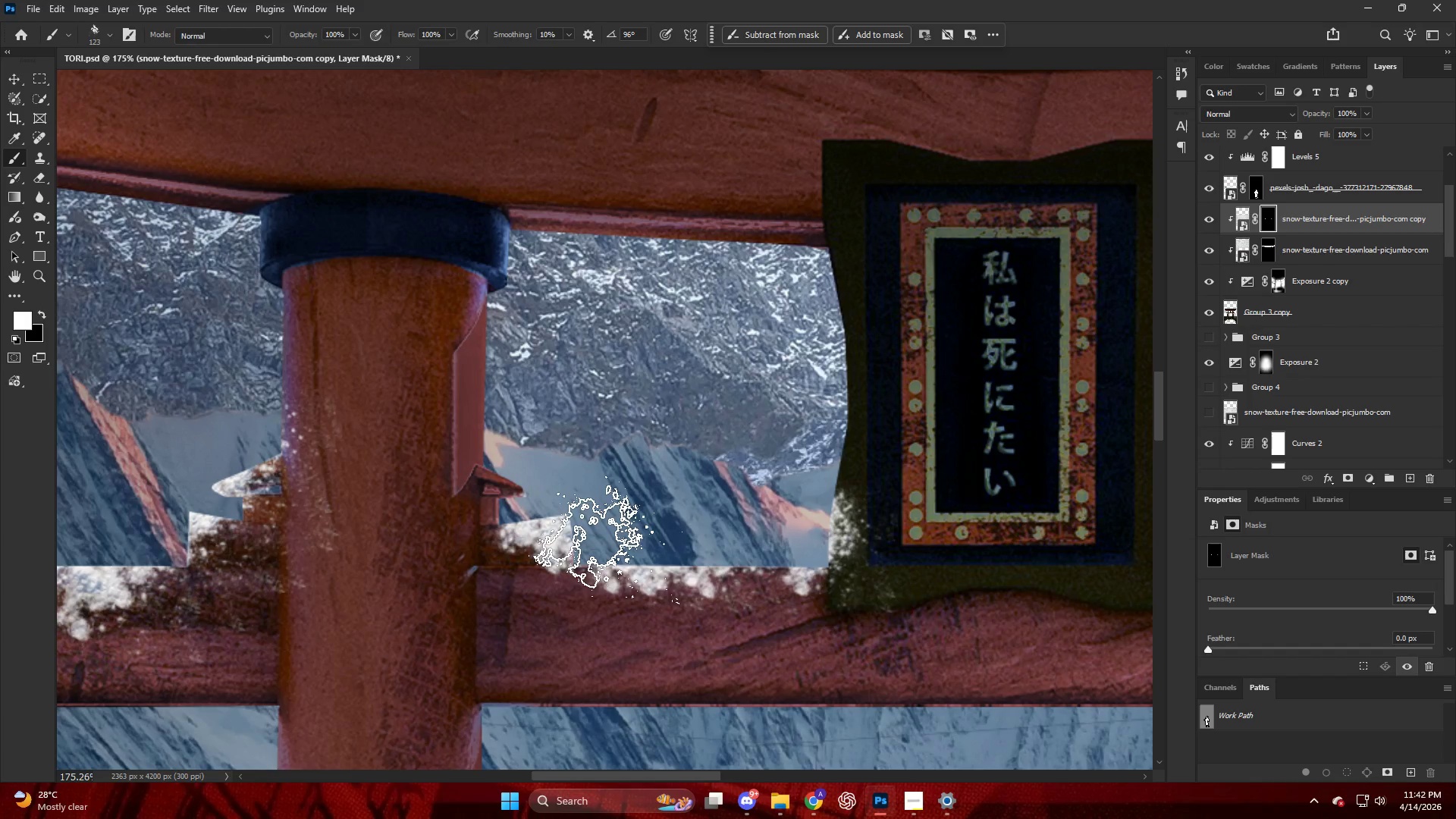 
left_click_drag(start_coordinate=[598, 537], to_coordinate=[593, 537])
 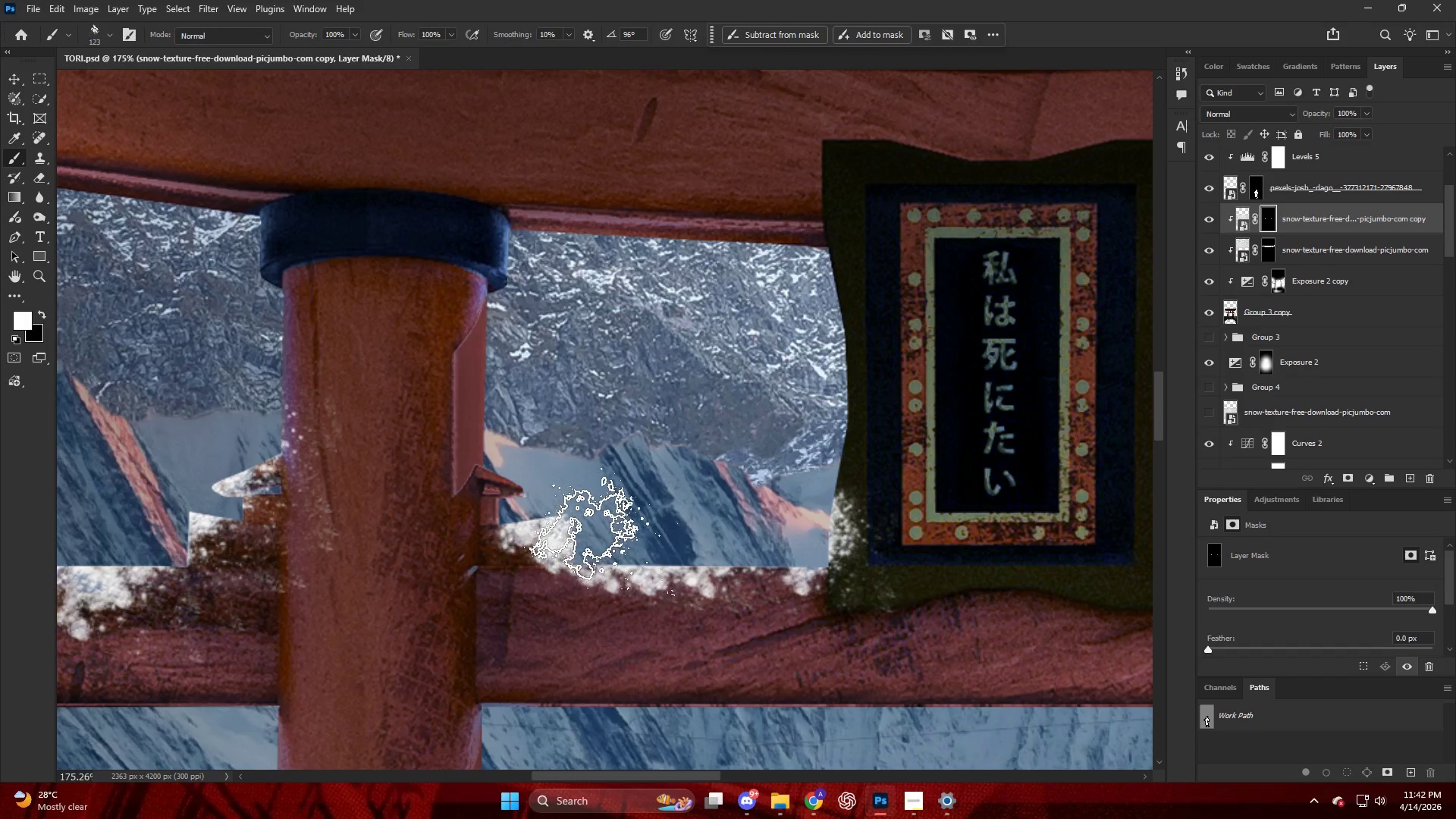 
hold_key(key=AltLeft, duration=0.95)
 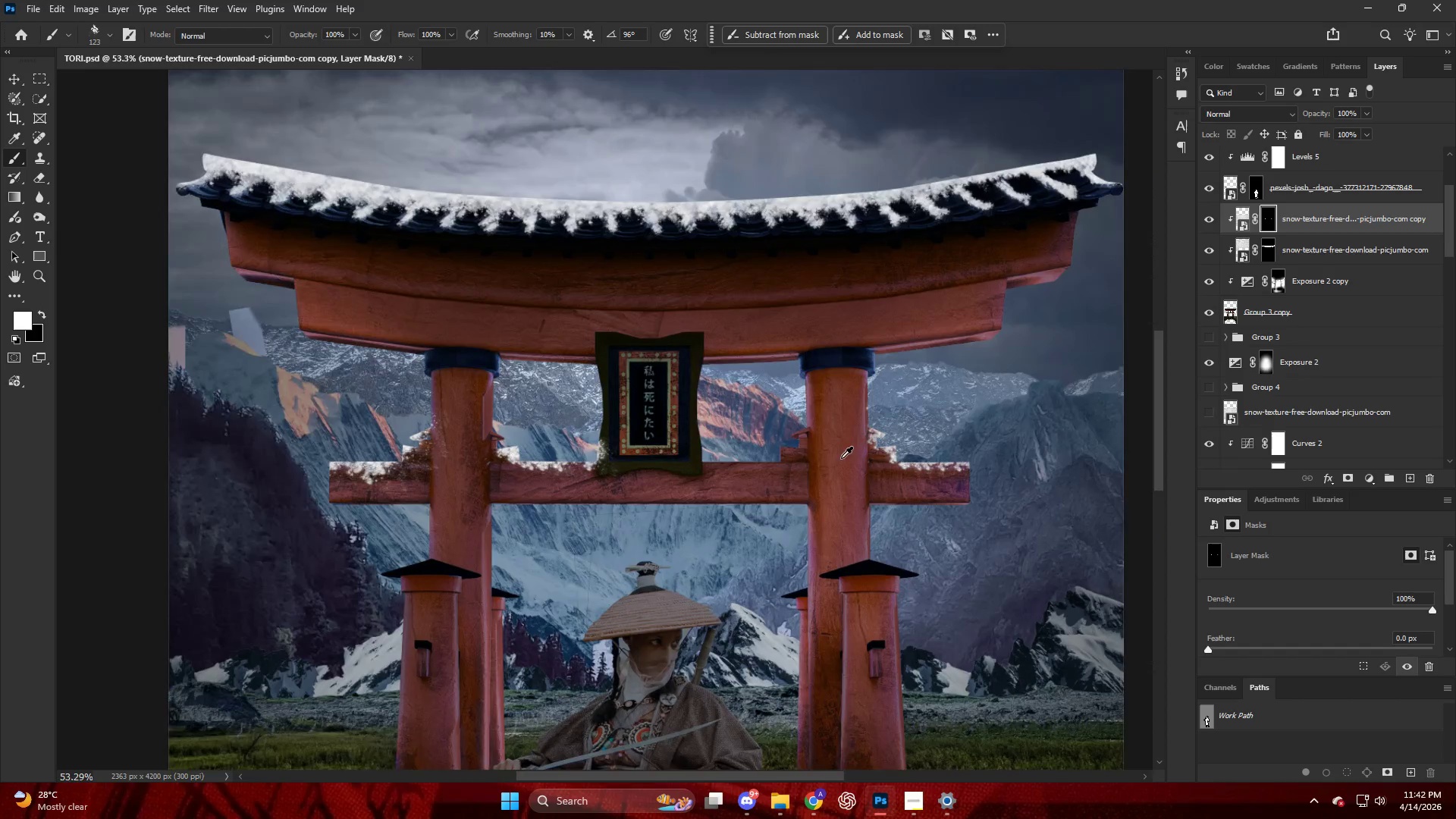 
hold_key(key=AltLeft, duration=0.78)
 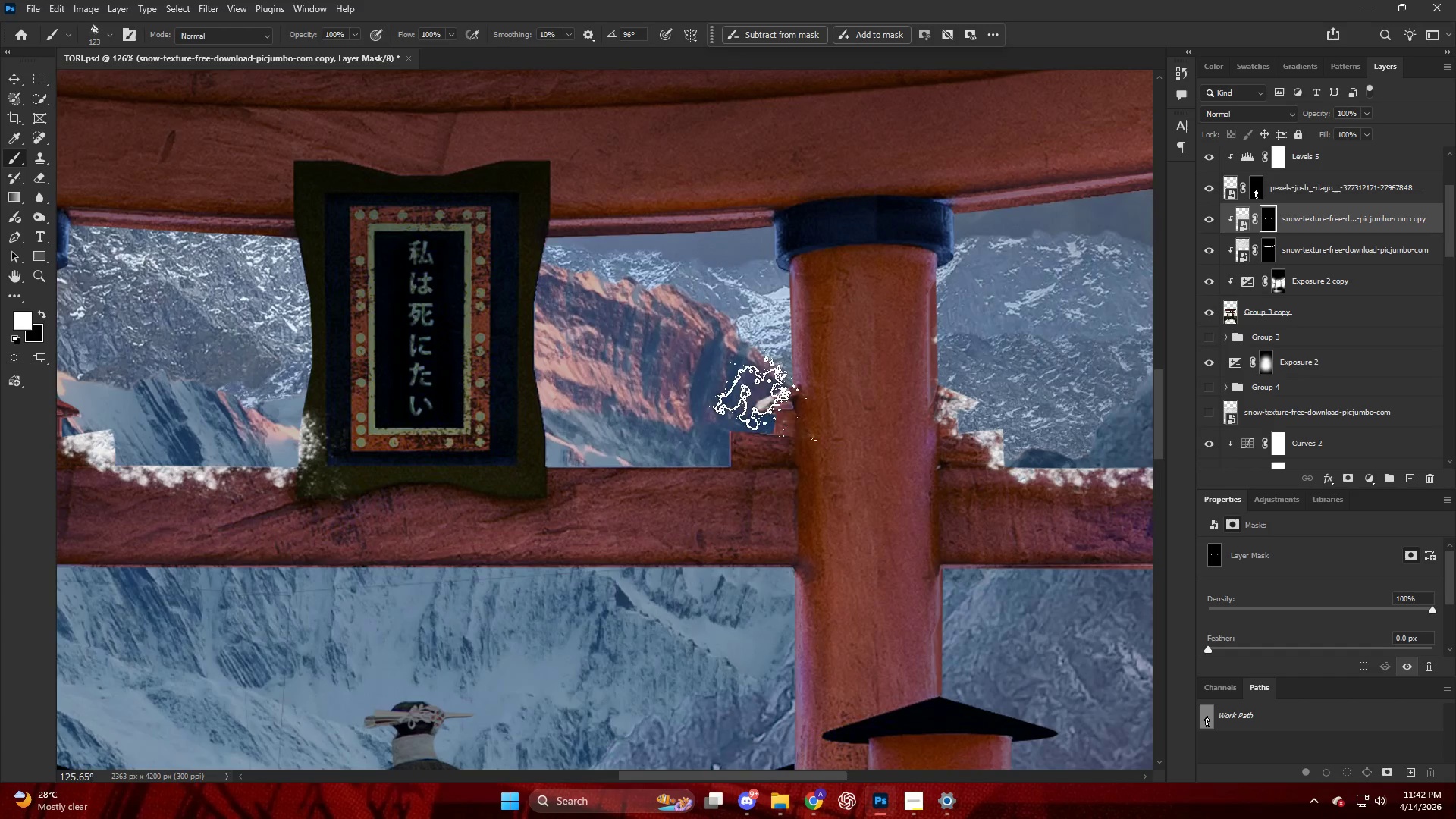 
left_click_drag(start_coordinate=[745, 417], to_coordinate=[717, 435])
 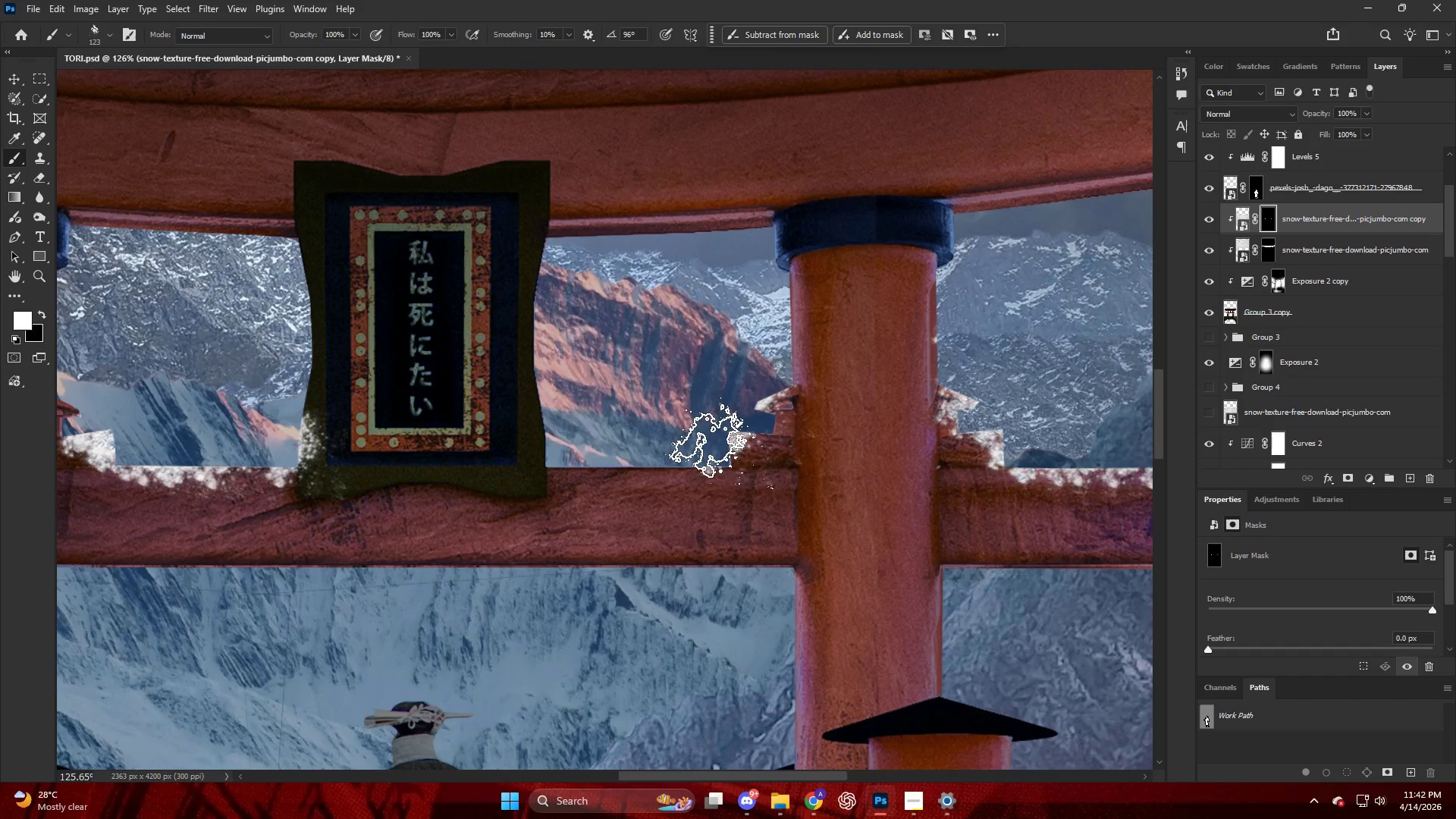 
scroll: coordinate [774, 457], scroll_direction: down, amount: 4.0
 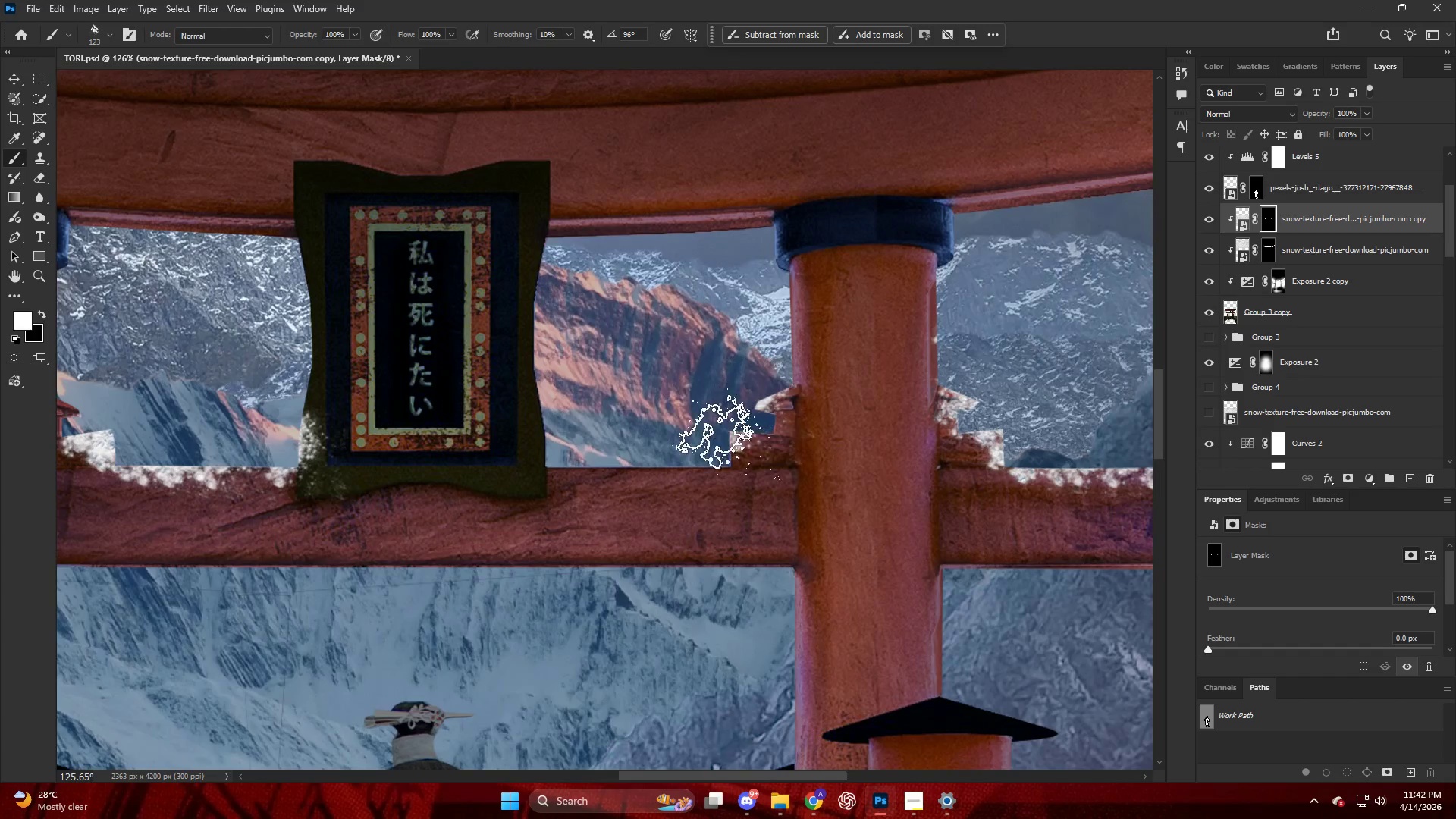 
key(Alt+AltLeft)
 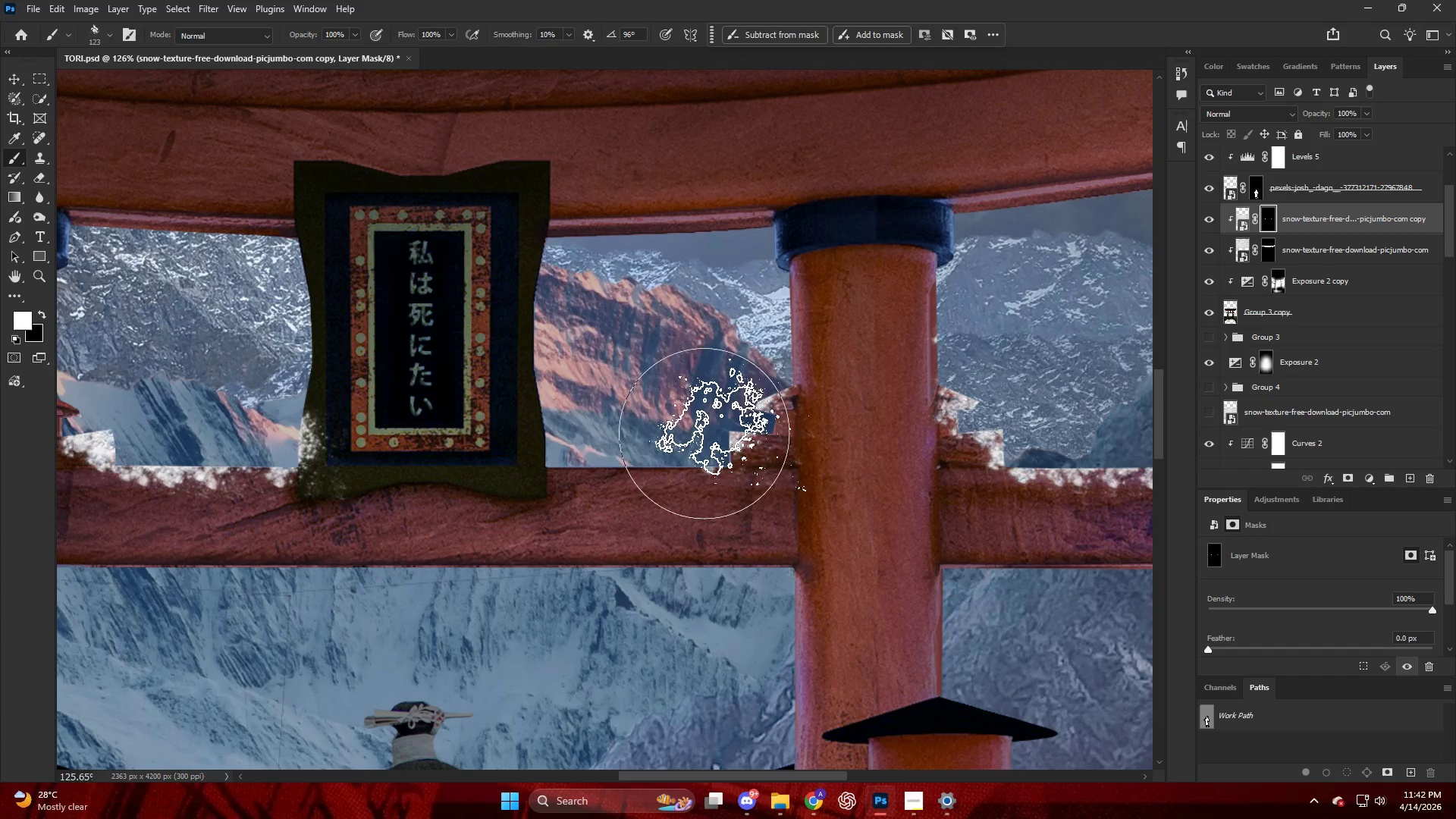 
left_click([707, 414])
 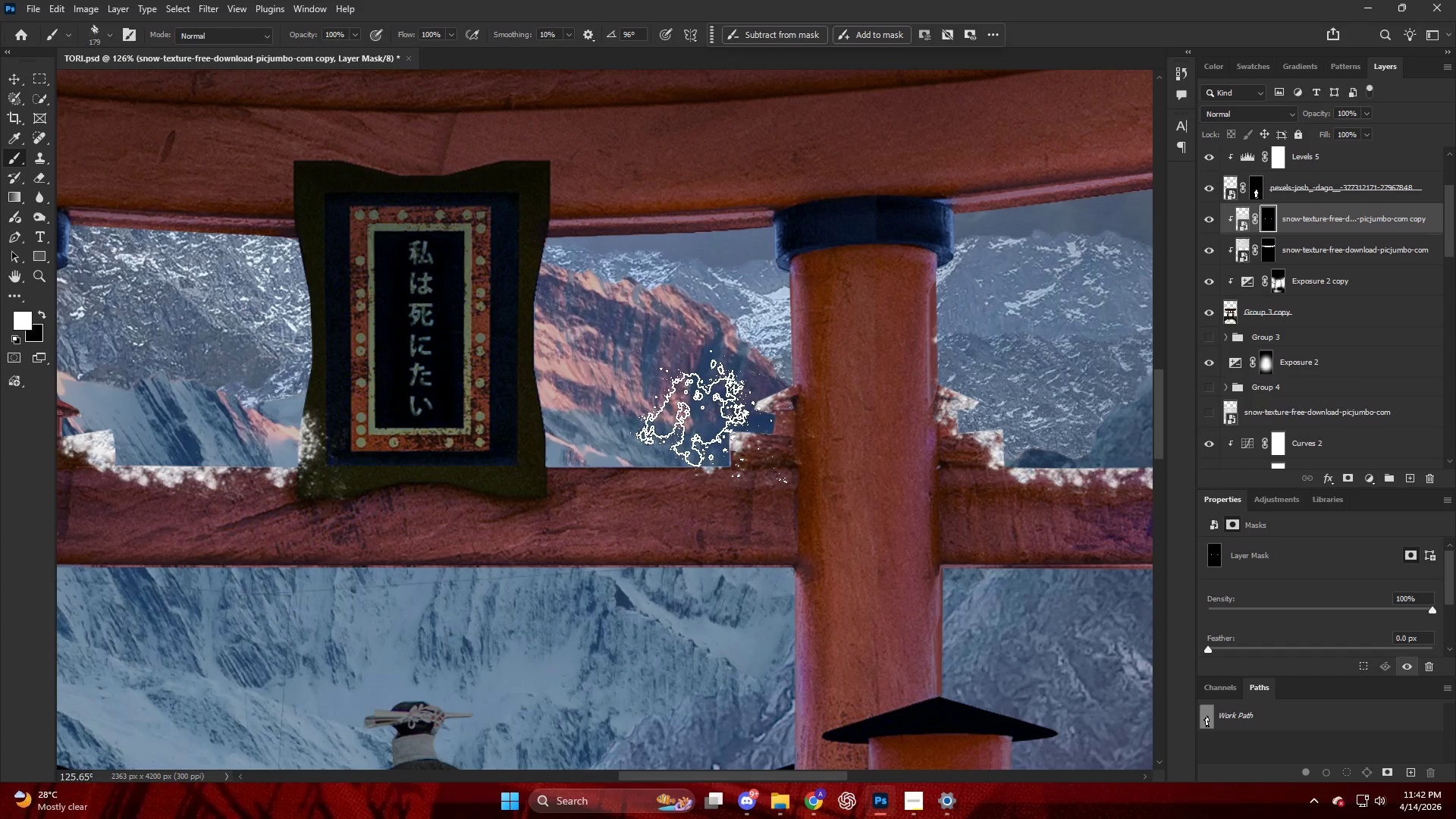 
left_click_drag(start_coordinate=[690, 419], to_coordinate=[663, 437])
 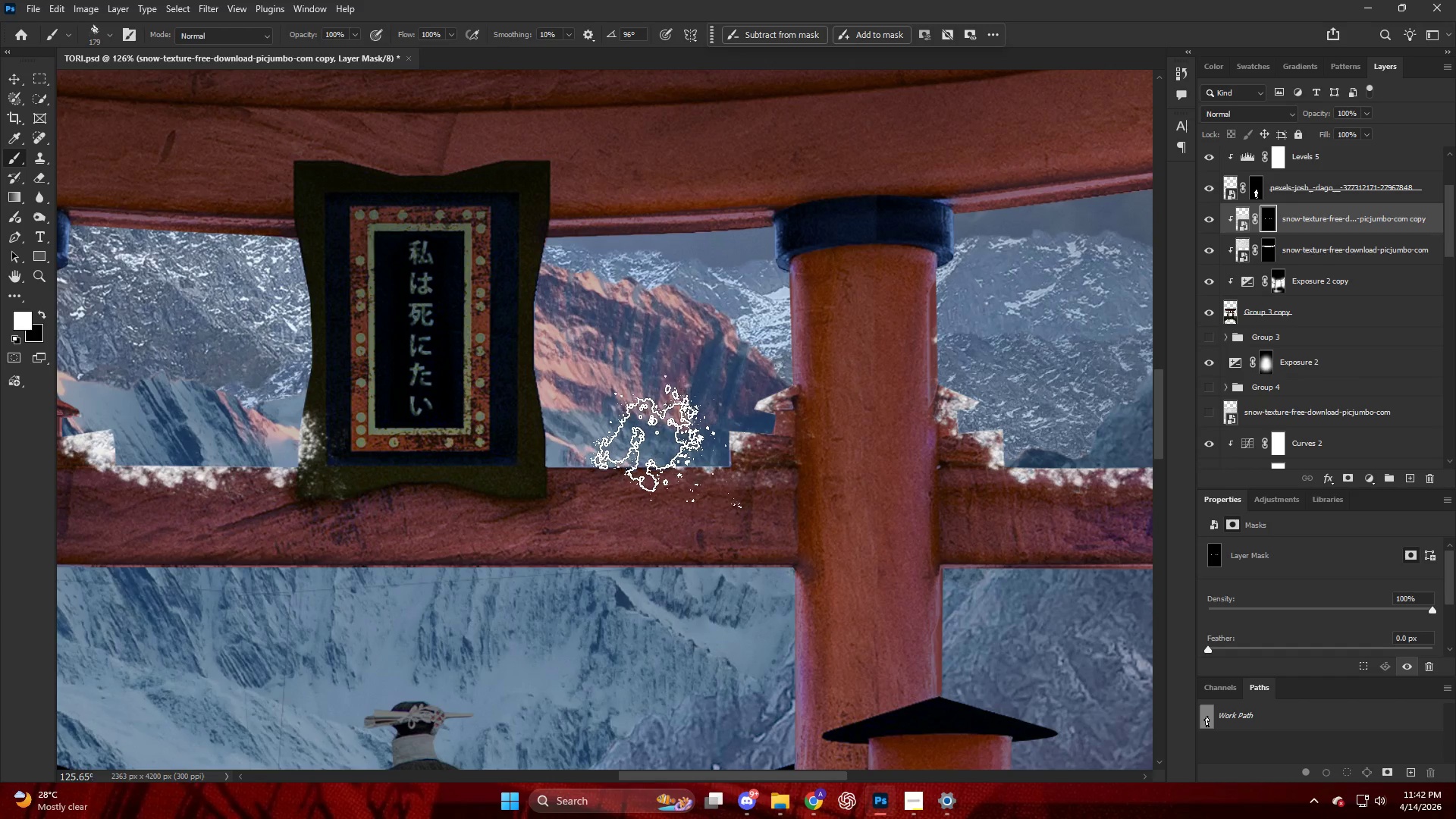 
left_click_drag(start_coordinate=[638, 448], to_coordinate=[631, 450])
 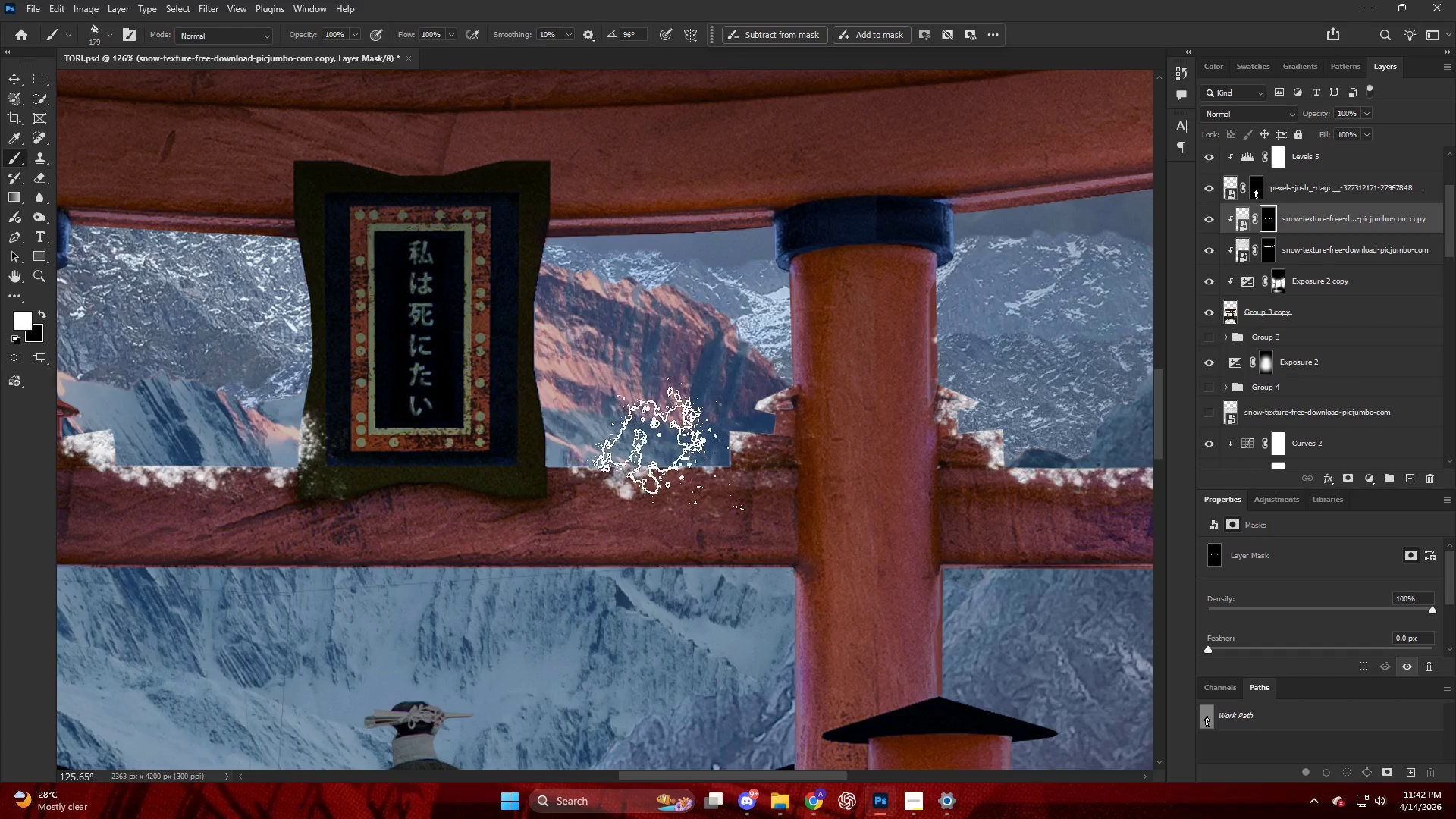 
left_click_drag(start_coordinate=[666, 441], to_coordinate=[716, 437])
 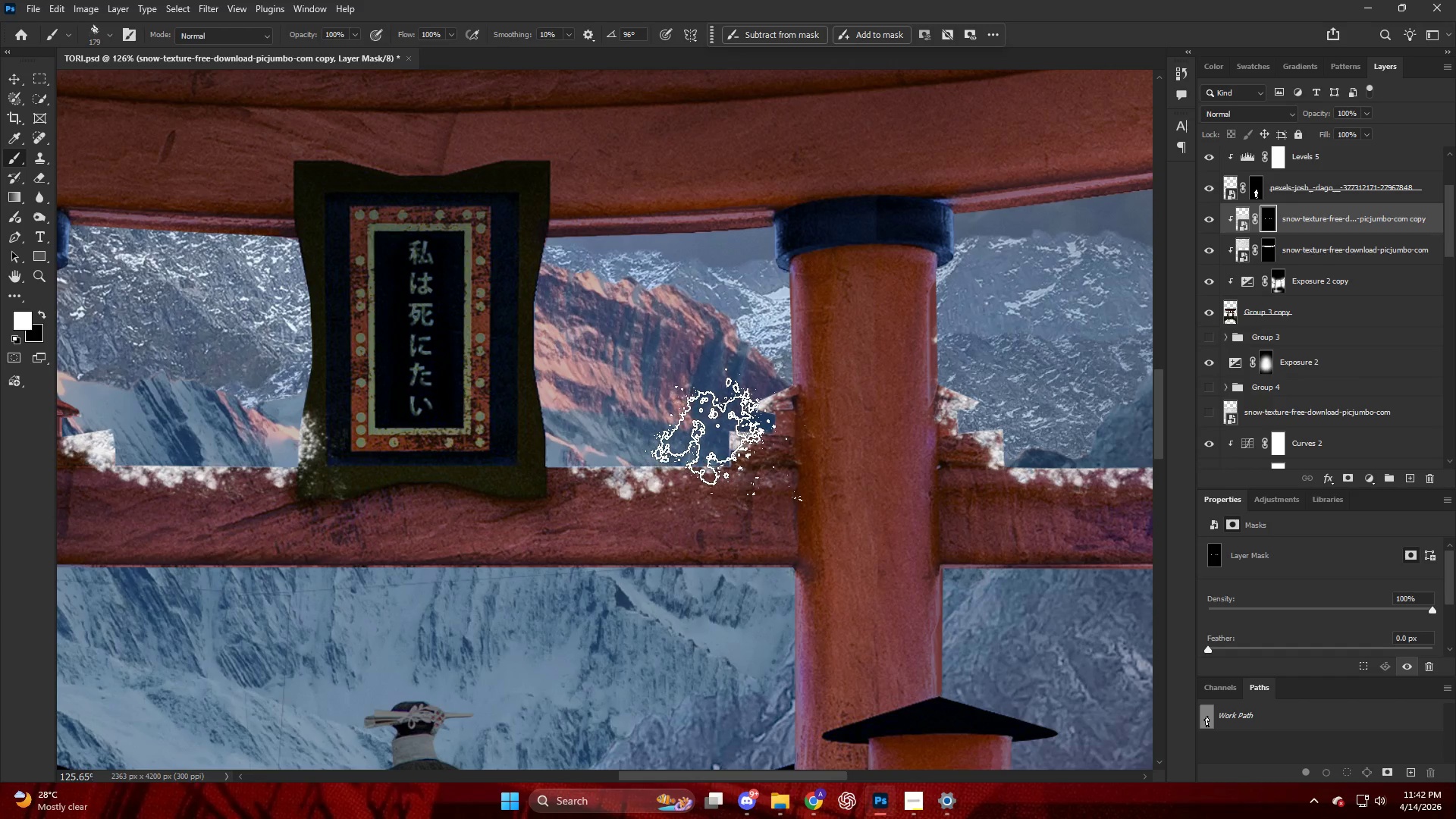 
left_click_drag(start_coordinate=[720, 432], to_coordinate=[708, 433])
 